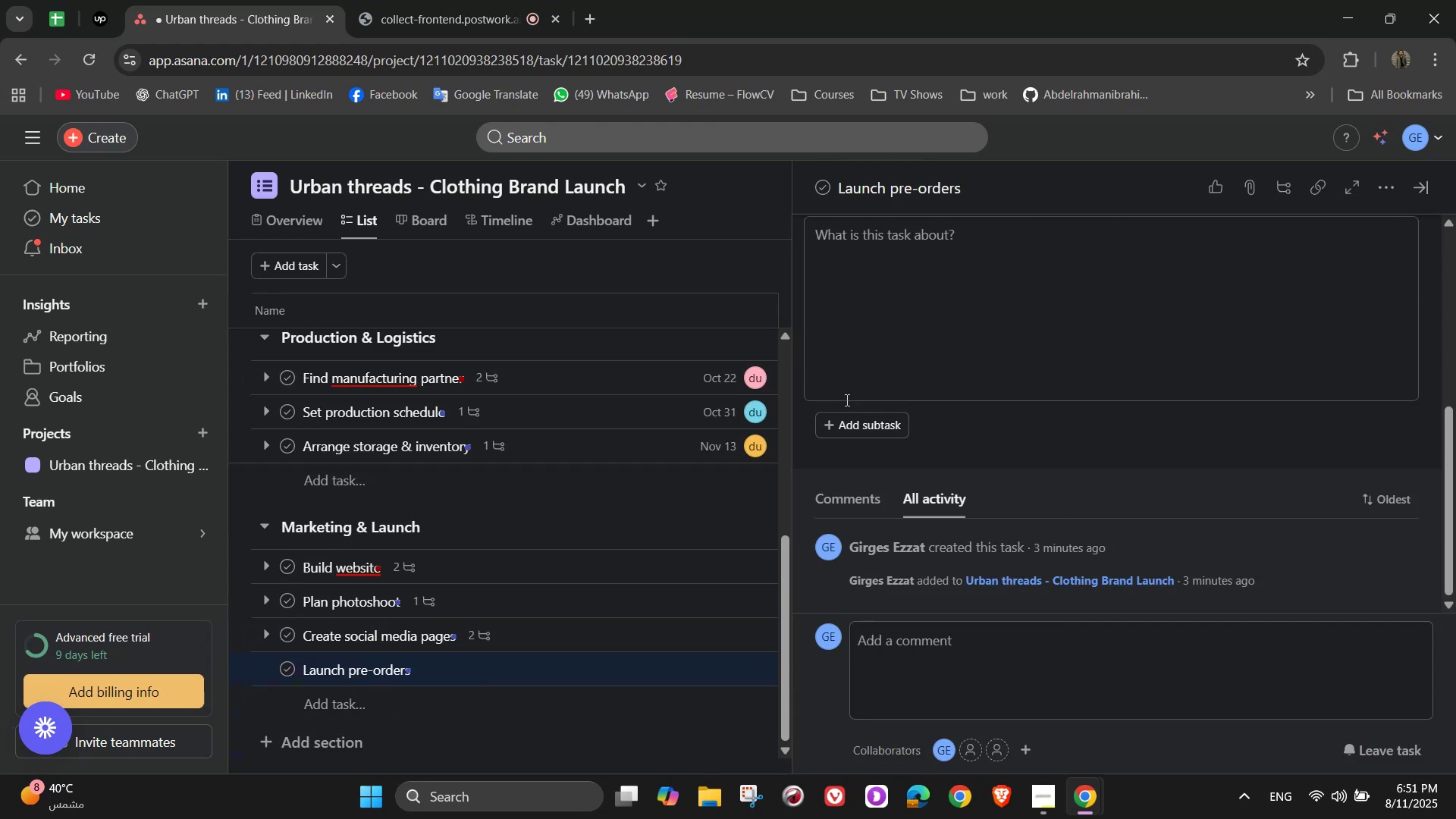 
left_click([853, 431])
 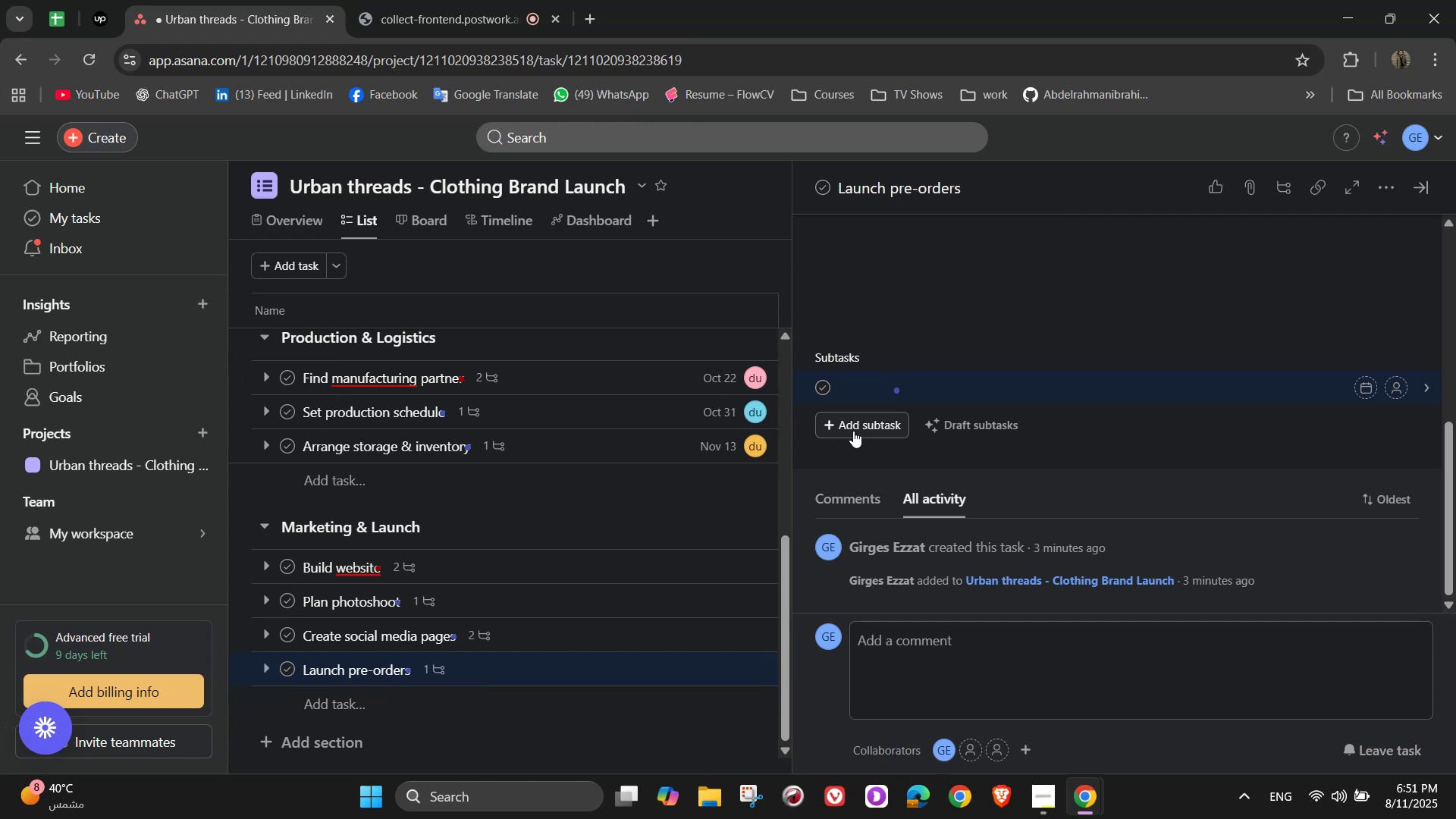 
type(Early )
 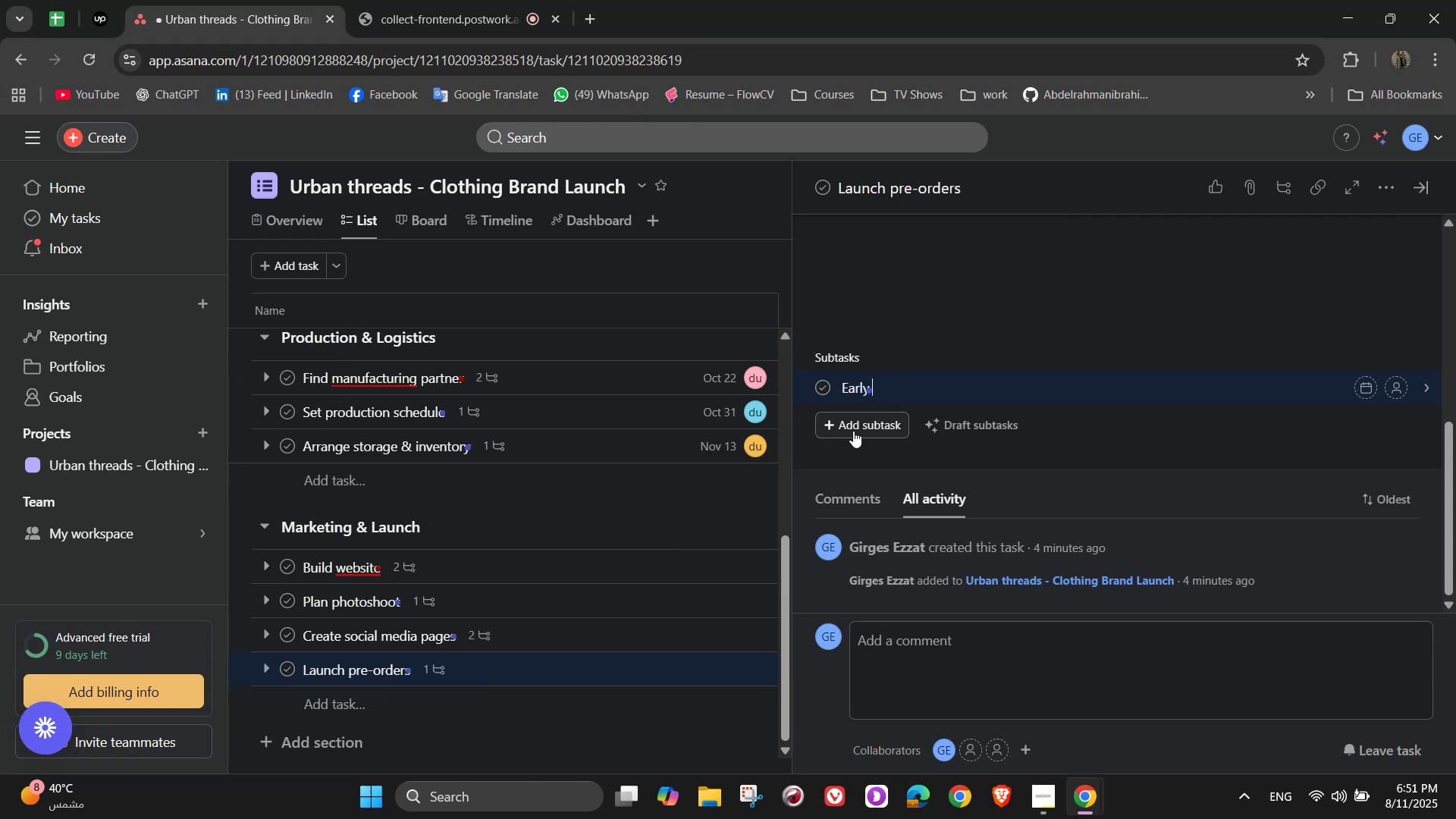 
type(bird)
 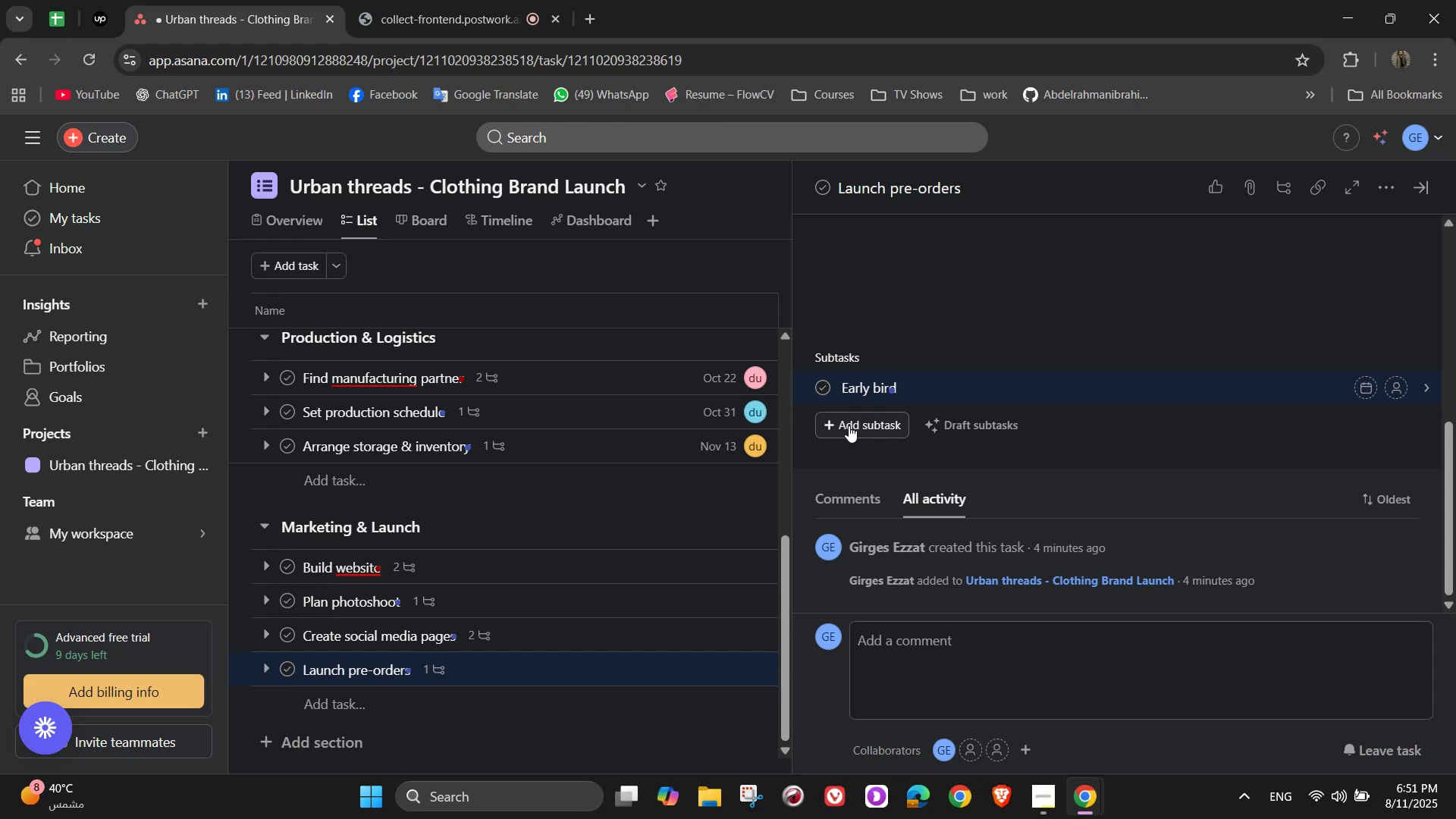 
wait(5.36)
 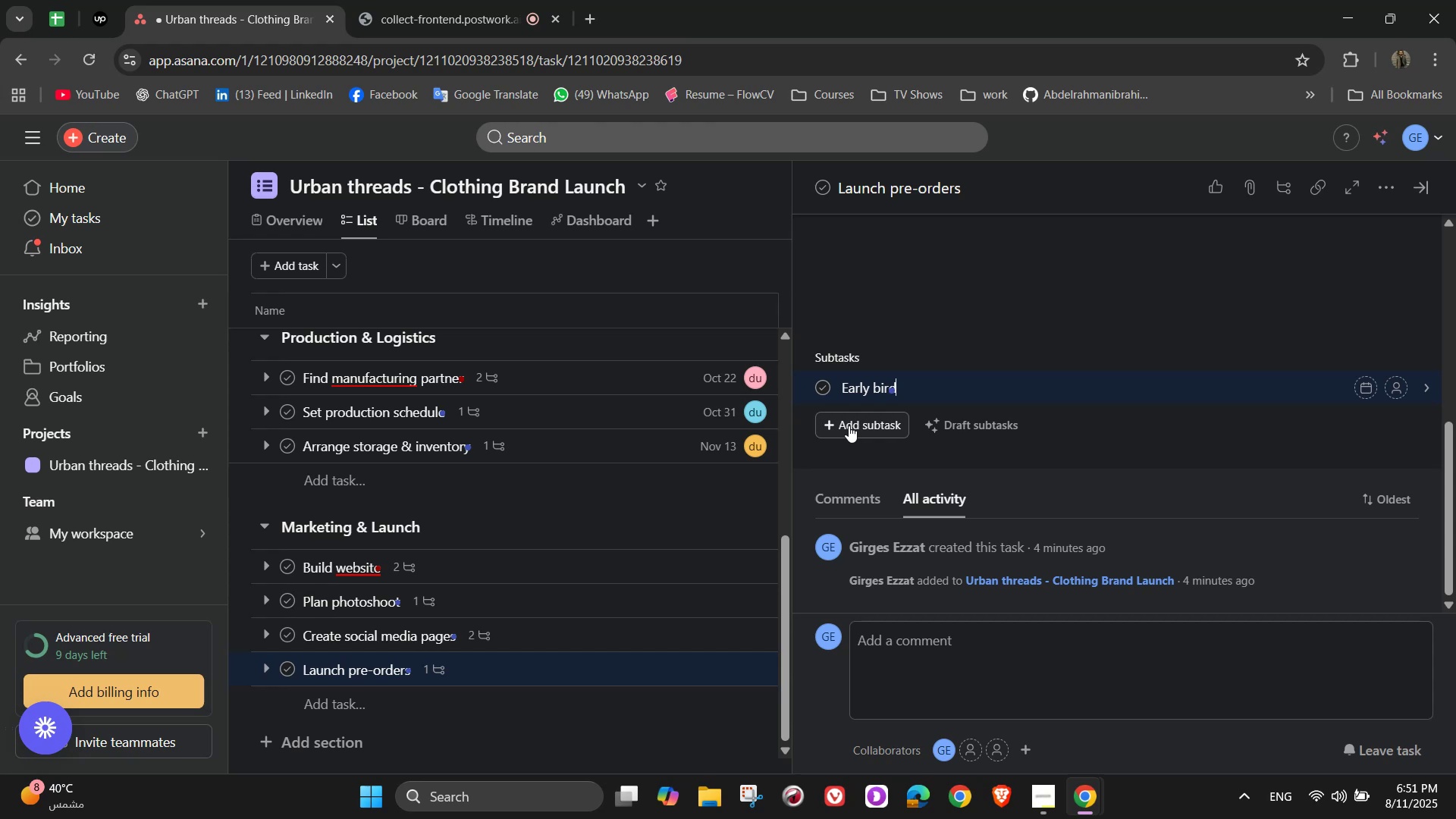 
type( discounts )
key(Backspace)
 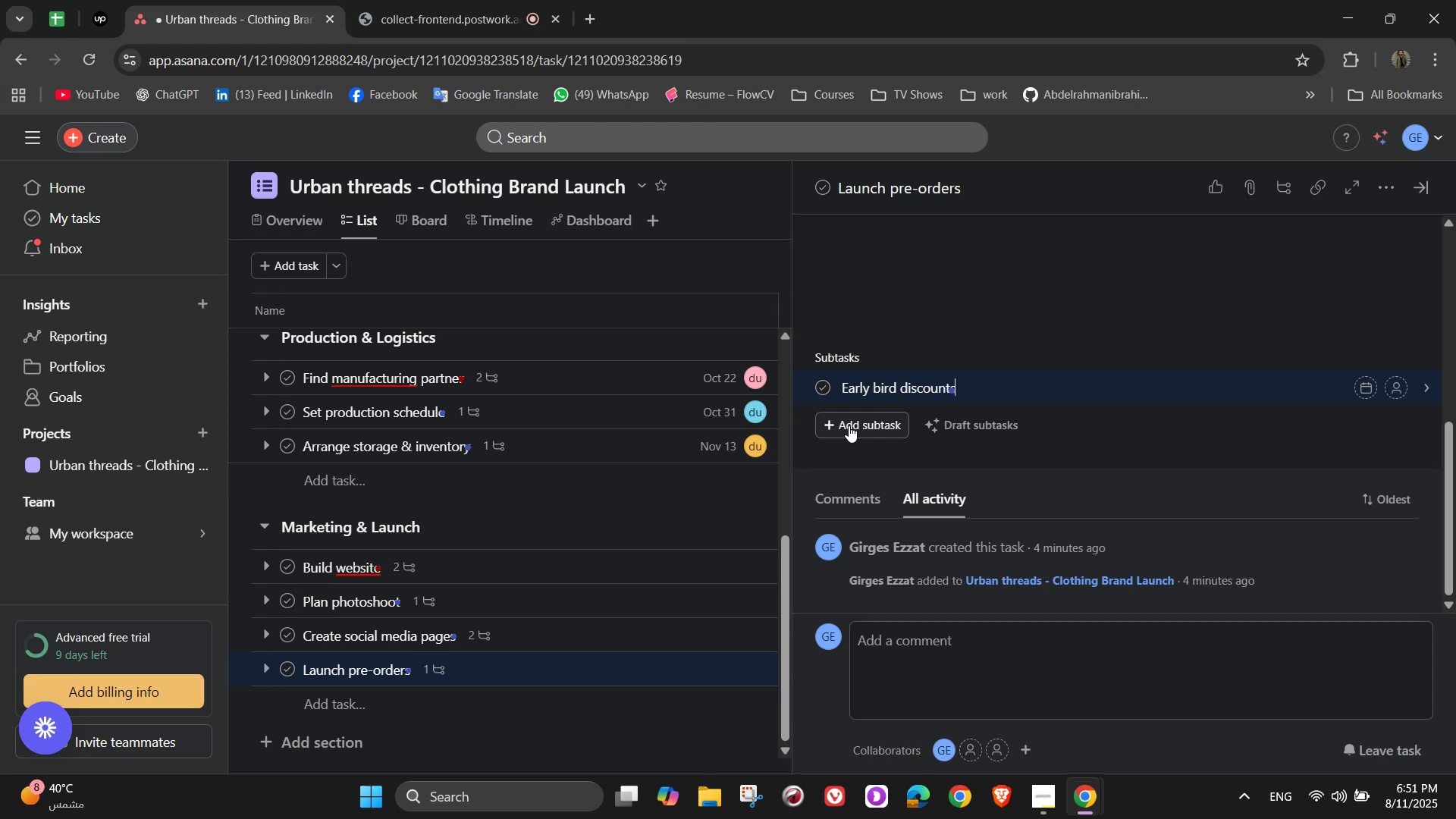 
key(Enter)
 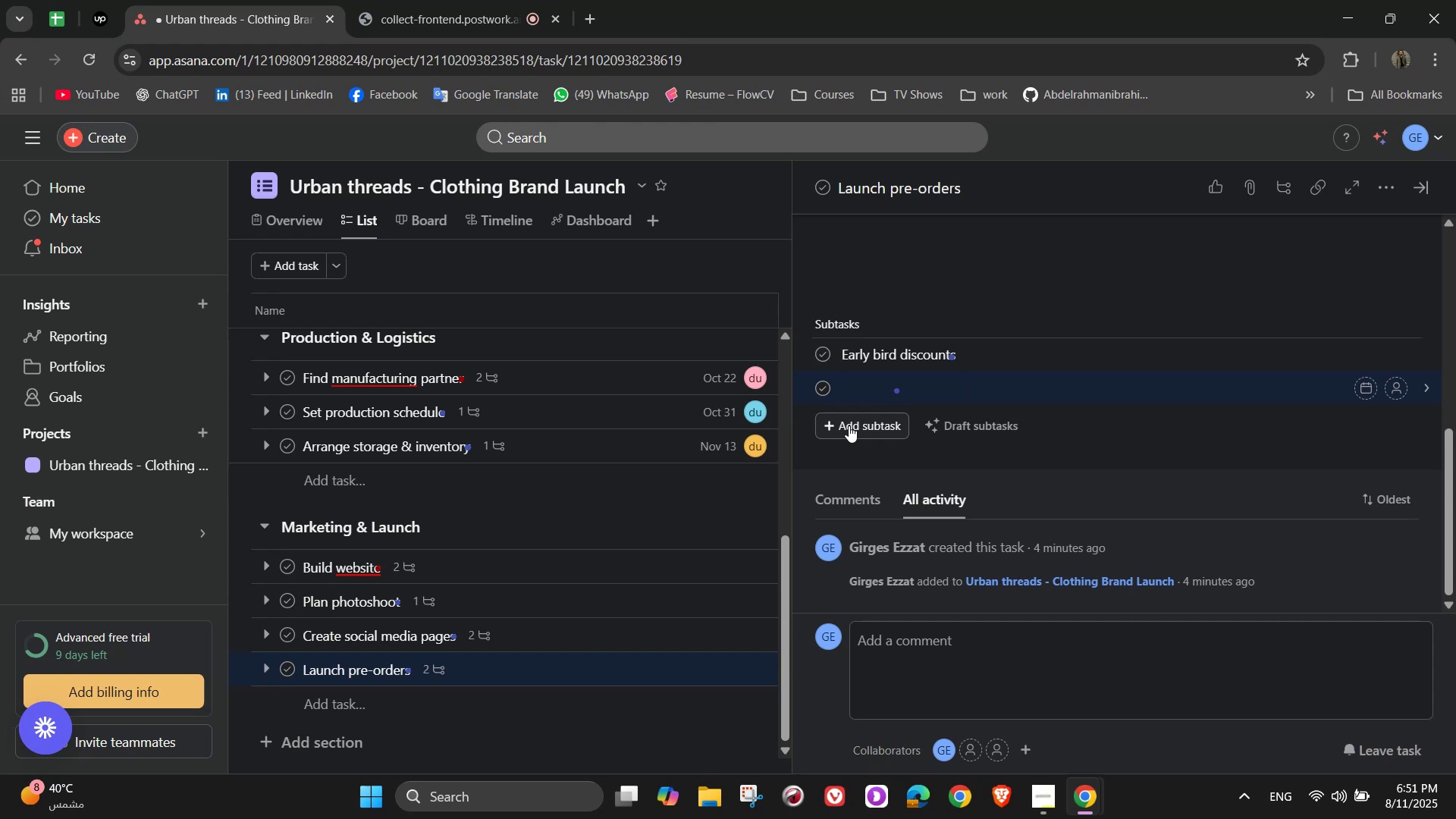 
type(Limited edition items)
 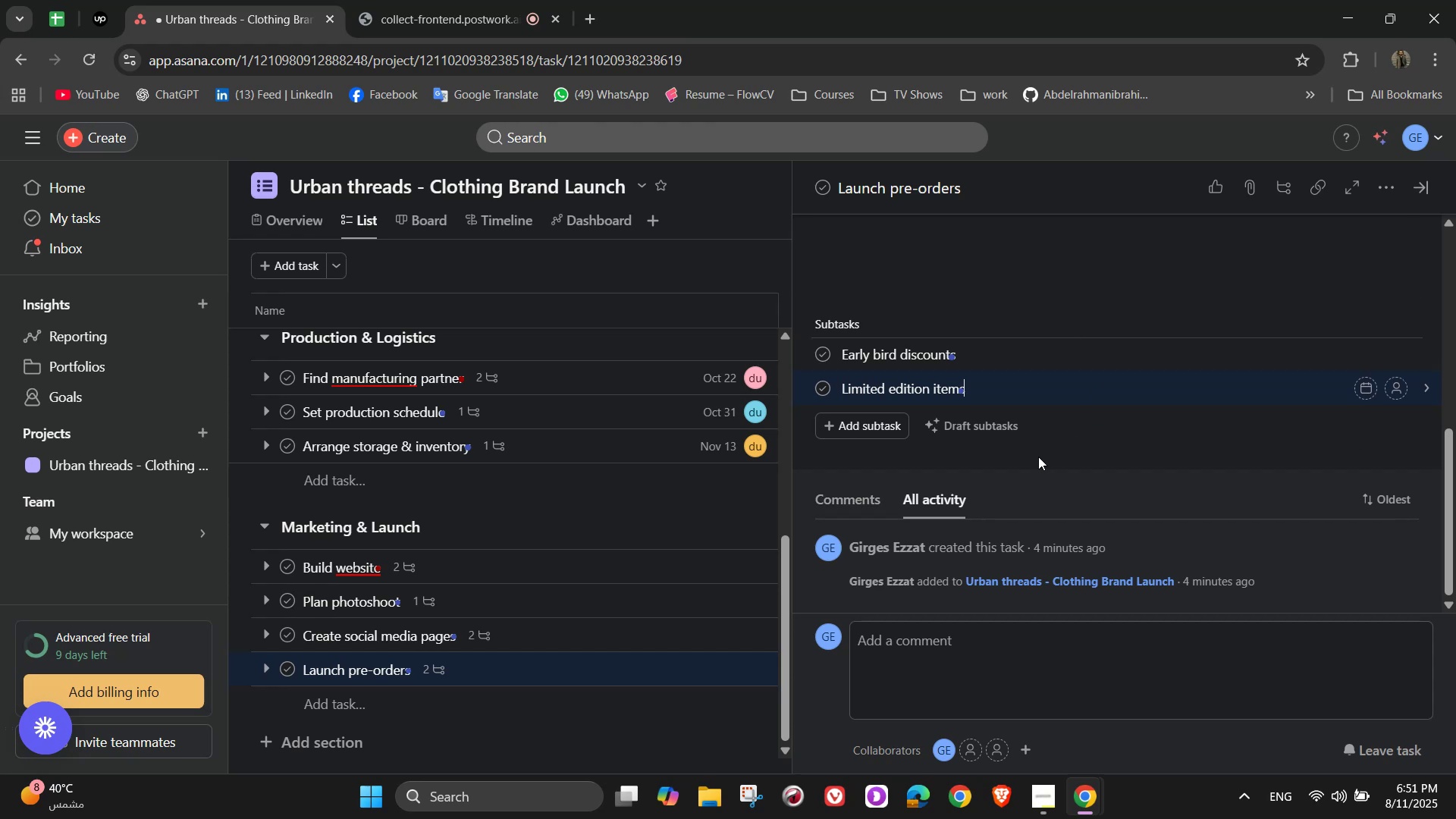 
wait(6.31)
 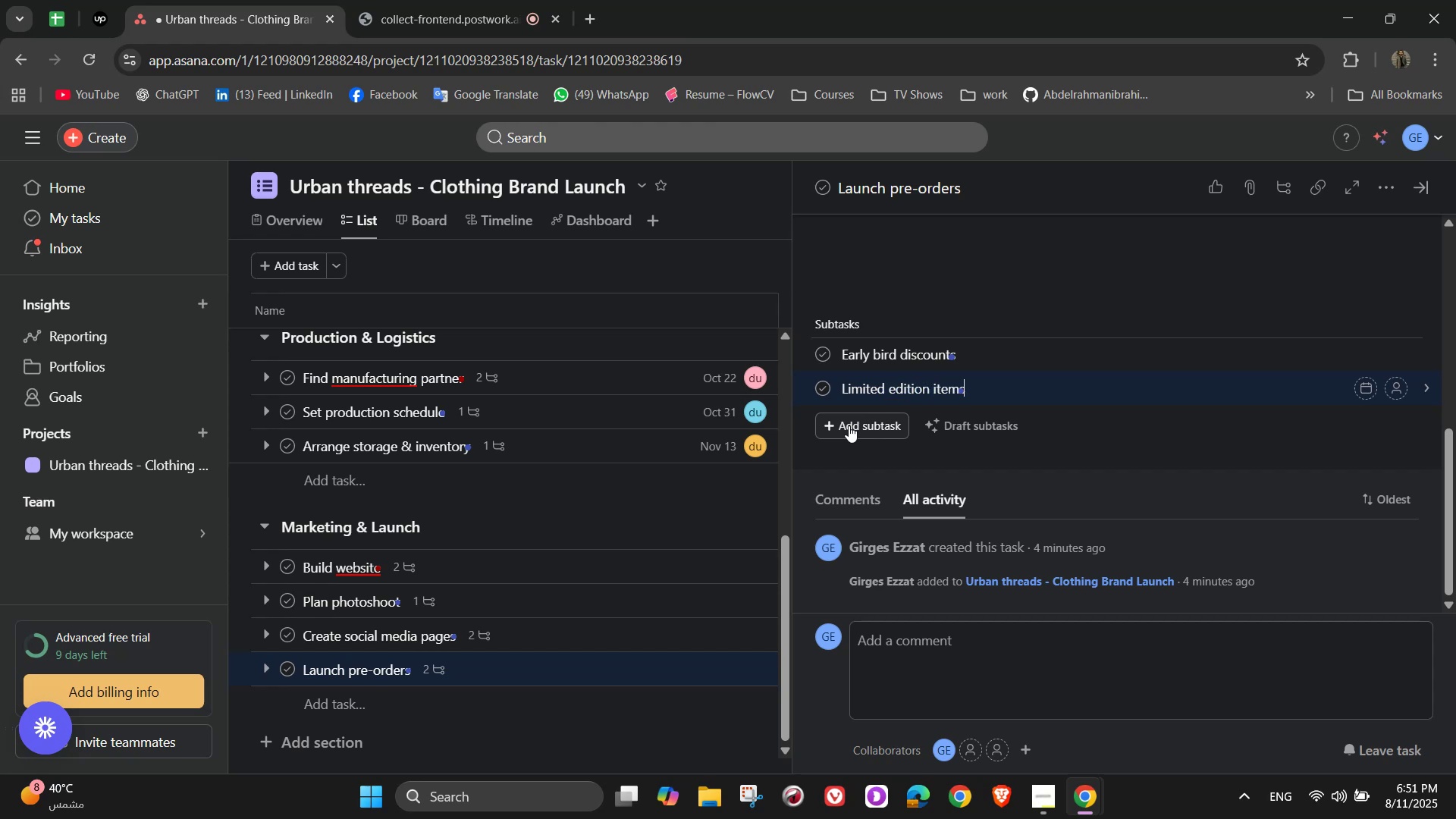 
scroll: coordinate [476, 703], scroll_direction: down, amount: 1.0
 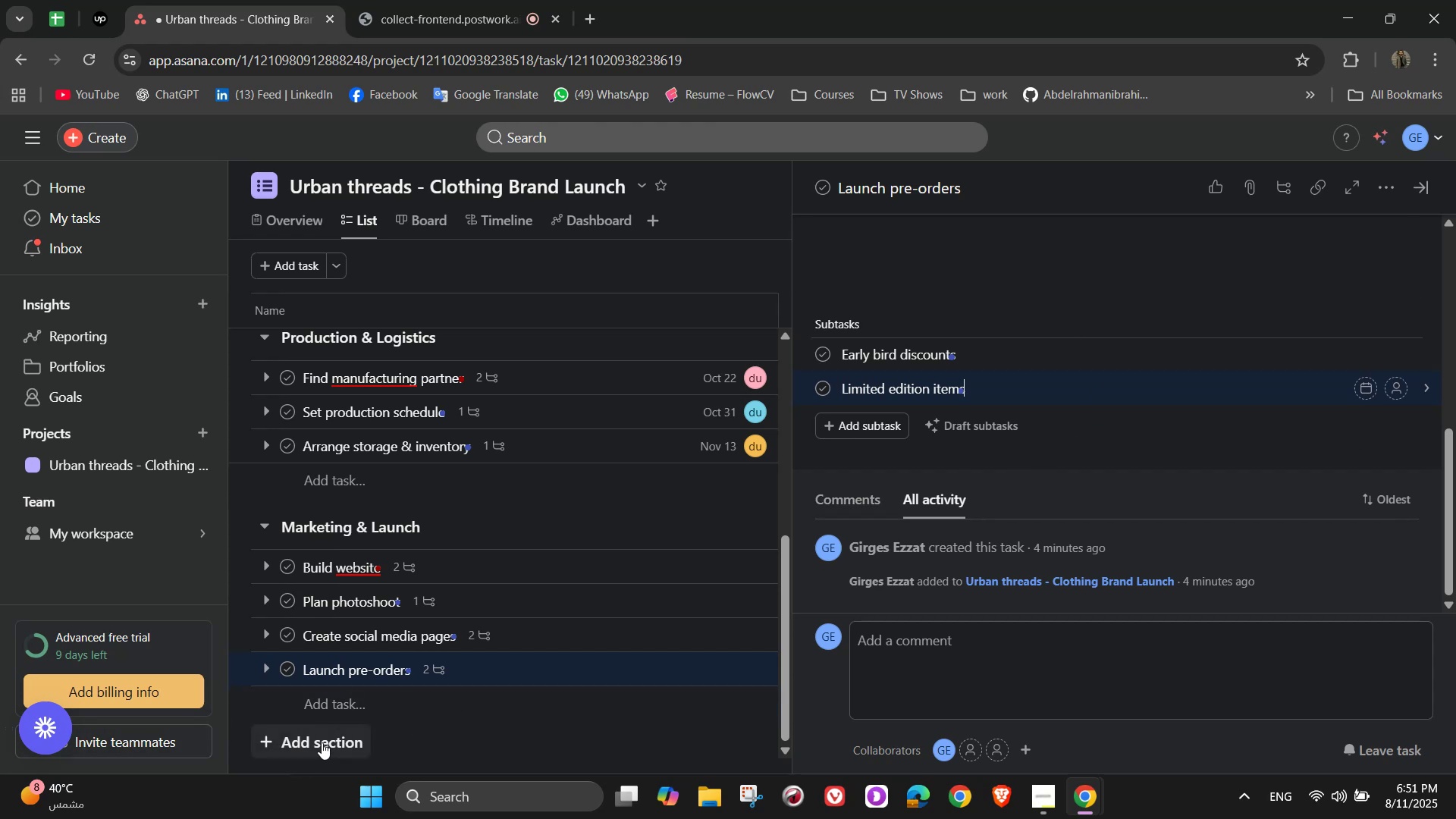 
left_click([322, 742])
 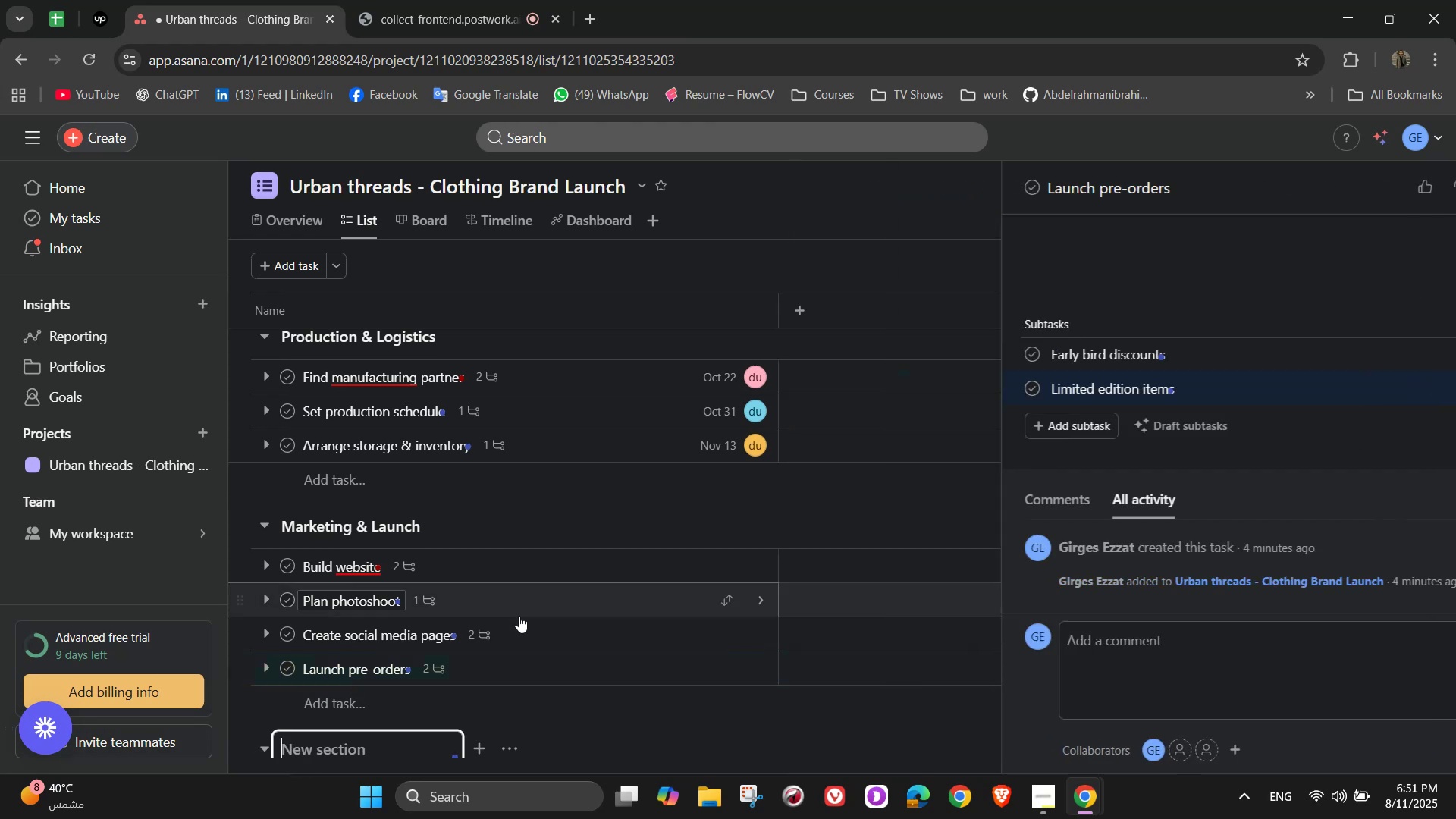 
scroll: coordinate [519, 616], scroll_direction: down, amount: 1.0
 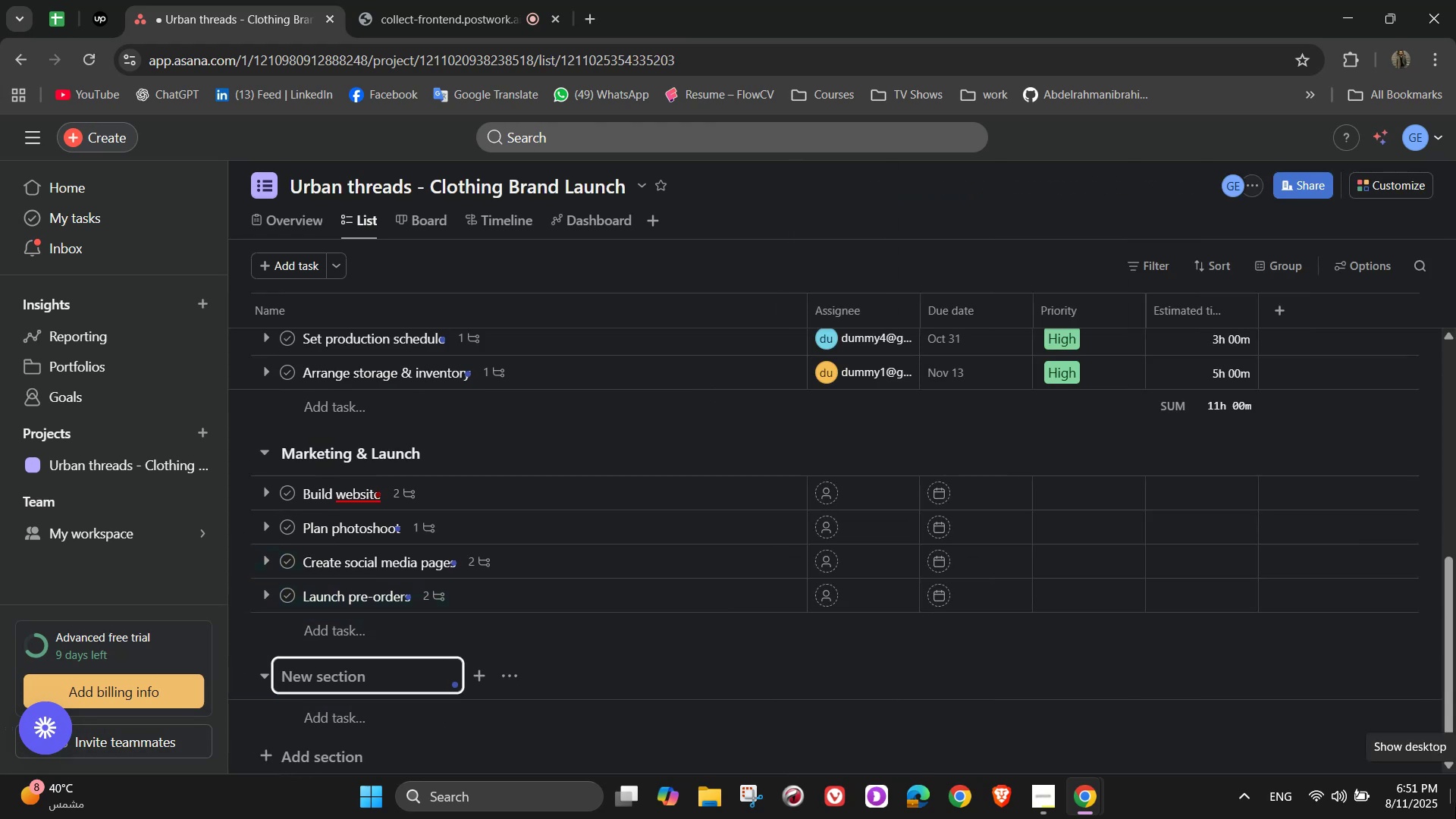 
type(Sales & Growth)
 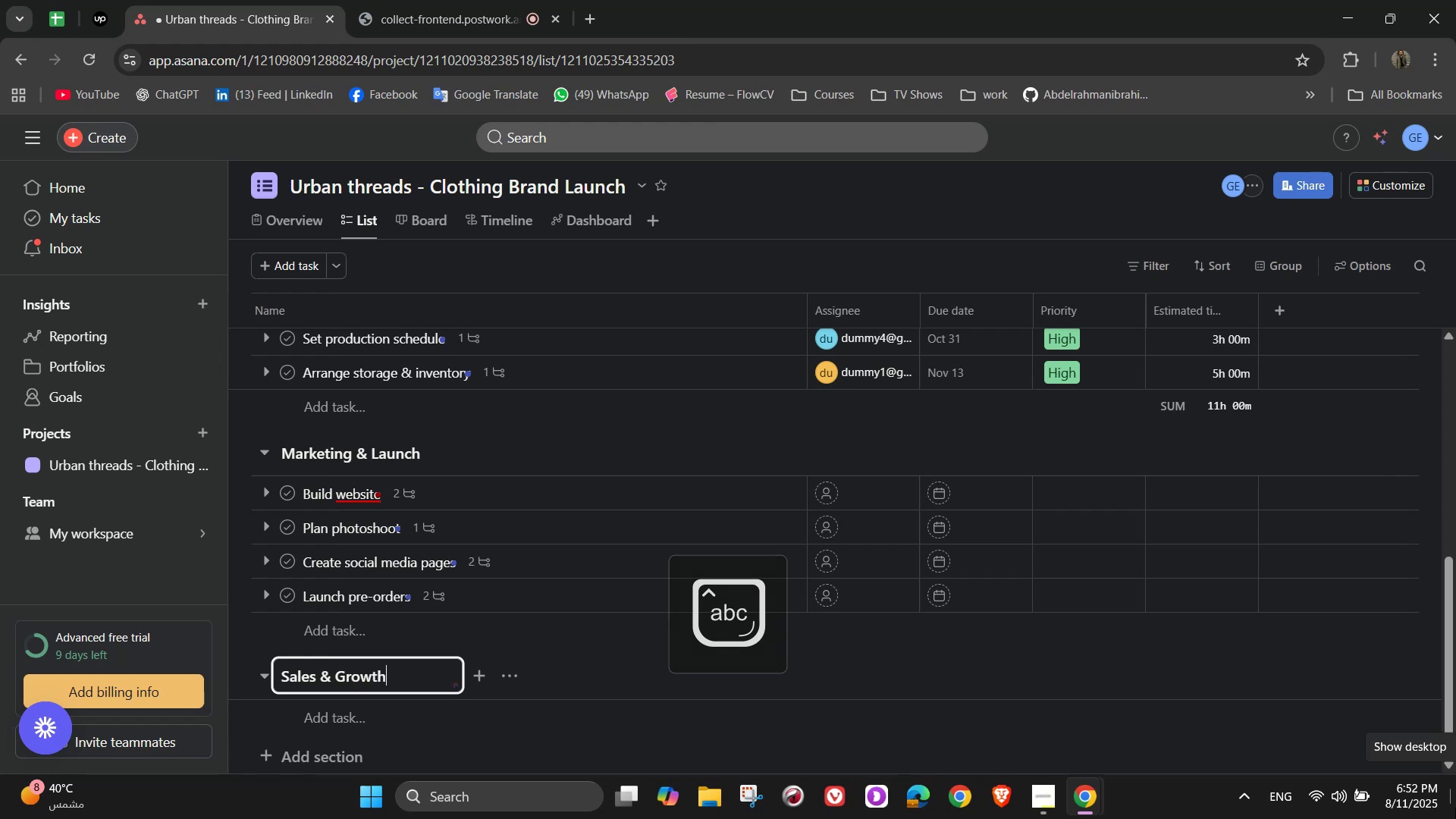 
left_click([272, 712])
 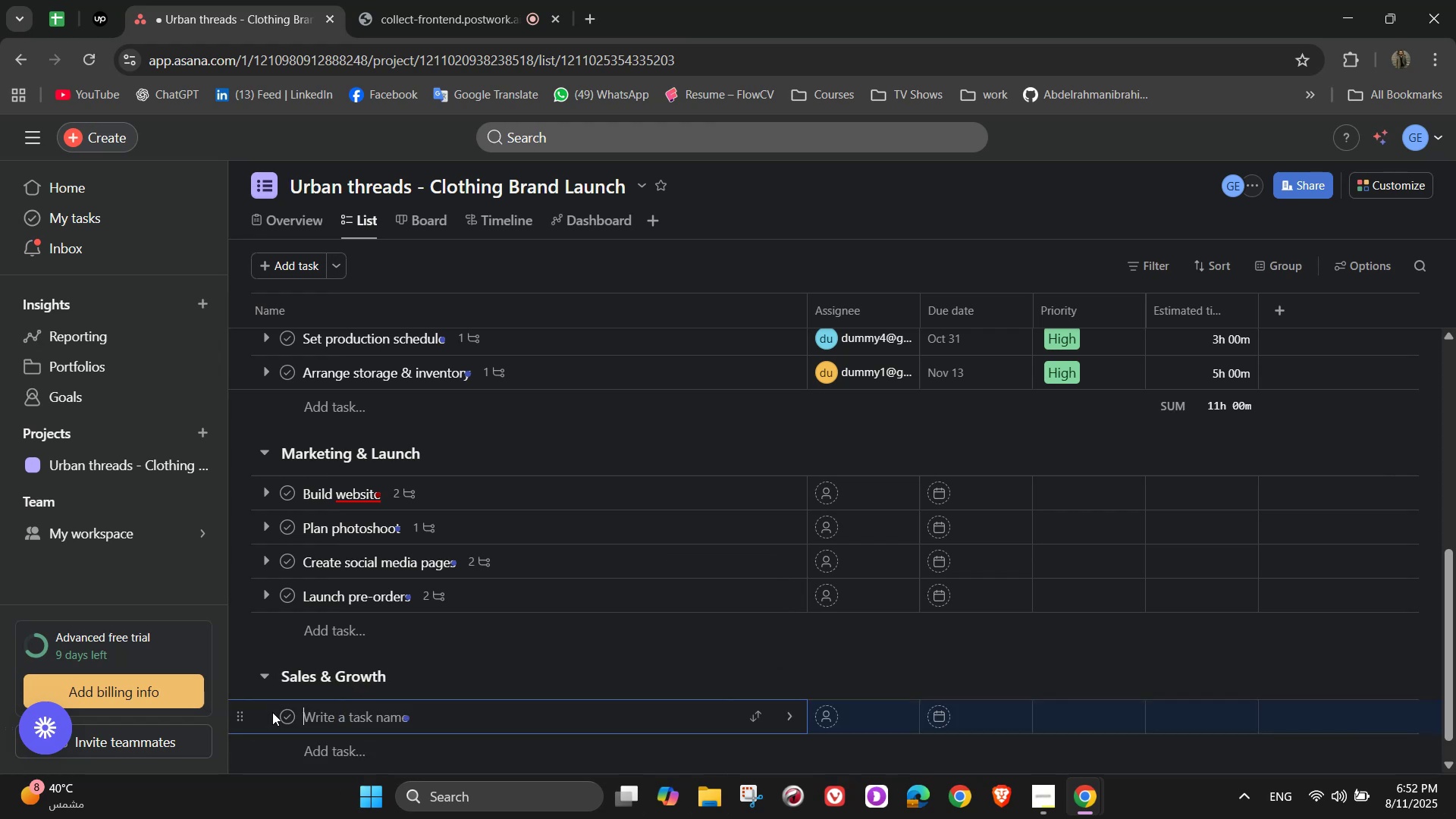 
scroll: coordinate [825, 653], scroll_direction: down, amount: 2.0
 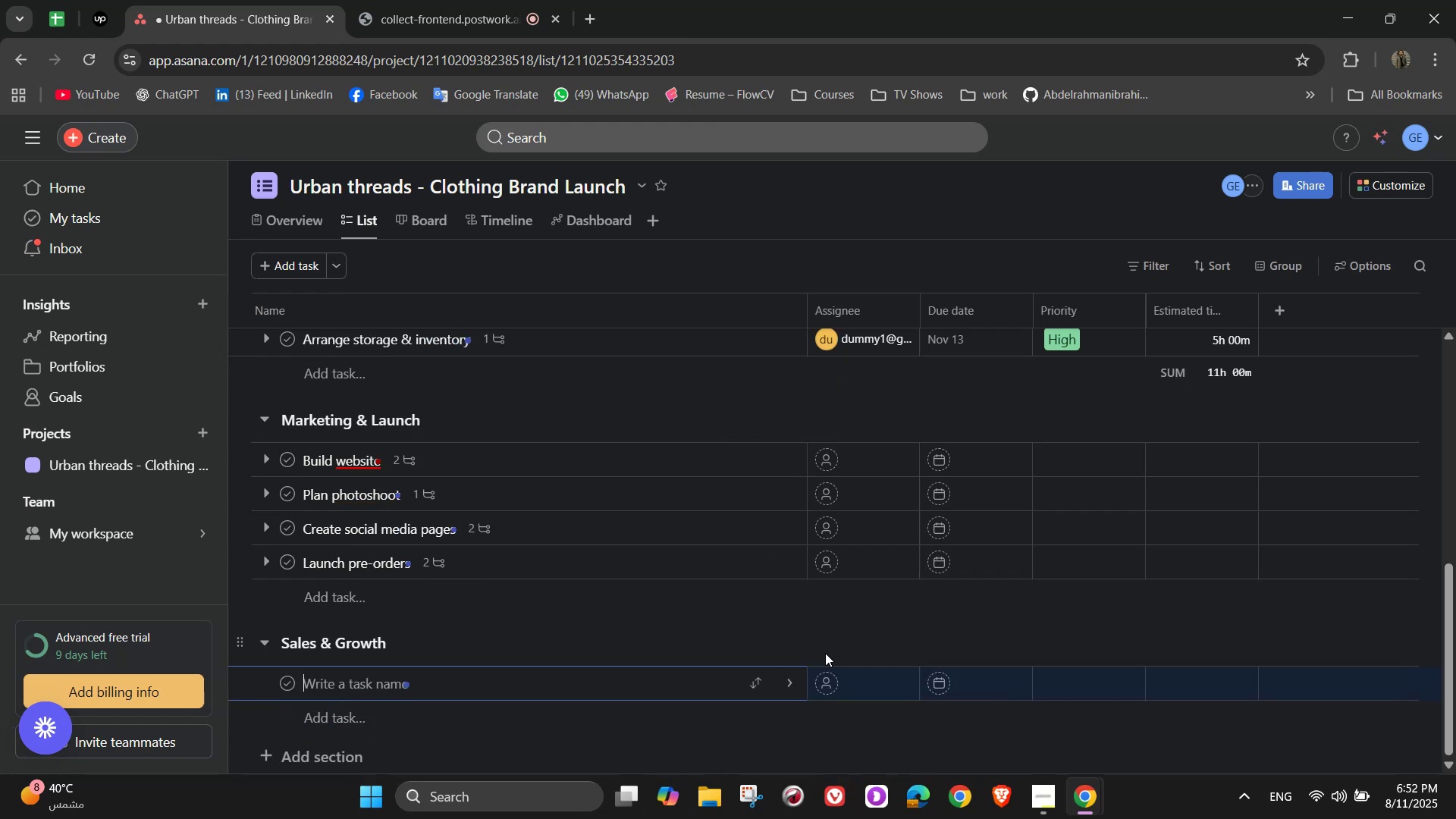 
type(Partnerwith retailers)
 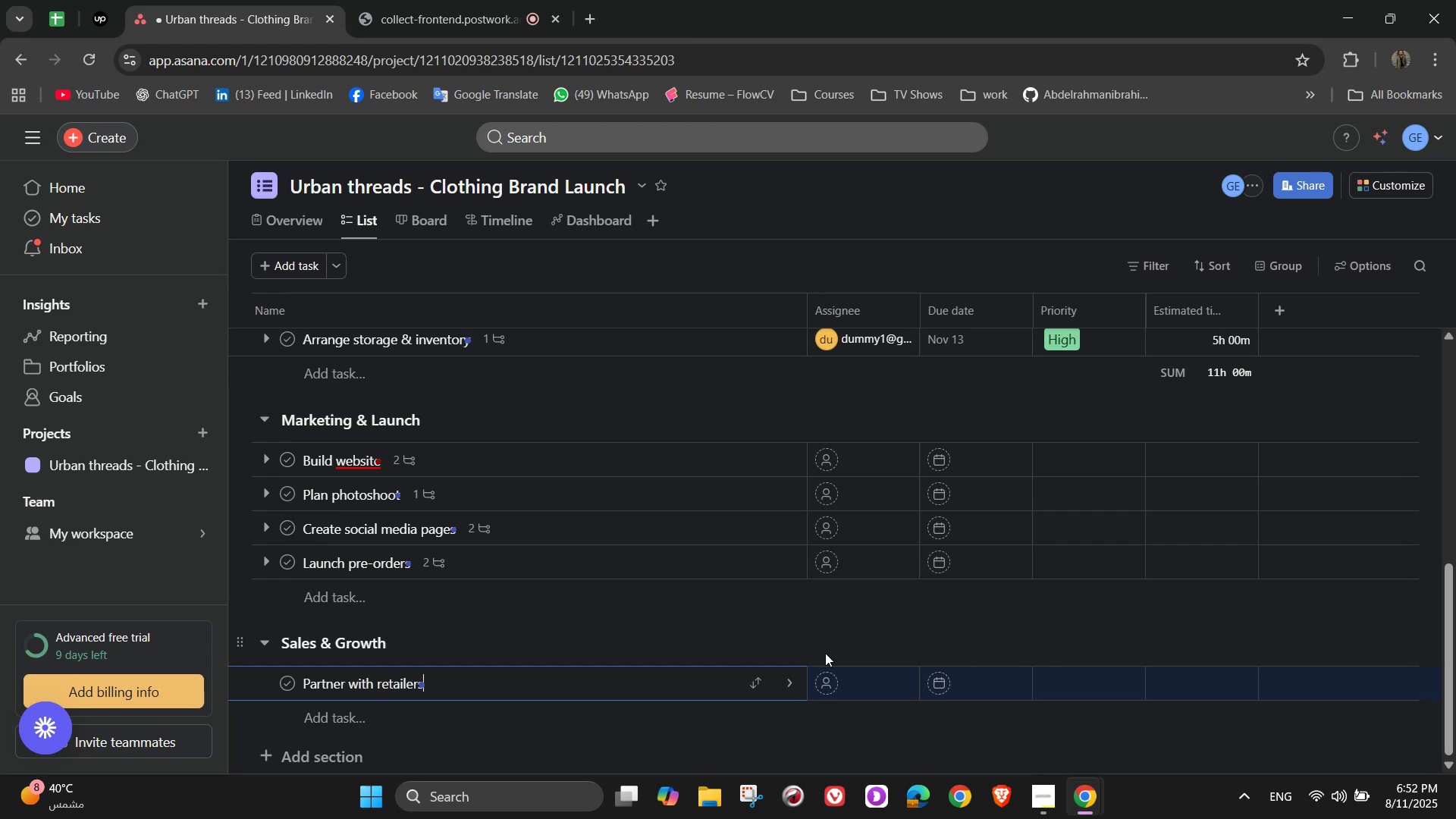 
key(Enter)
 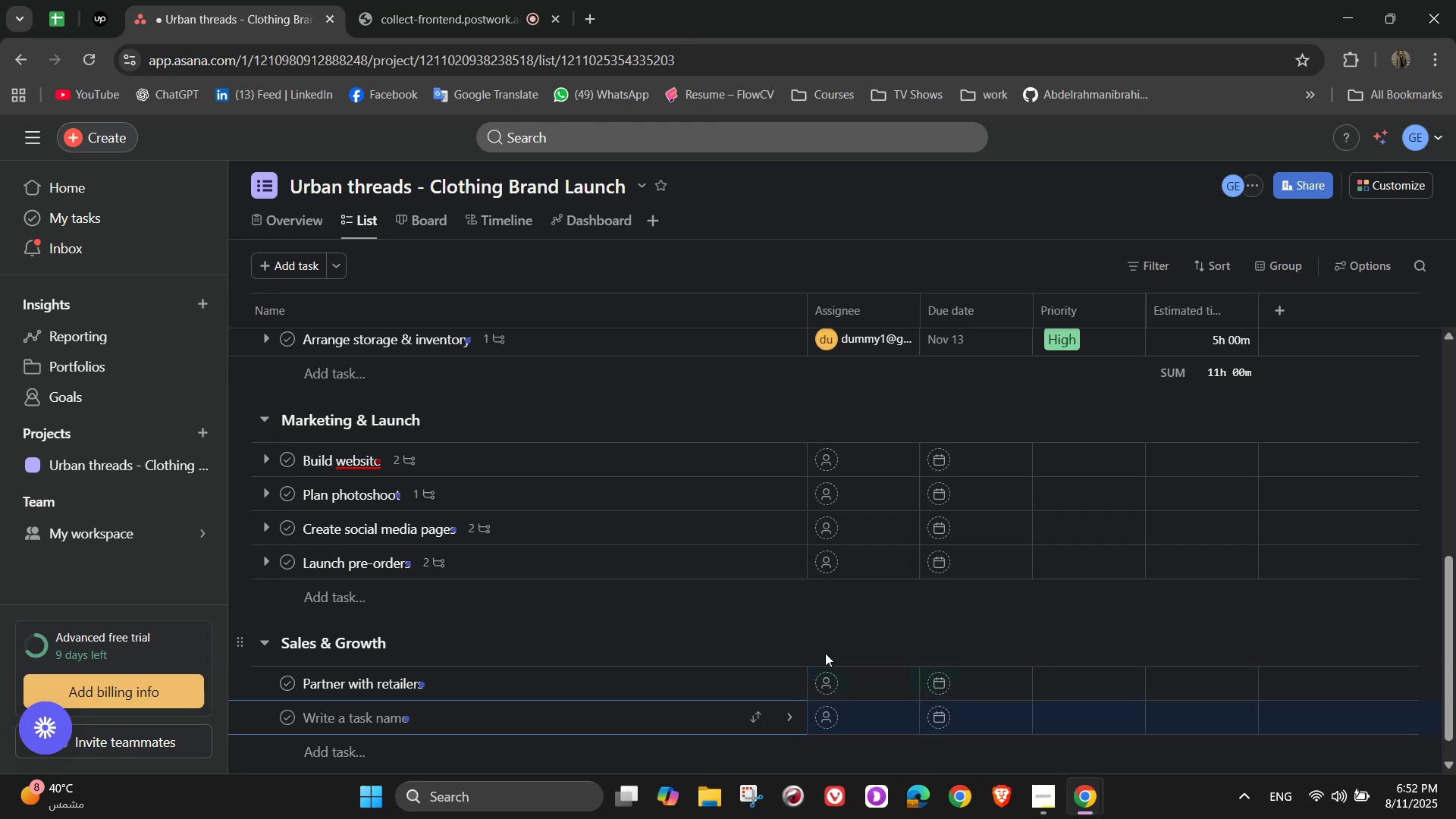 
wait(10.03)
 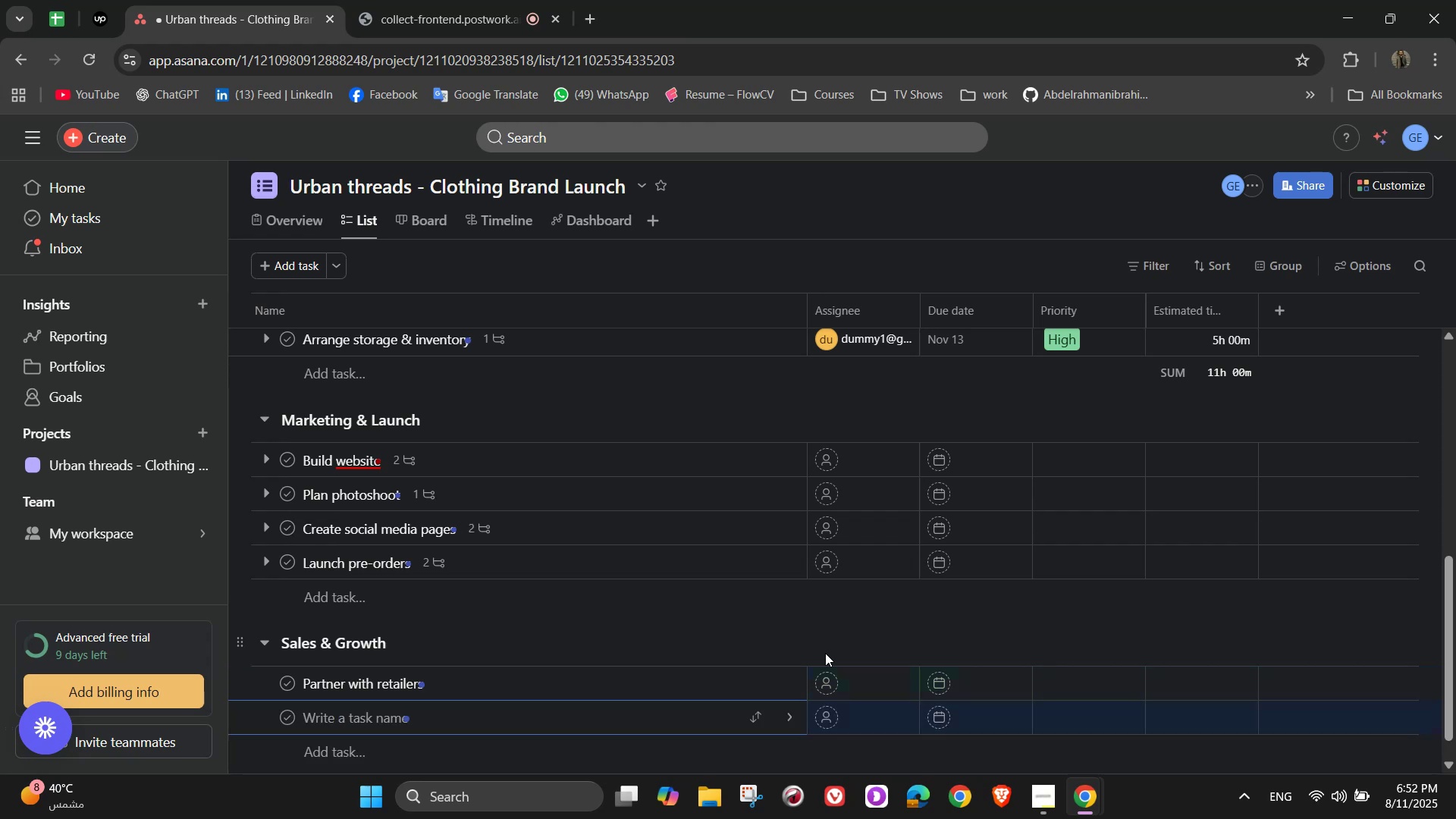 
key(Backspace)
 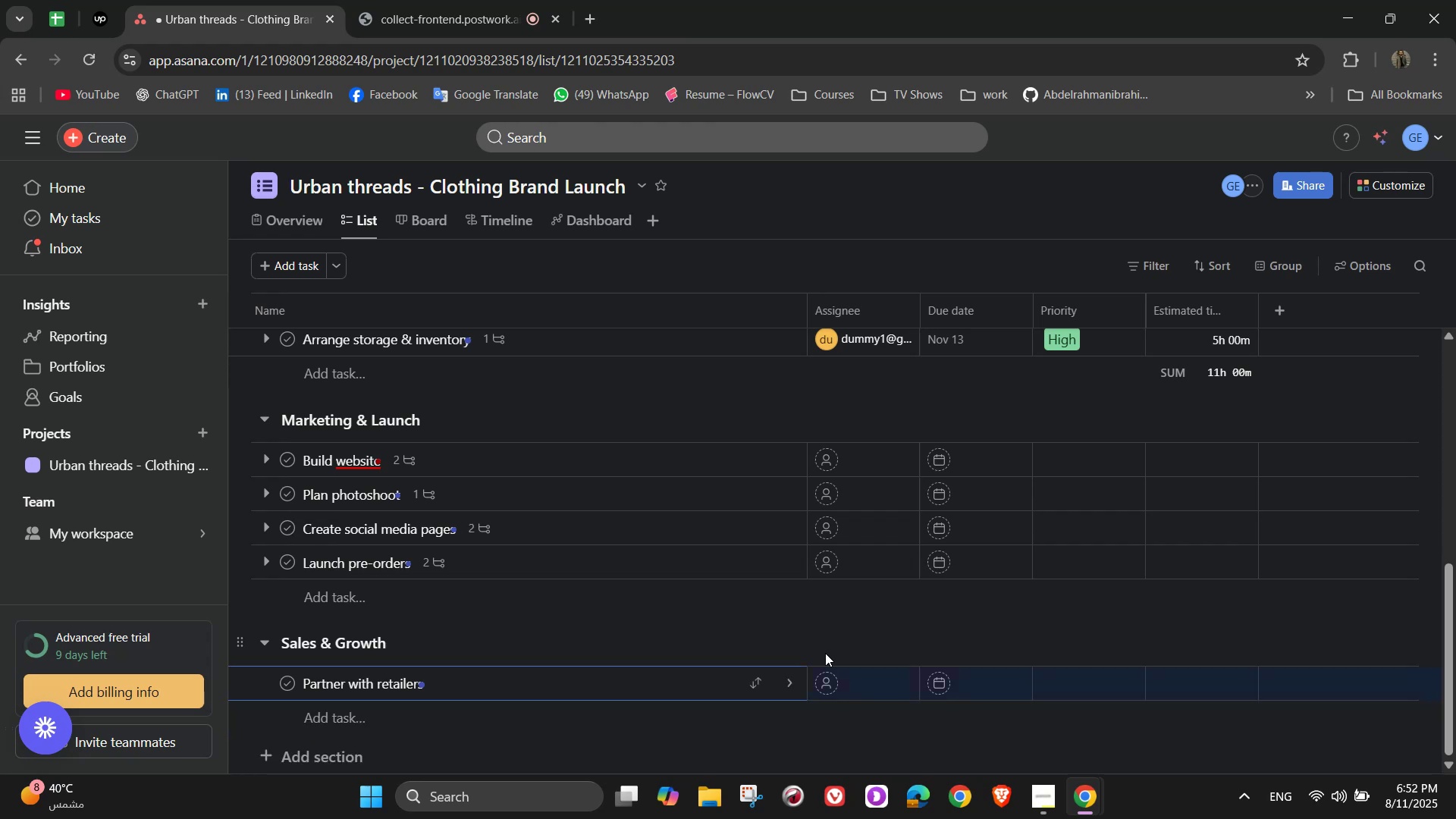 
key(Enter)
 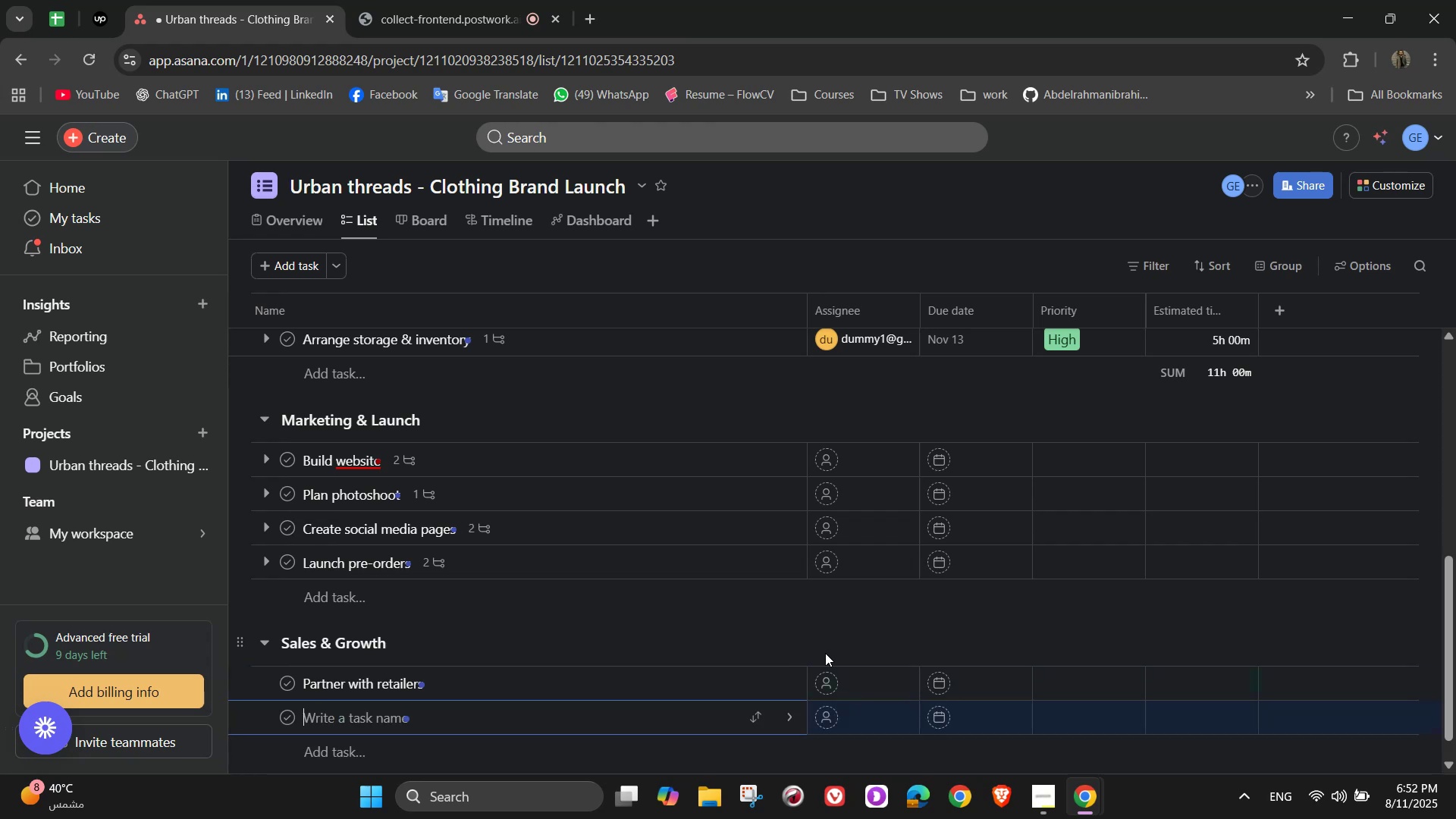 
type(Run in)
 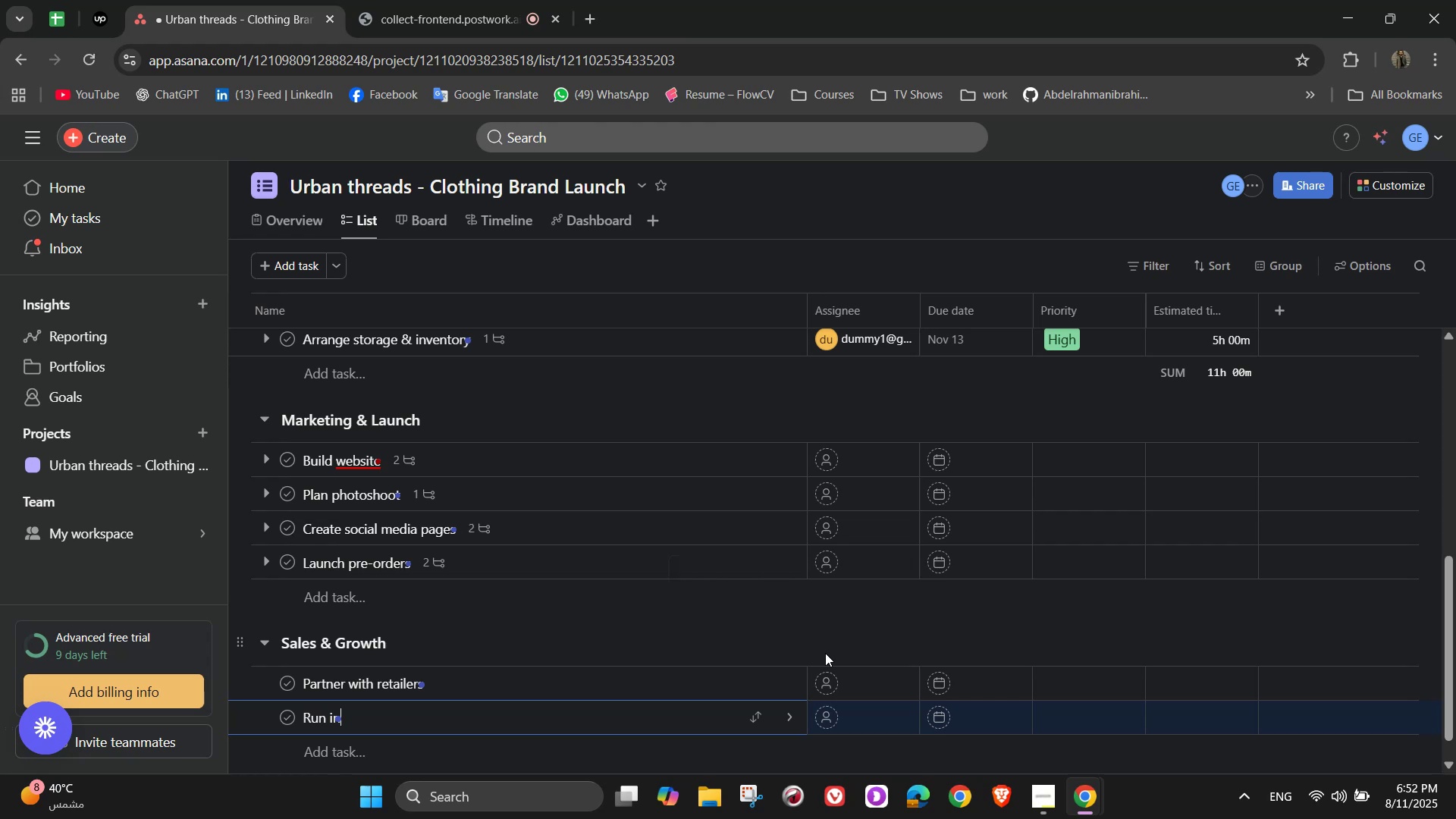 
wait(7.78)
 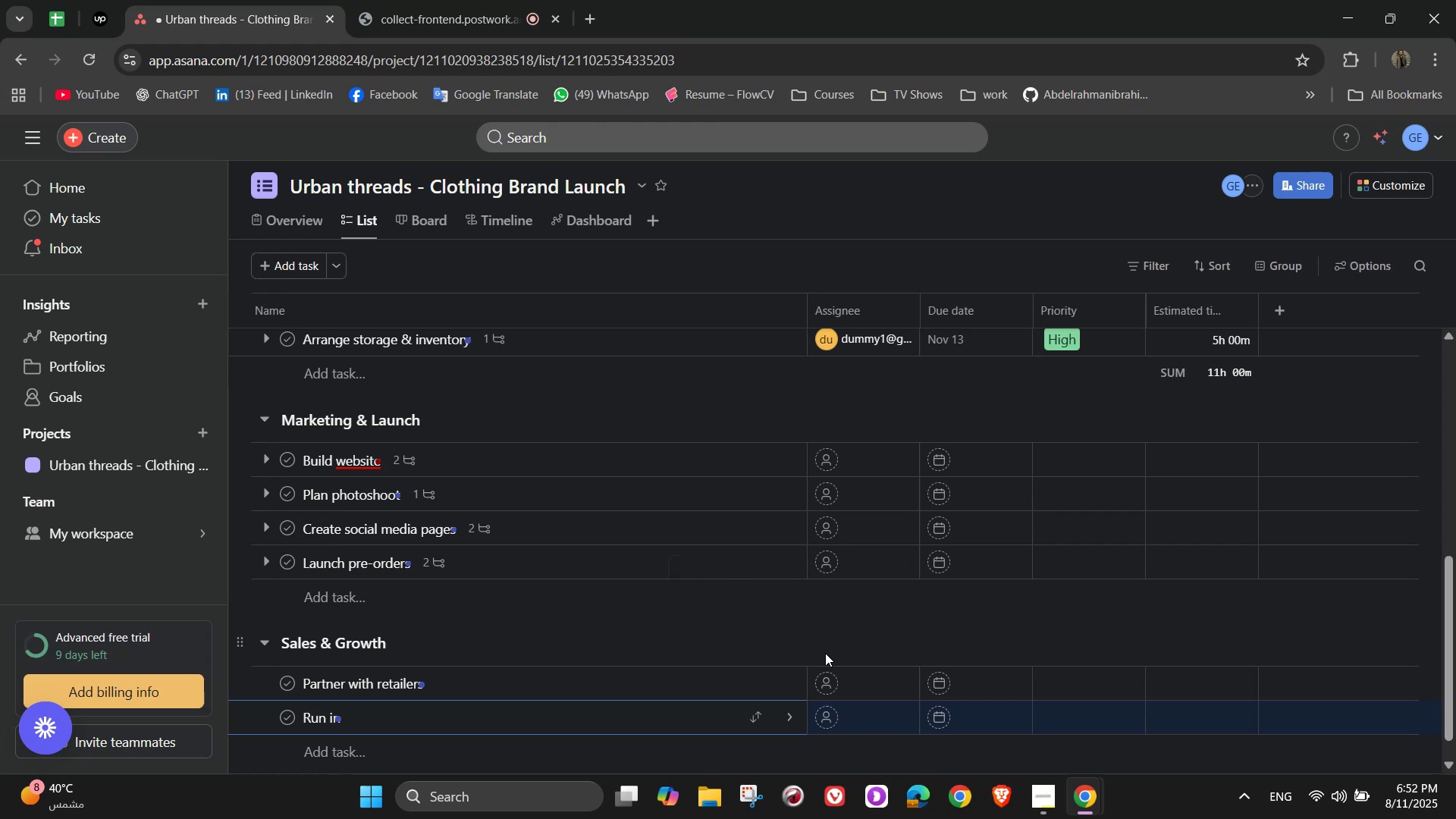 
key(W)
 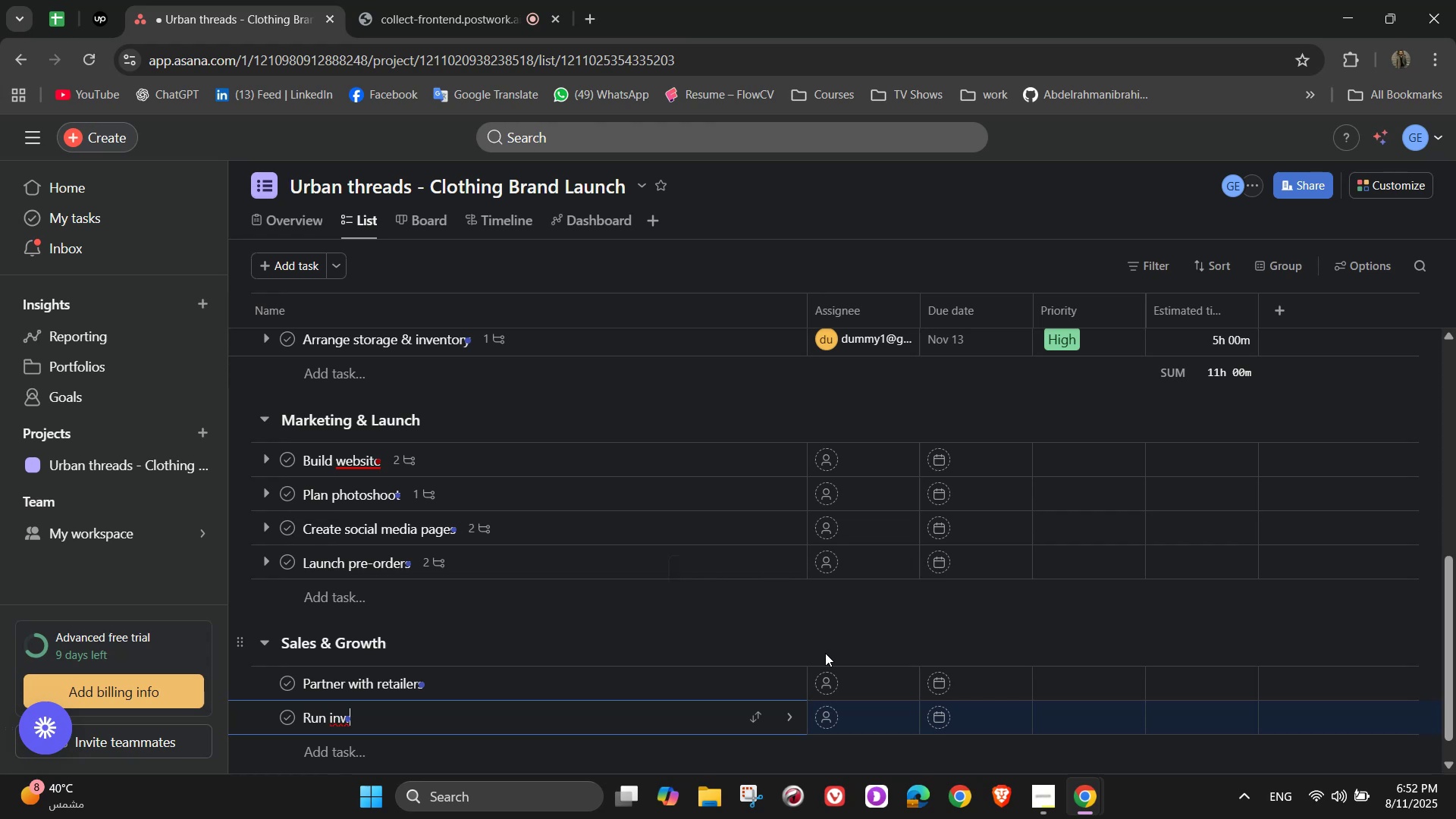 
key(Backspace)
key(Backspace)
key(Backspace)
type(influencer campaign)
 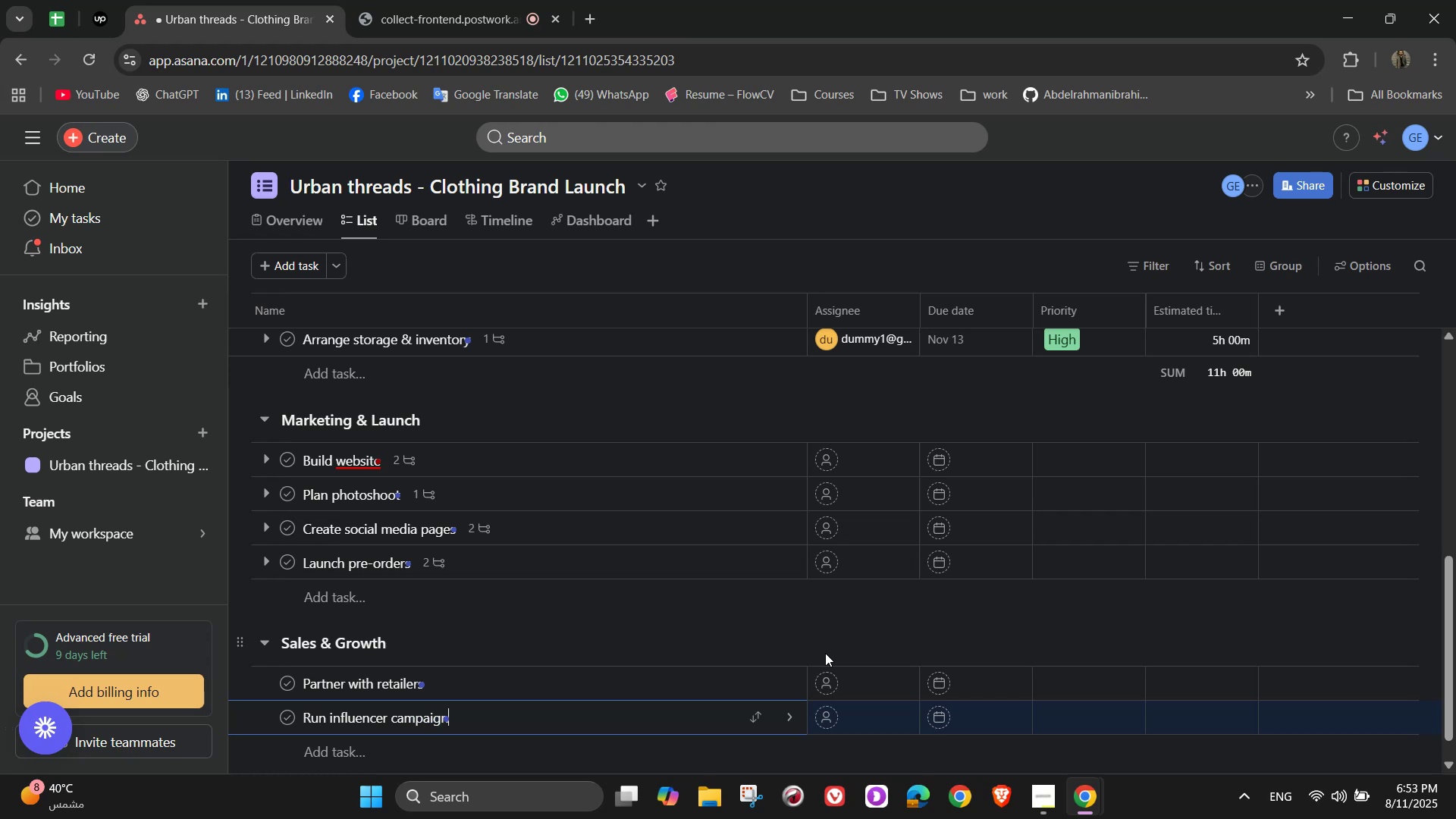 
key(Enter)
 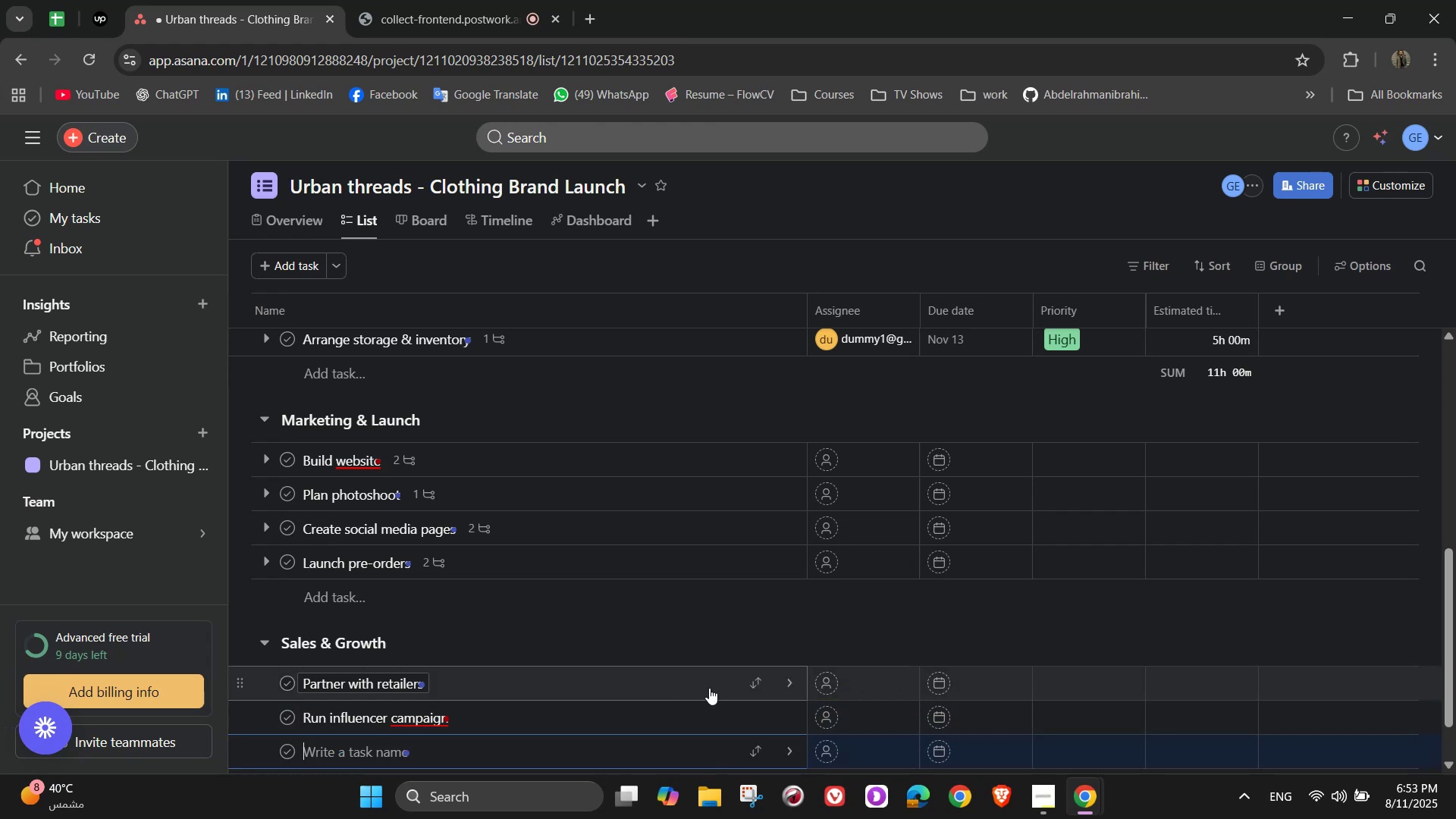 
right_click([394, 713])
 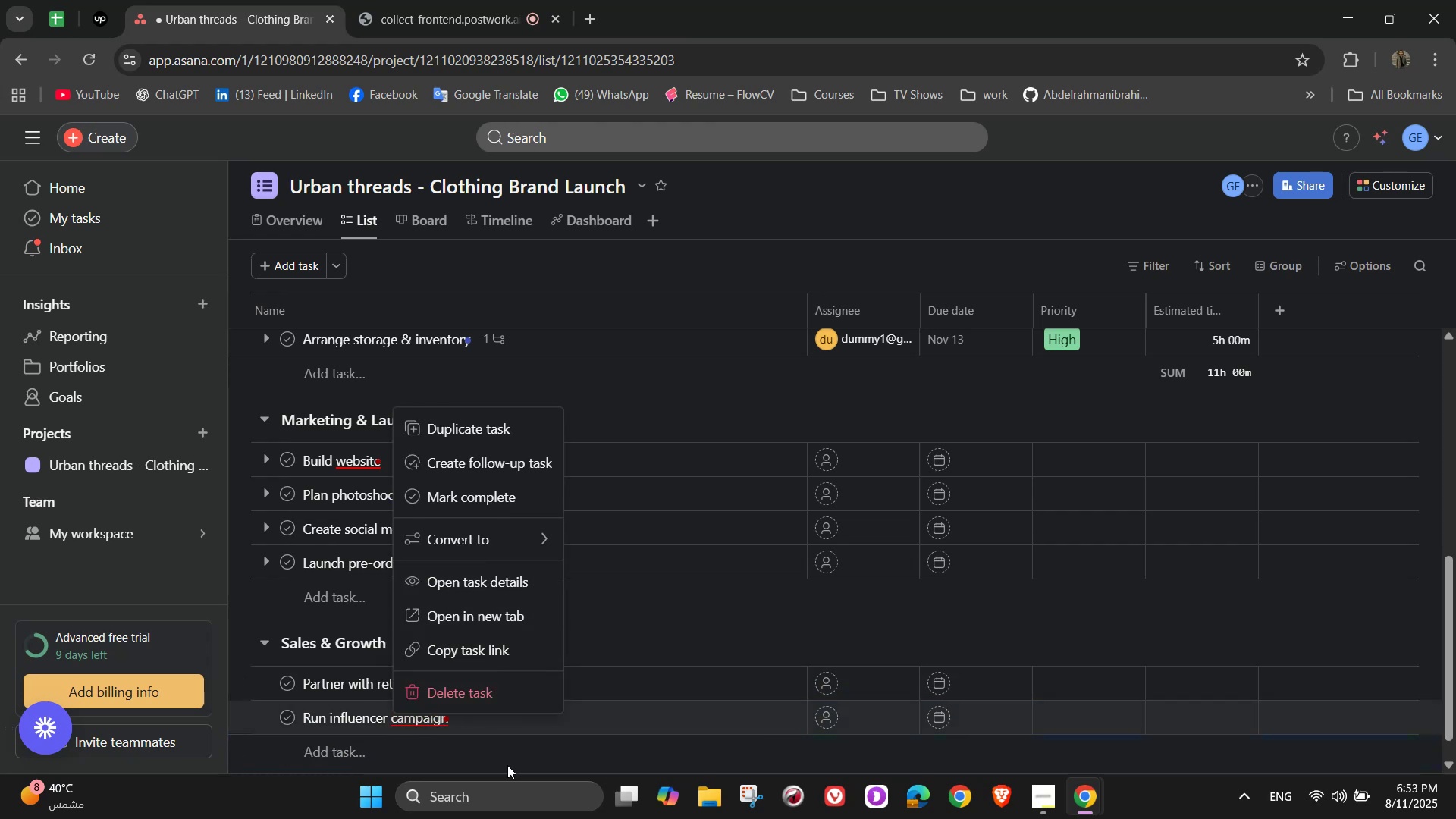 
left_click([468, 748])
 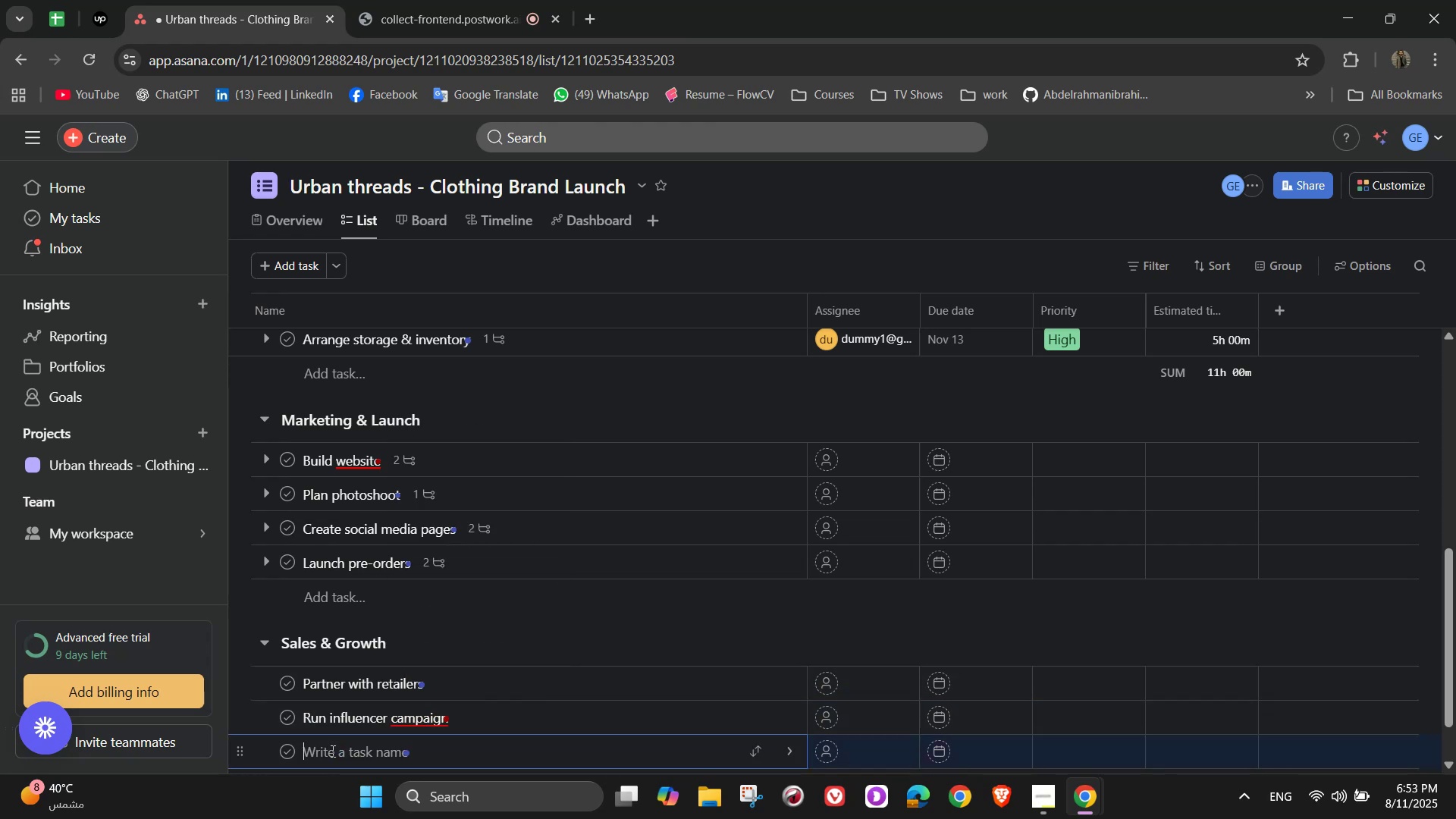 
scroll: coordinate [1006, 475], scroll_direction: down, amount: 2.0
 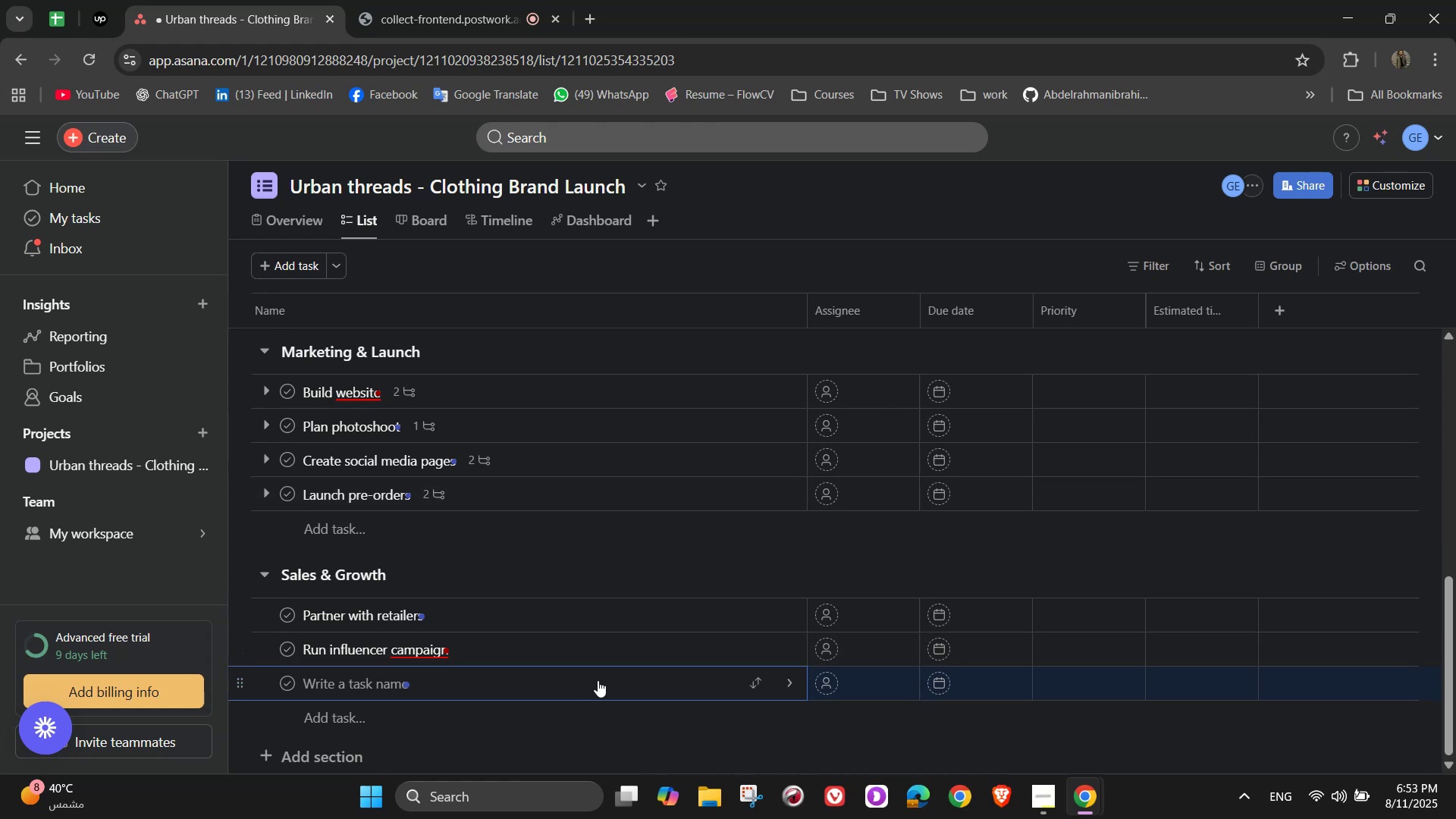 
right_click([376, 668])
 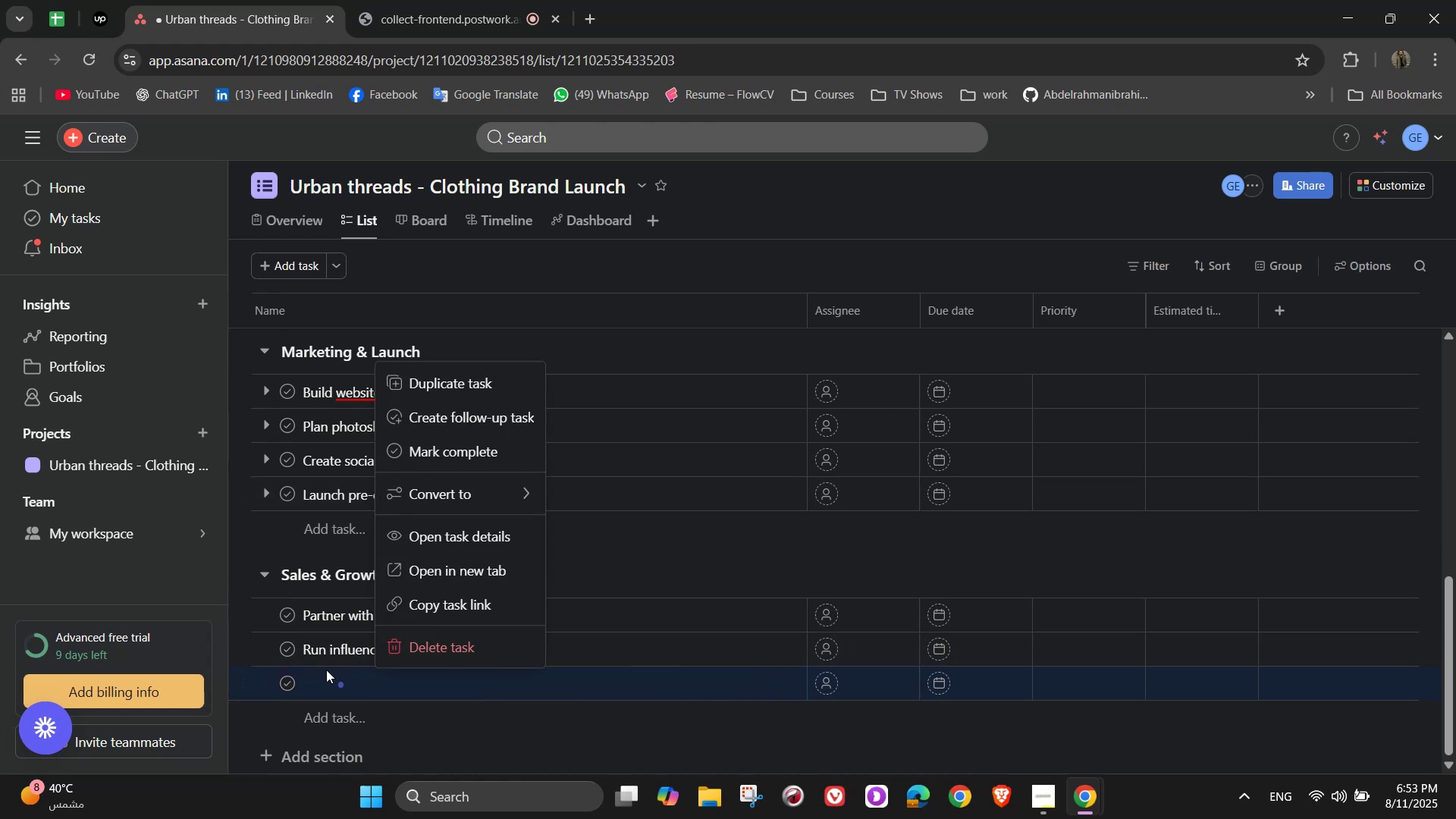 
left_click([326, 670])
 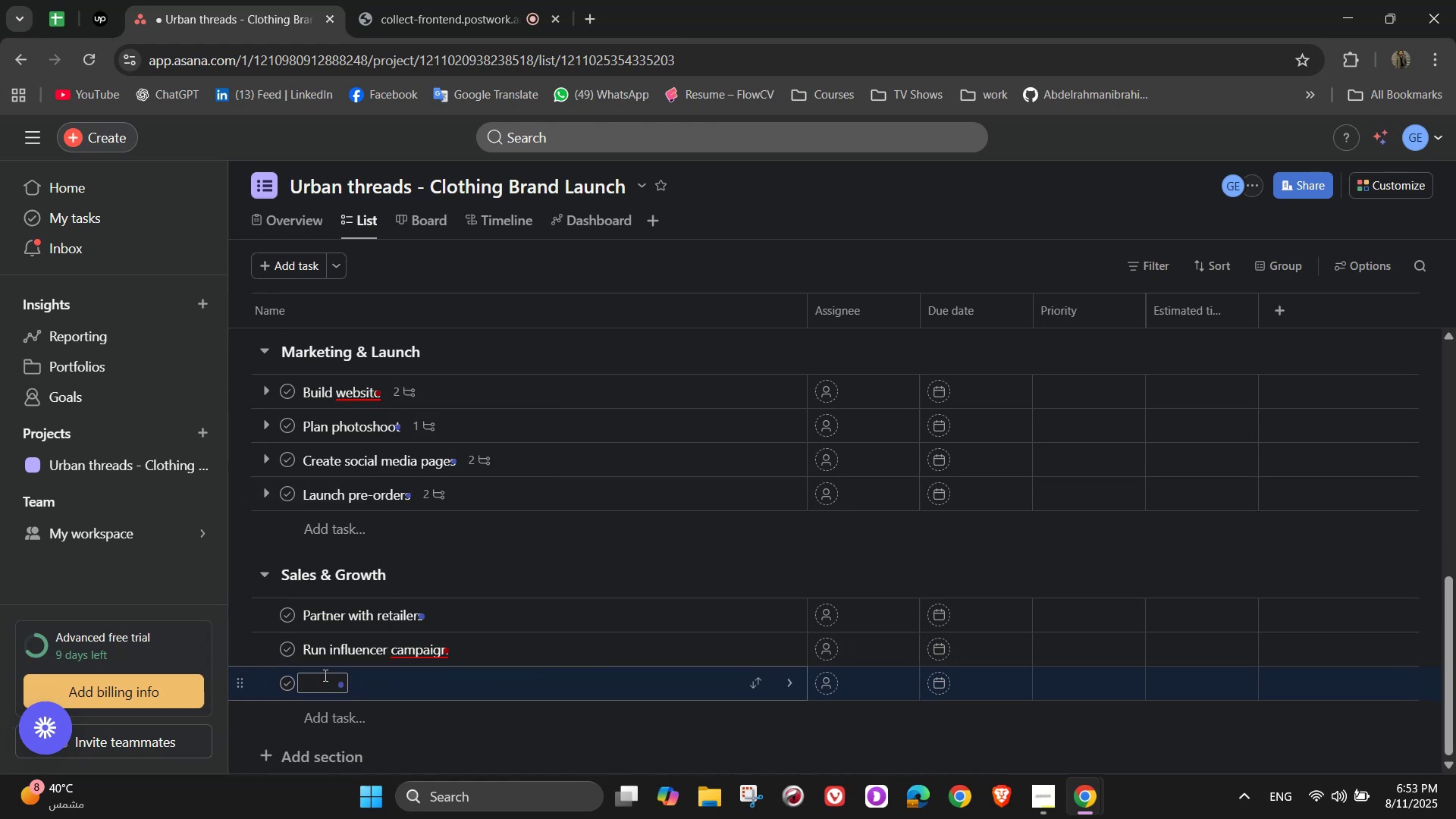 
left_click([316, 675])
 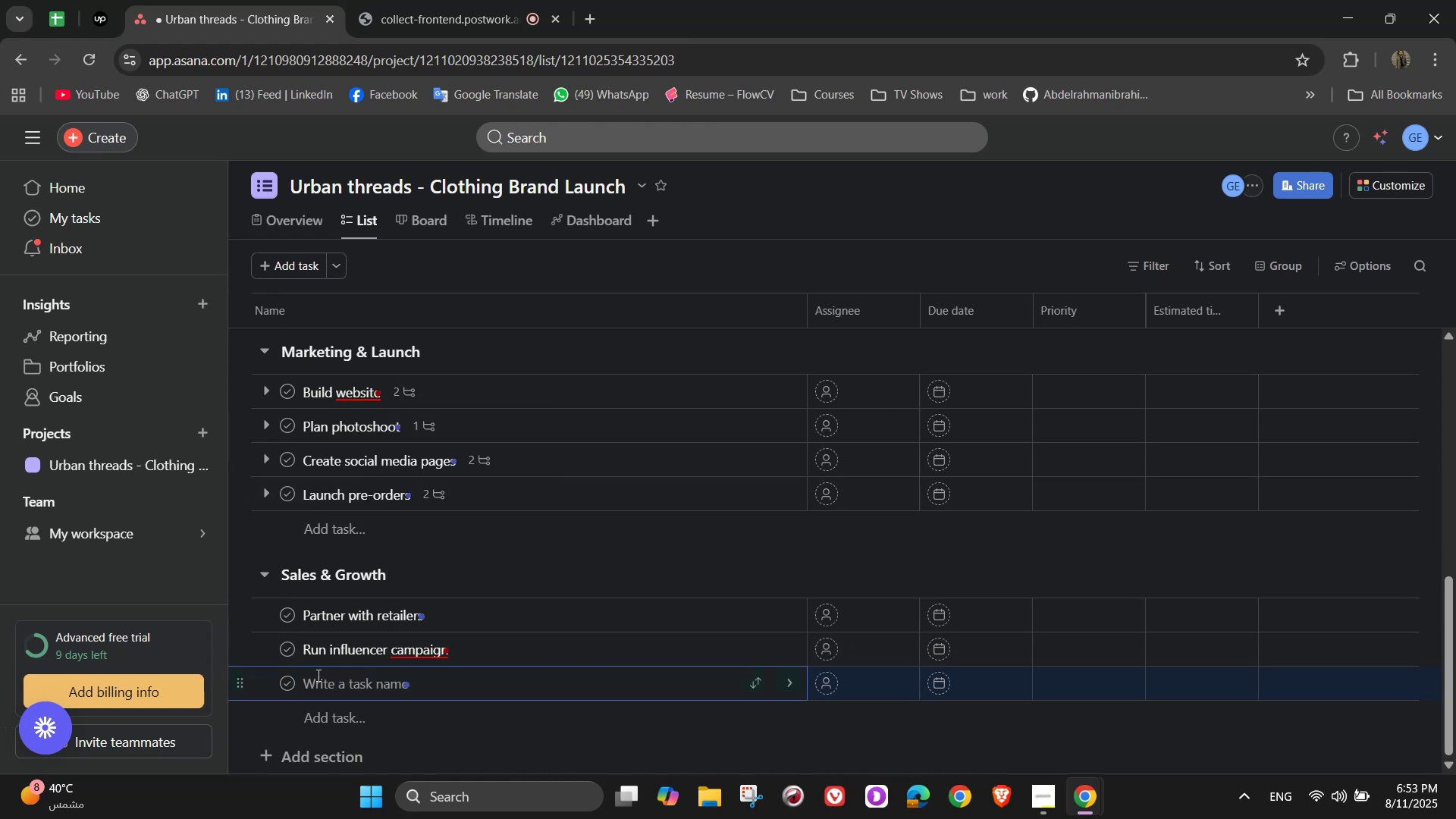 
key(CapsLock)
 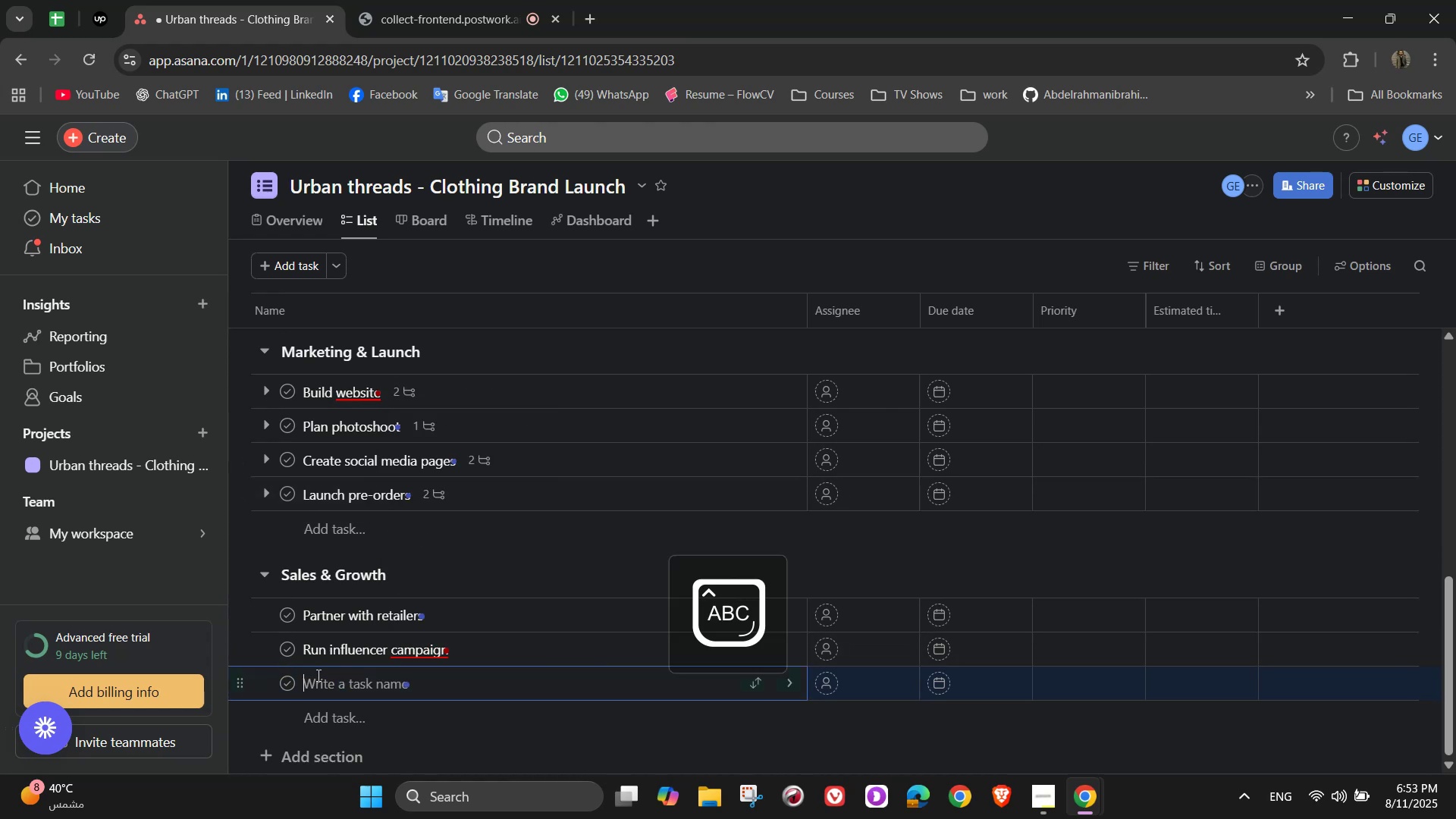 
key(C)
 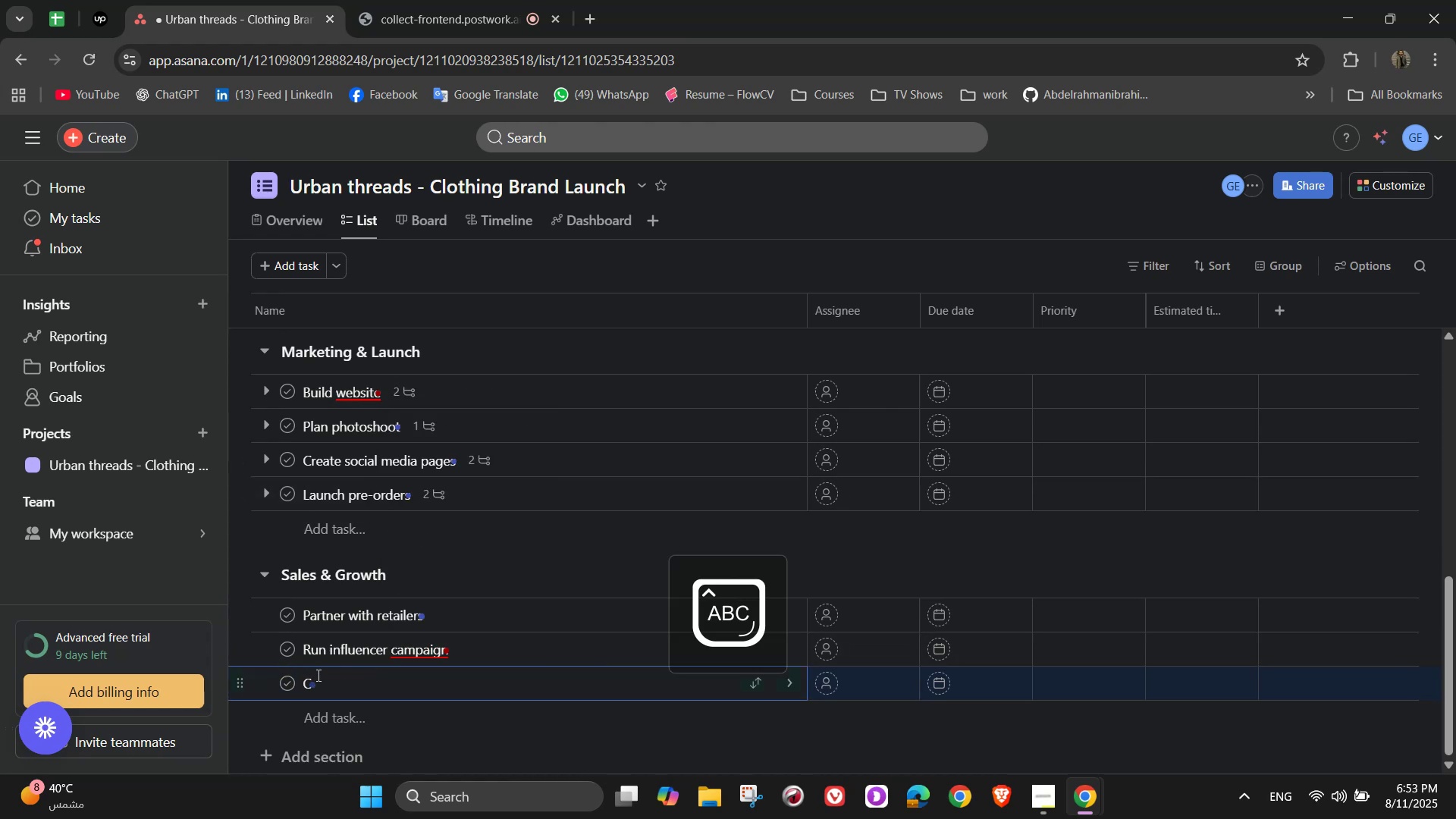 
key(CapsLock)
 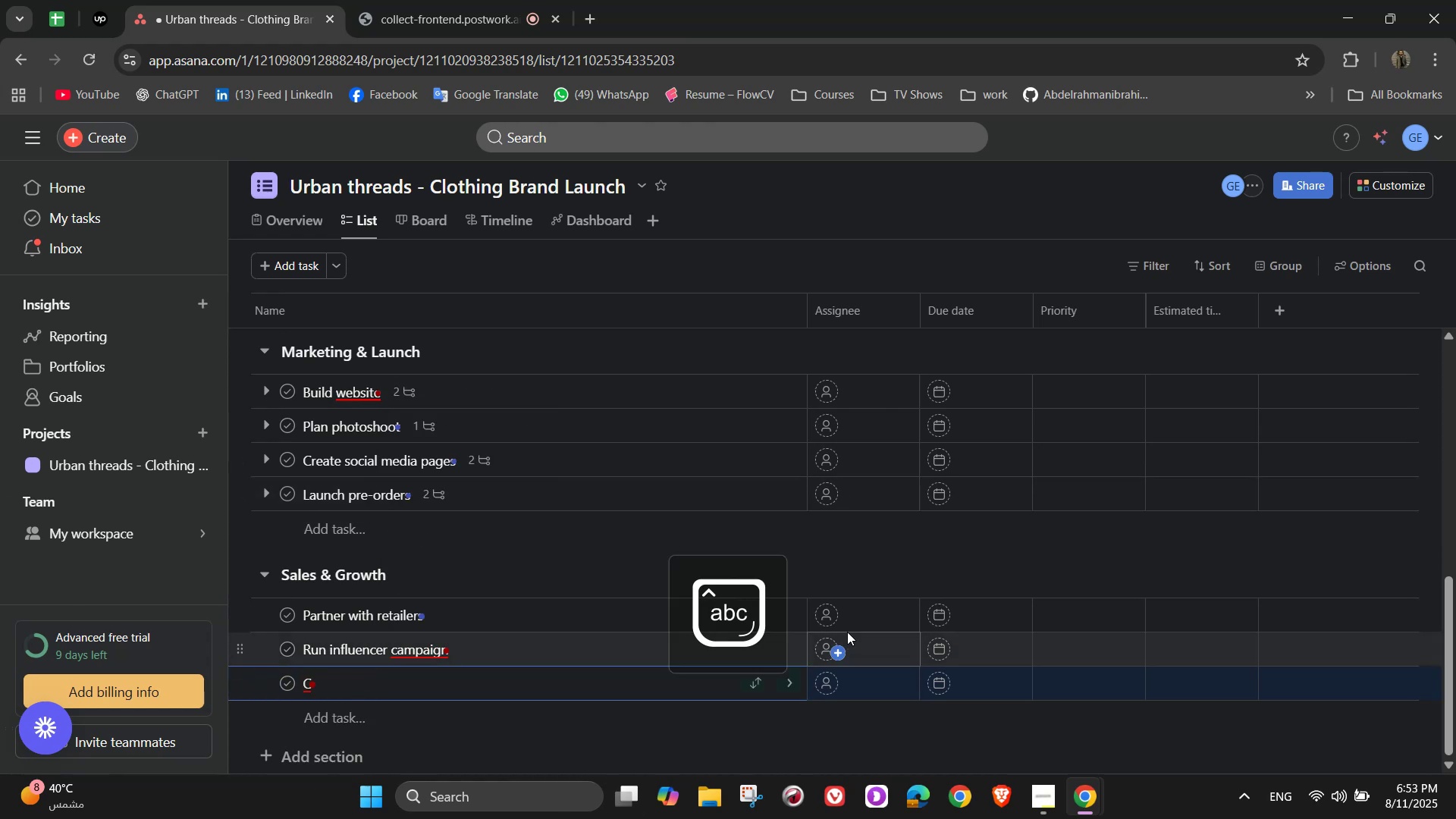 
type(ollect customer feedback)
 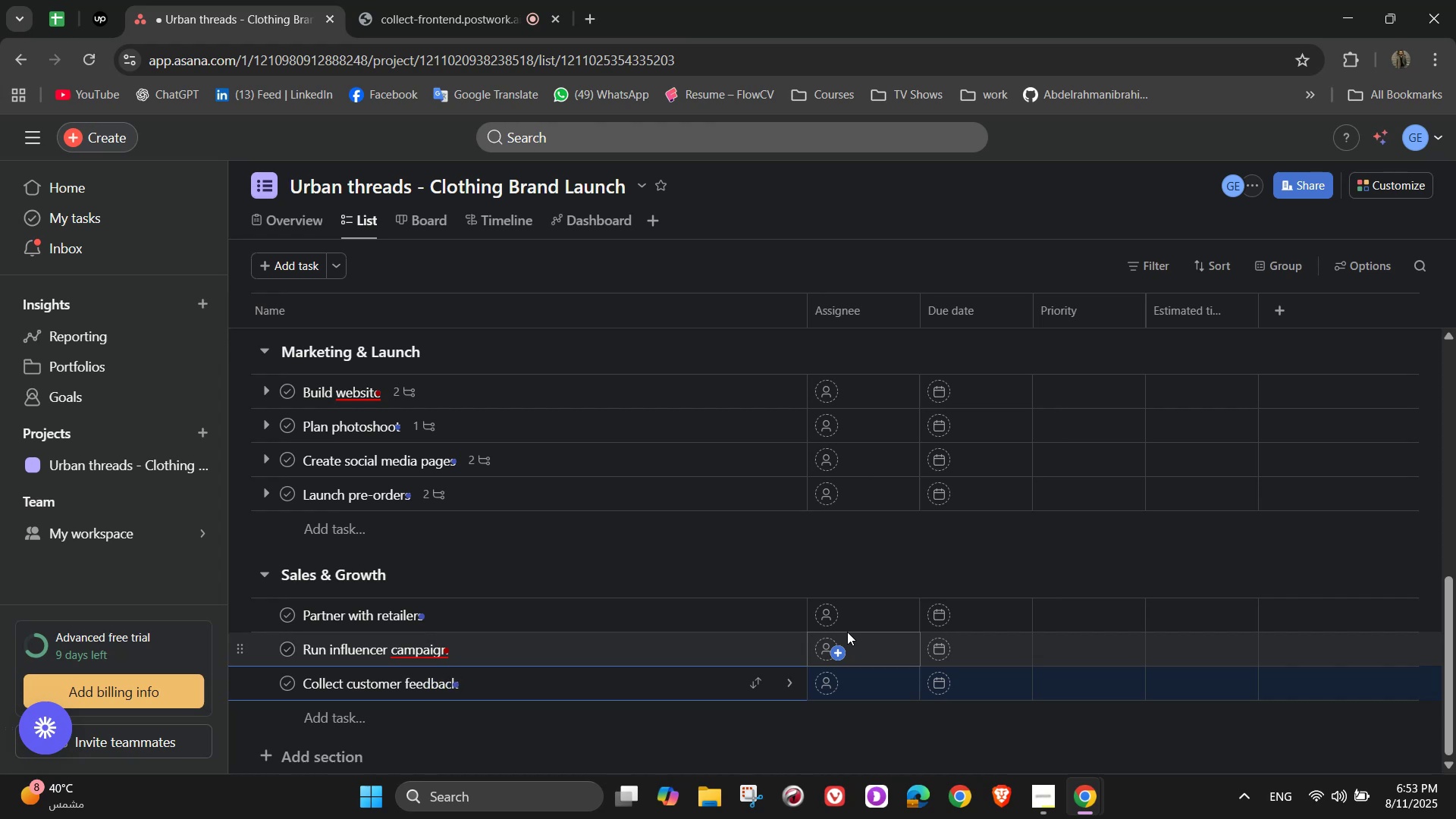 
wait(8.01)
 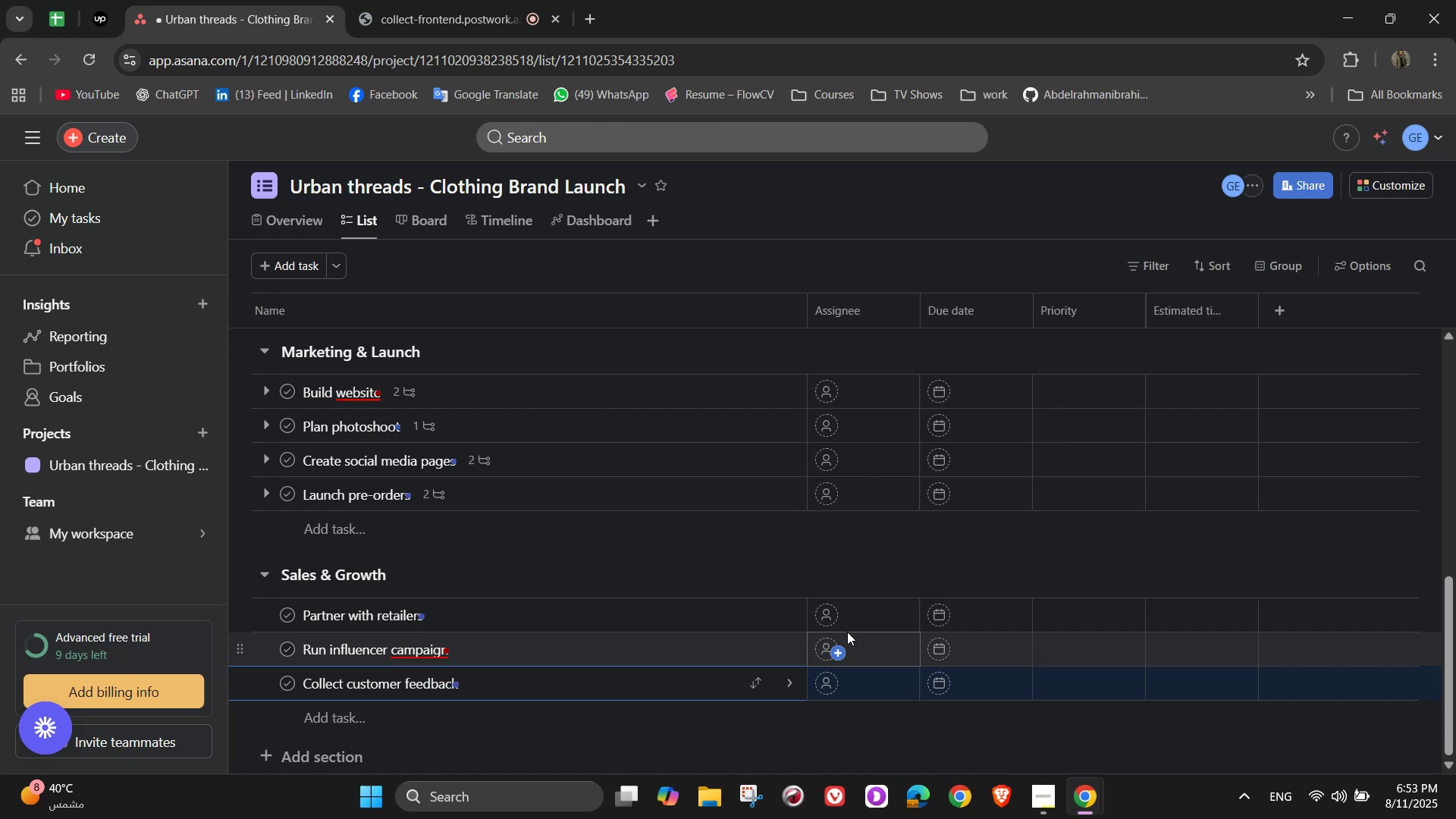 
scroll: coordinate [280, 475], scroll_direction: down, amount: 2.0
 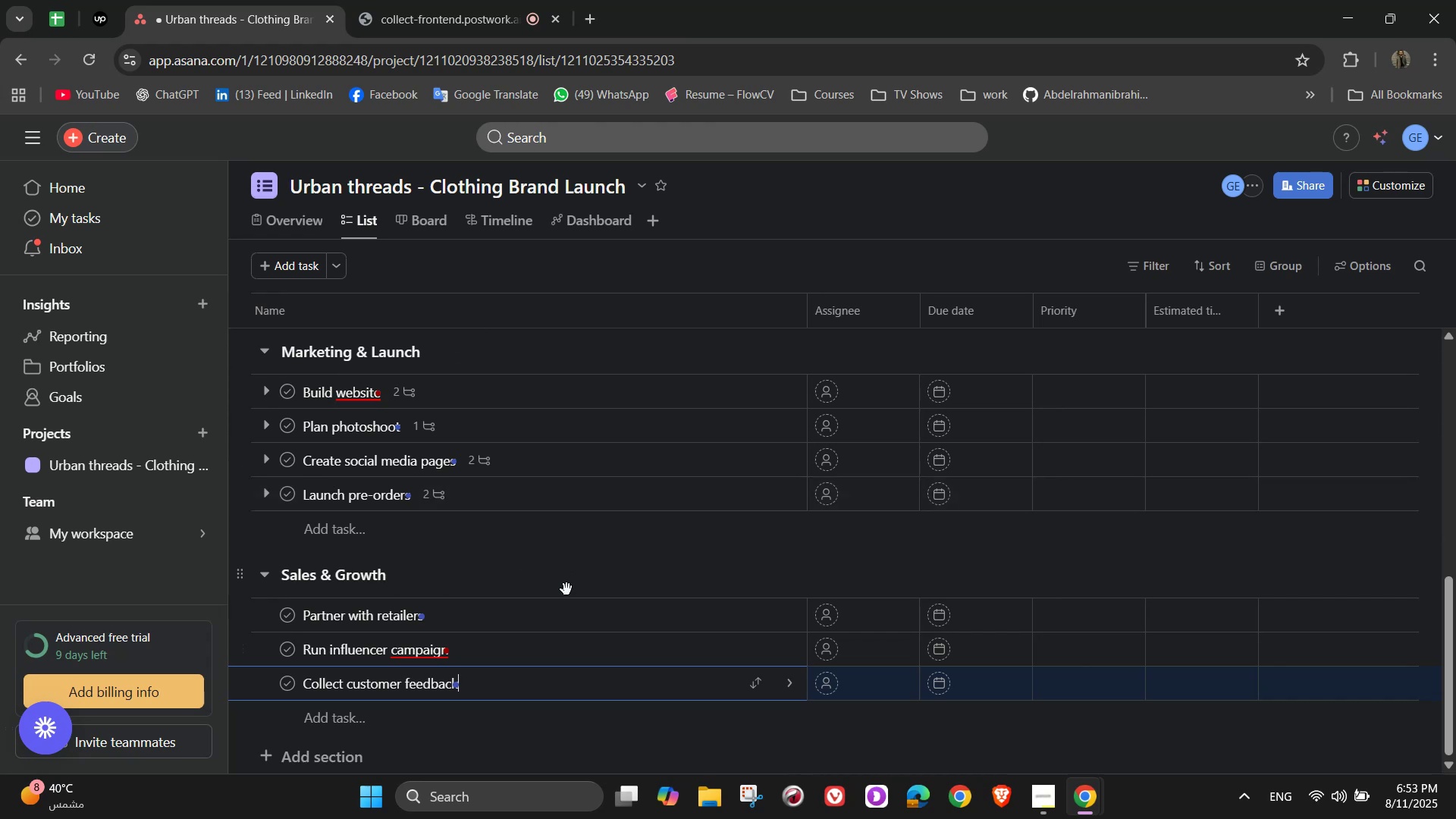 
left_click([563, 620])
 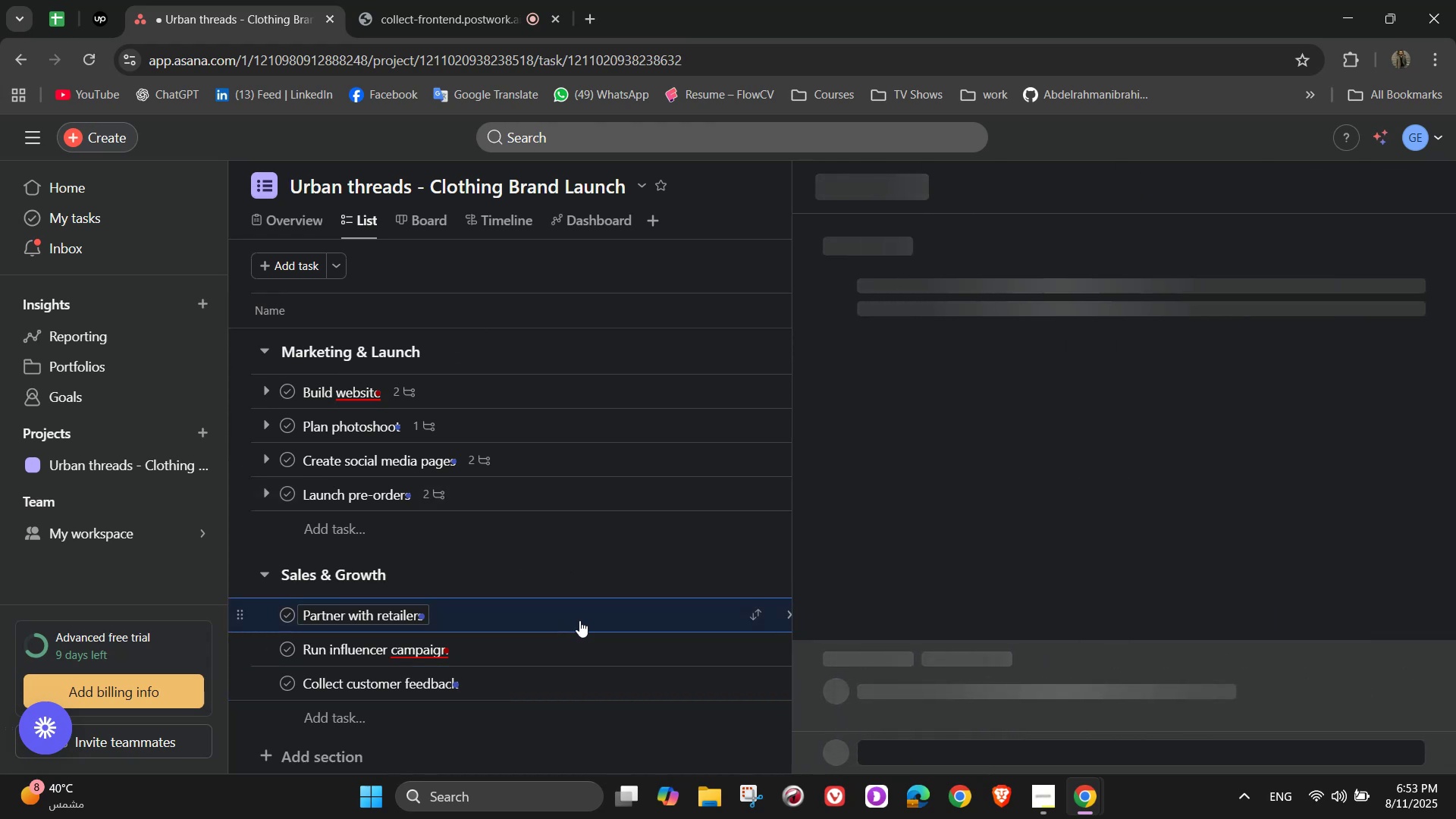 
scroll: coordinate [955, 487], scroll_direction: down, amount: 3.0
 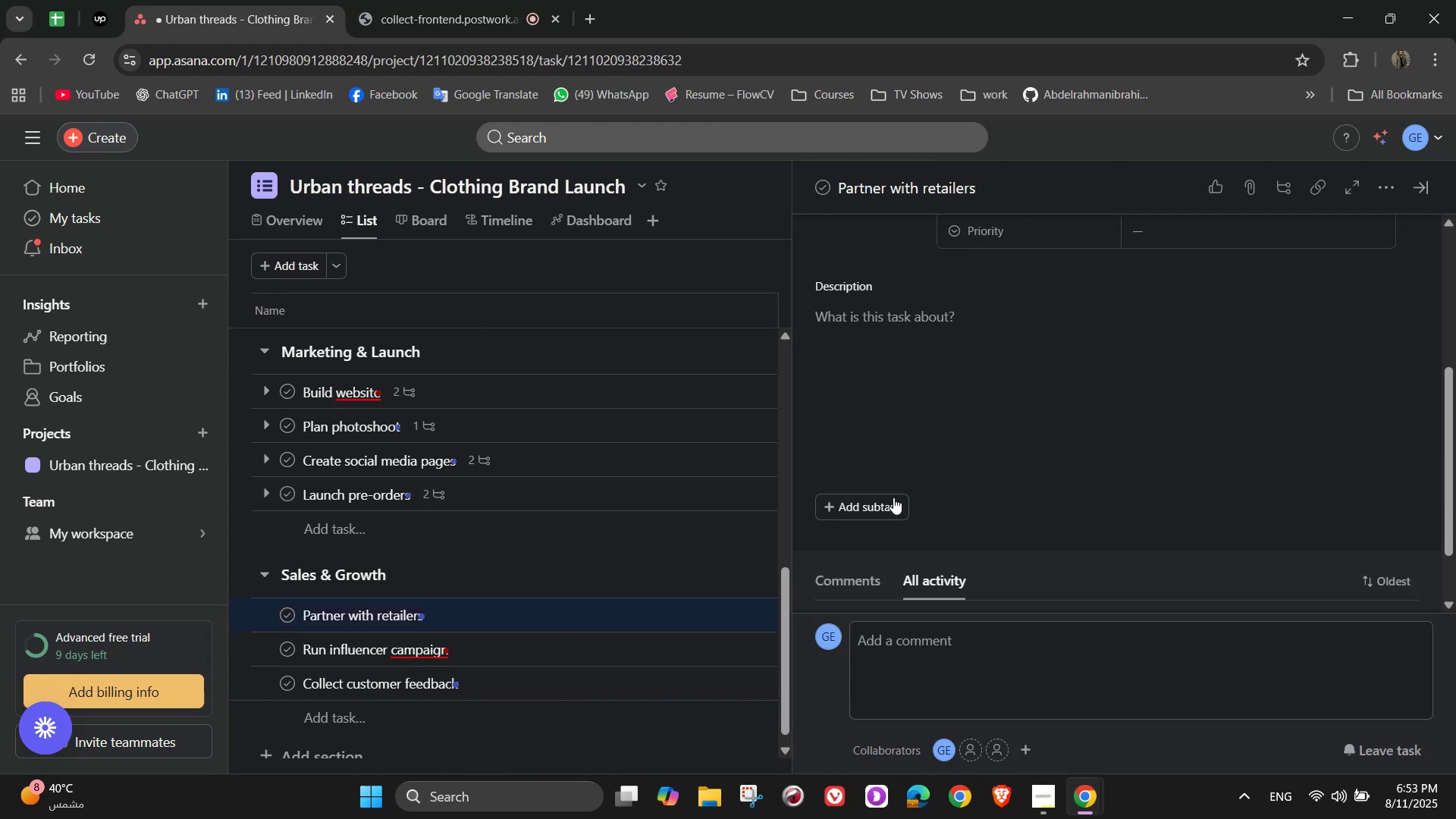 
left_click([893, 497])
 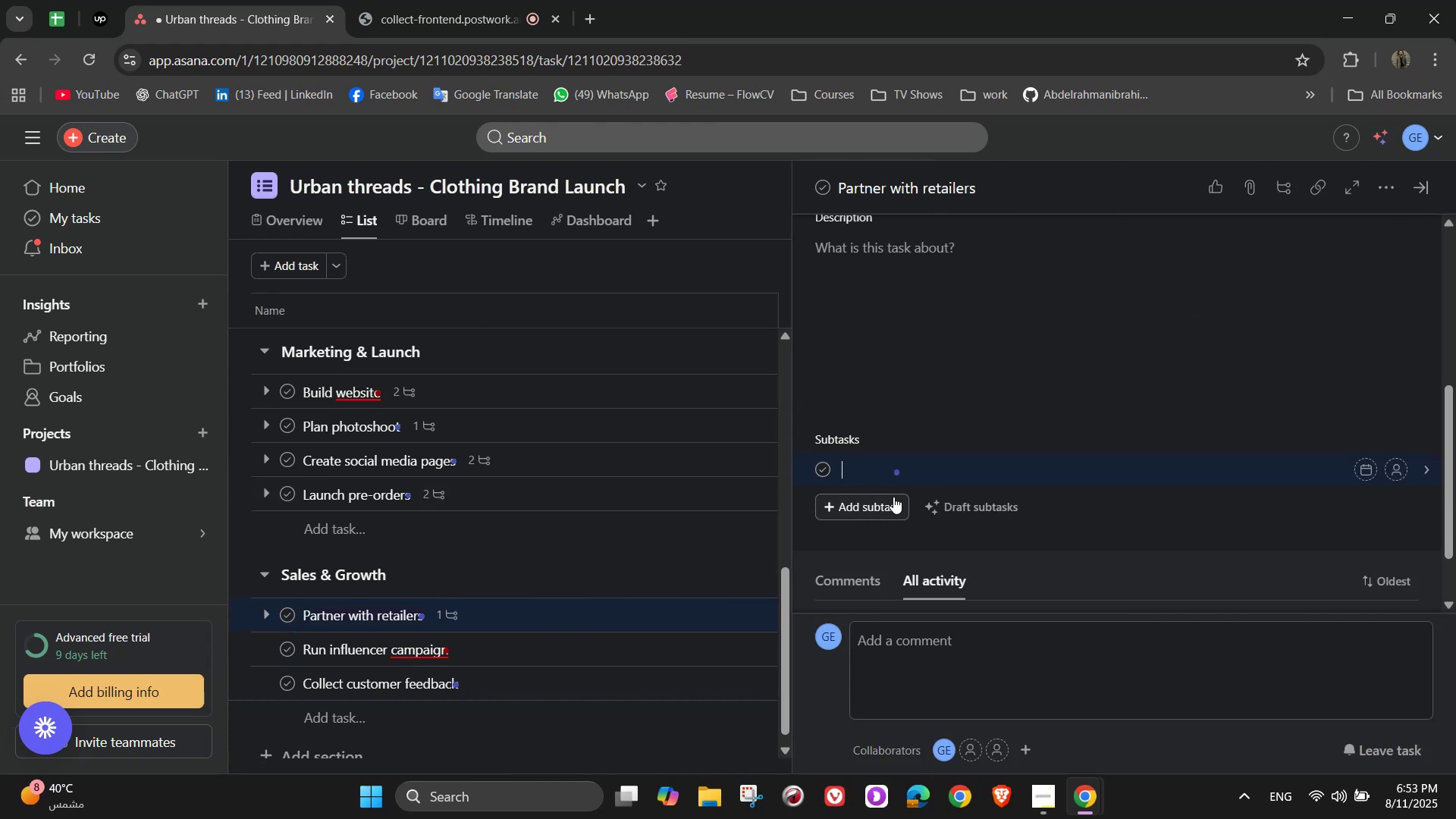 
type(Pitch to )
 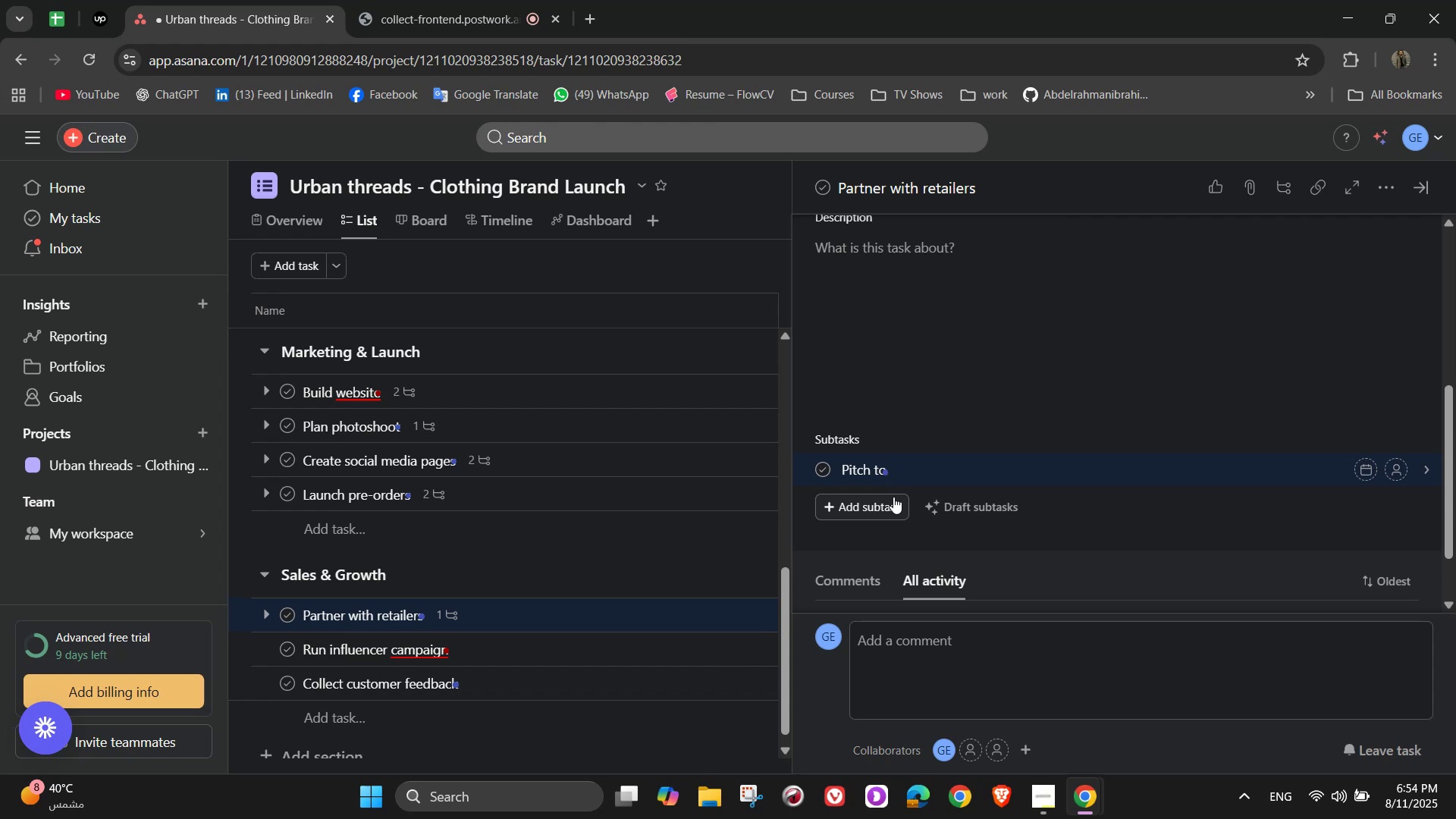 
wait(16.49)
 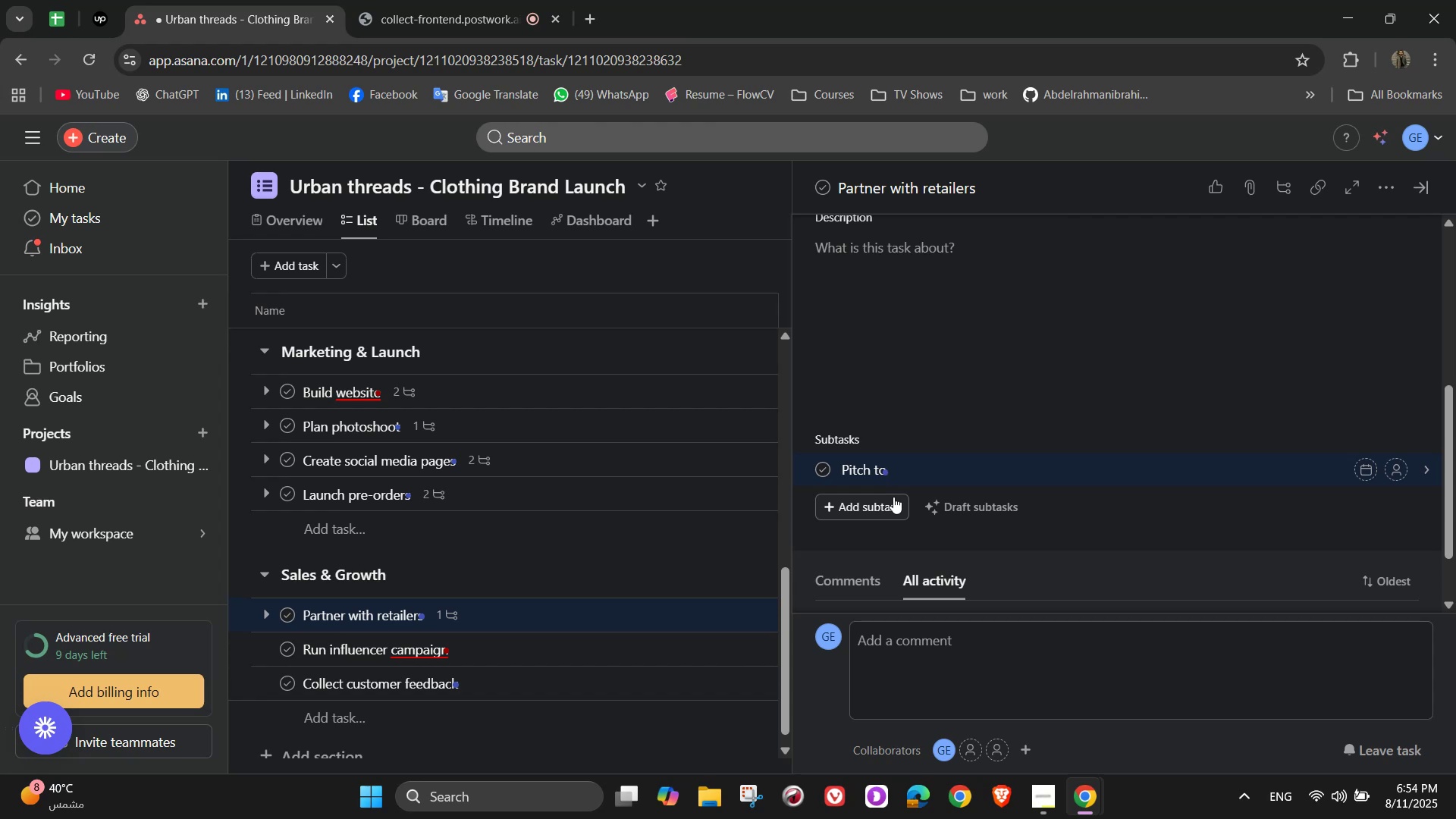 
left_click([879, 507])
 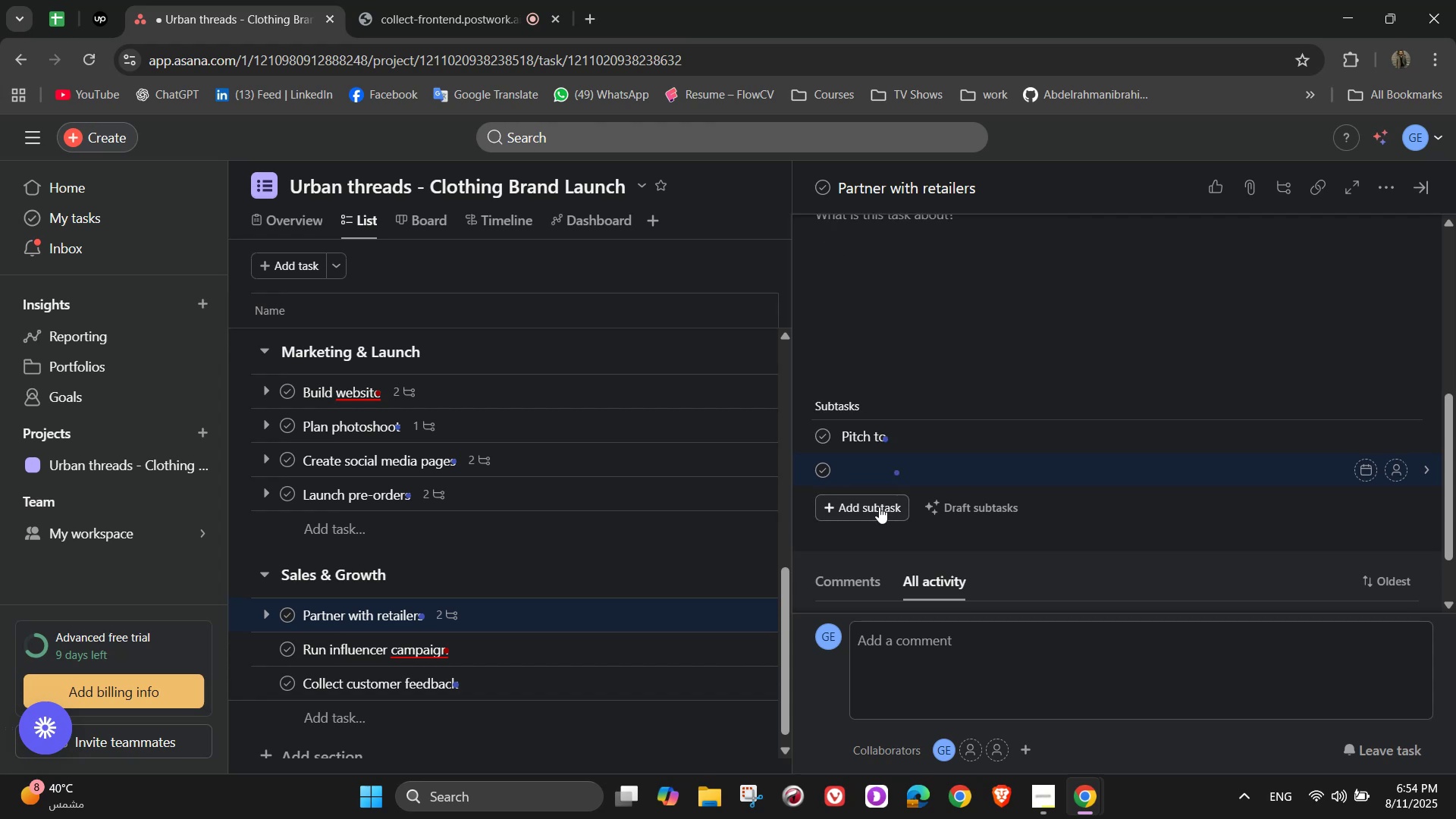 
key(Backspace)
 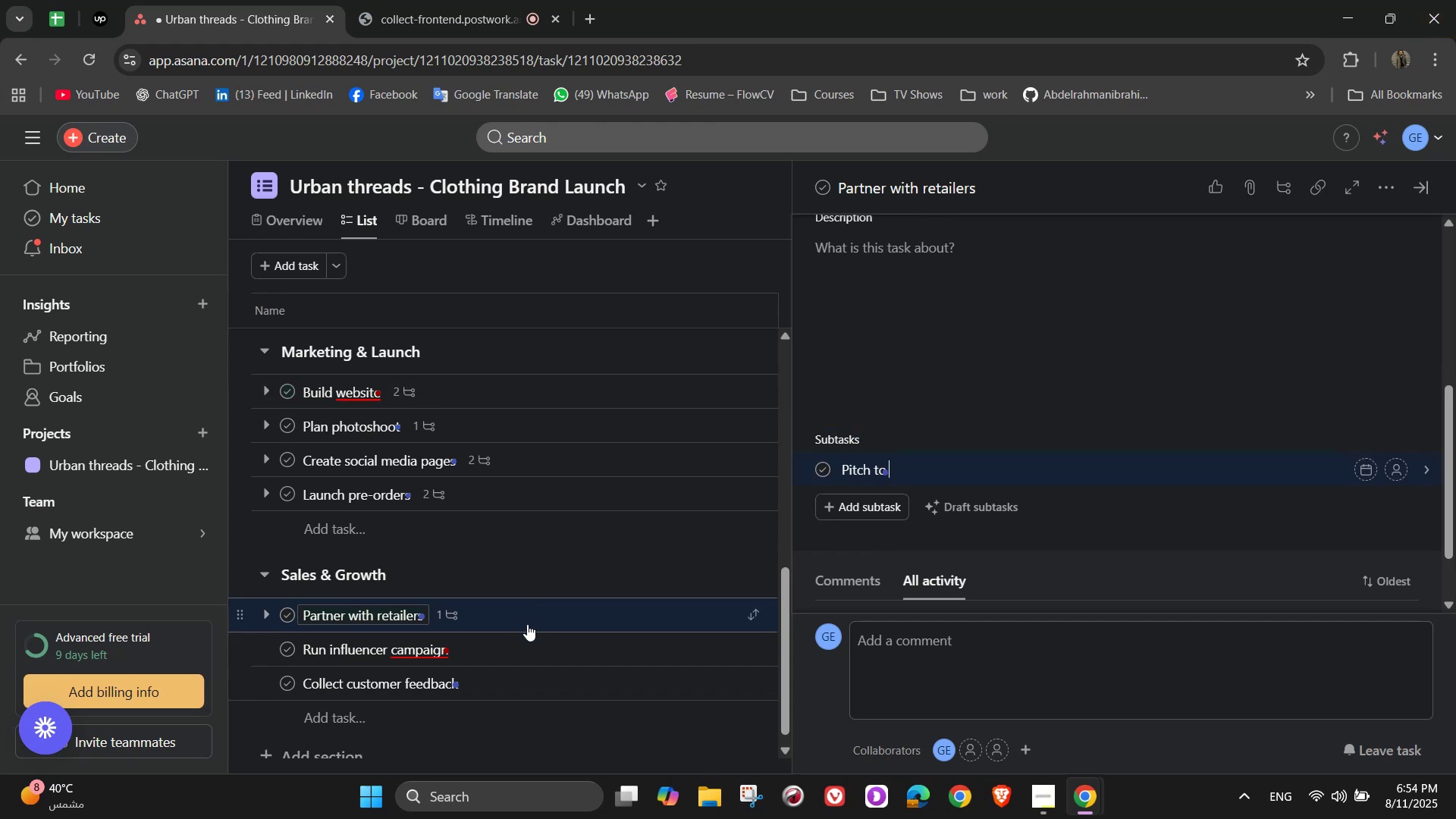 
wait(44.49)
 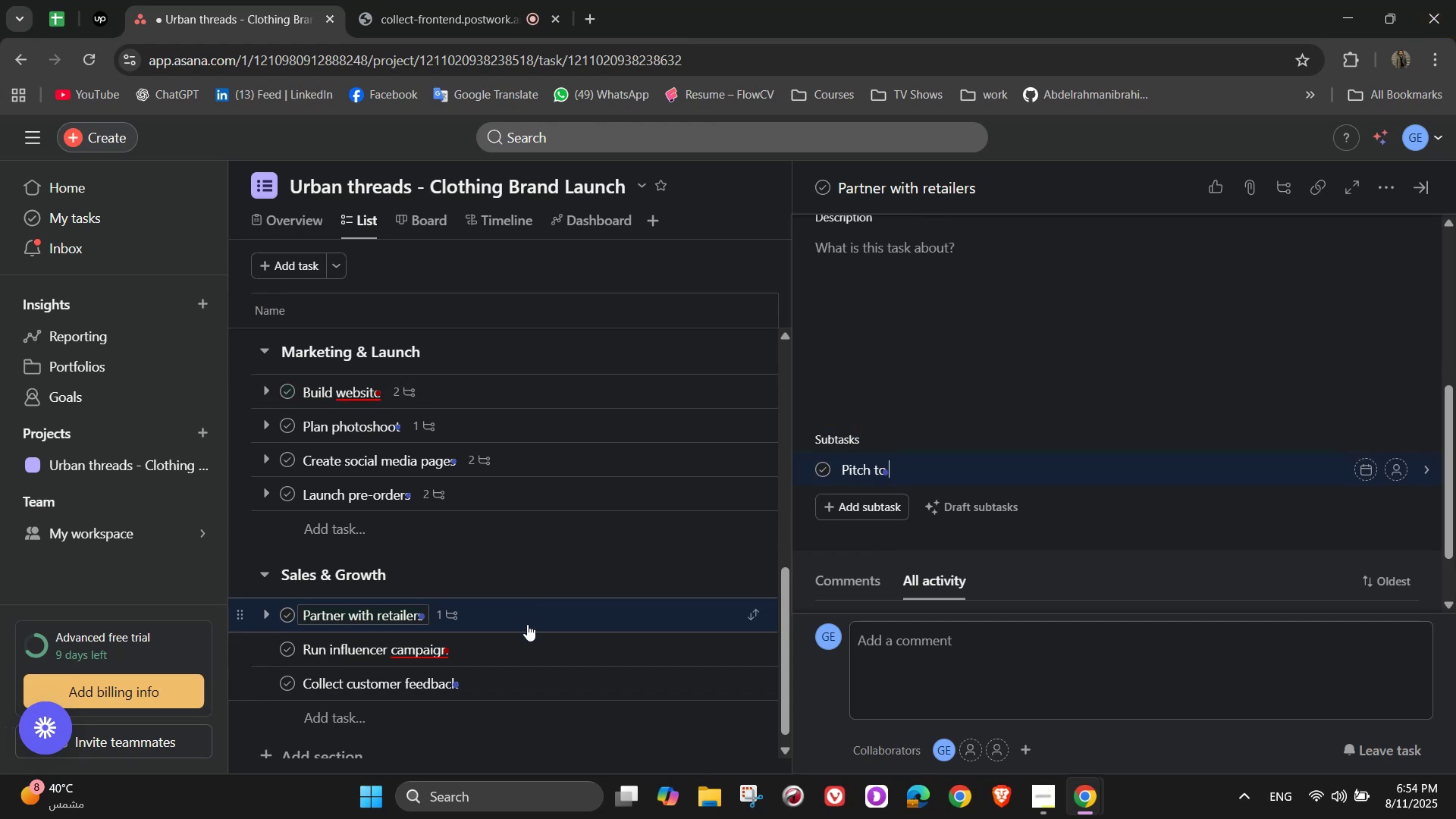 
type(botiques)
 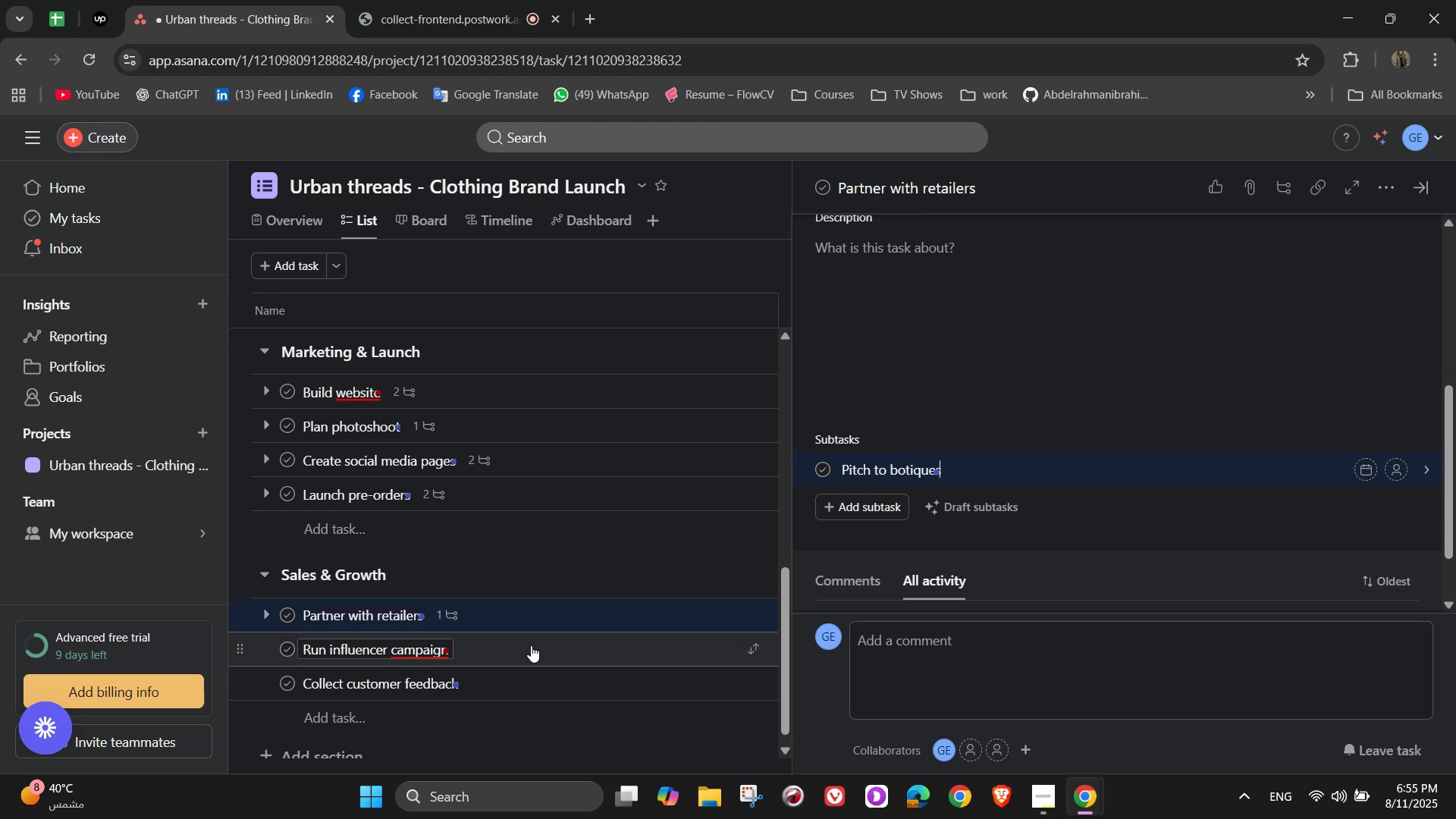 
key(Enter)
 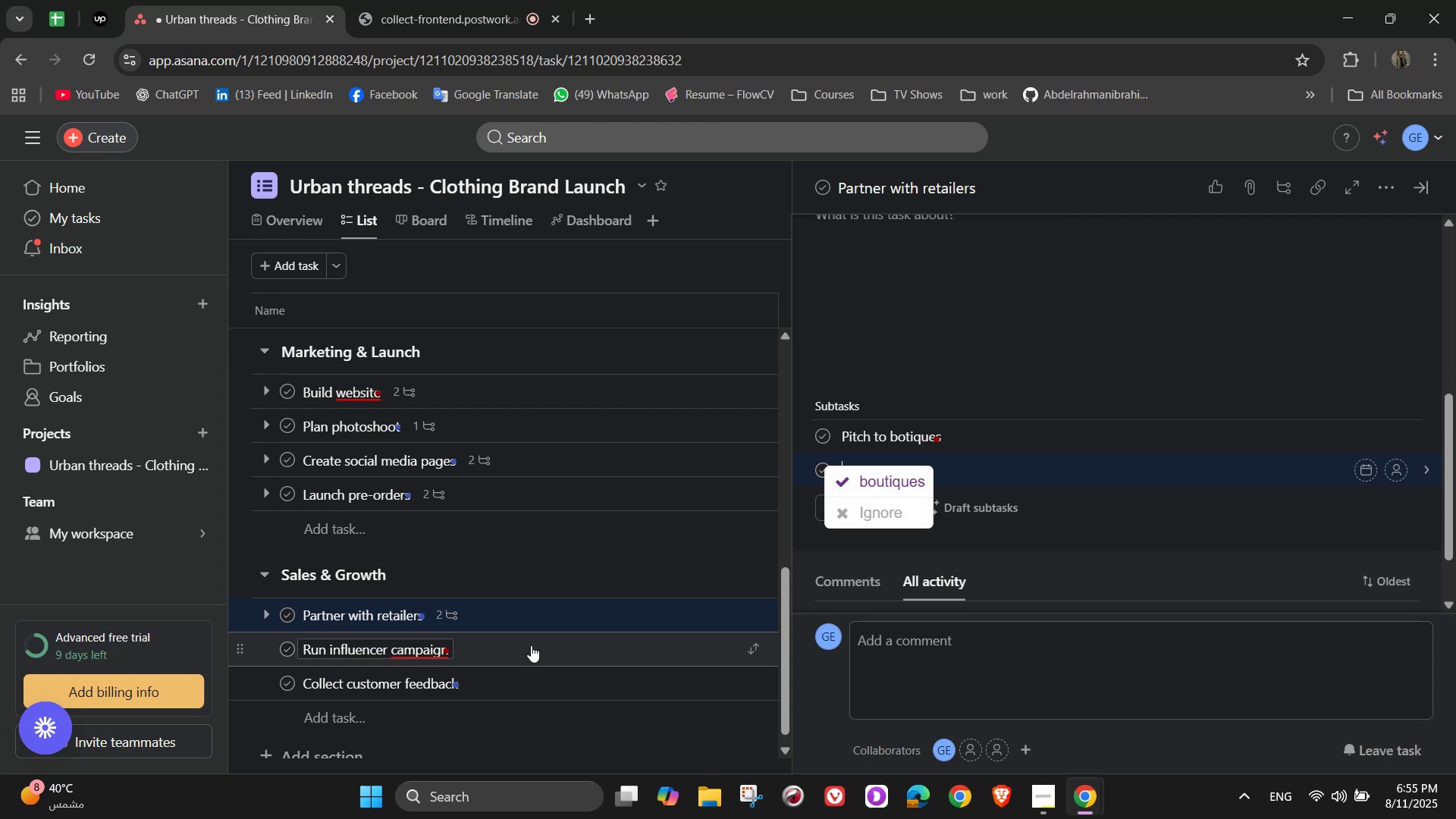 
type(Negotiate wholesale)
 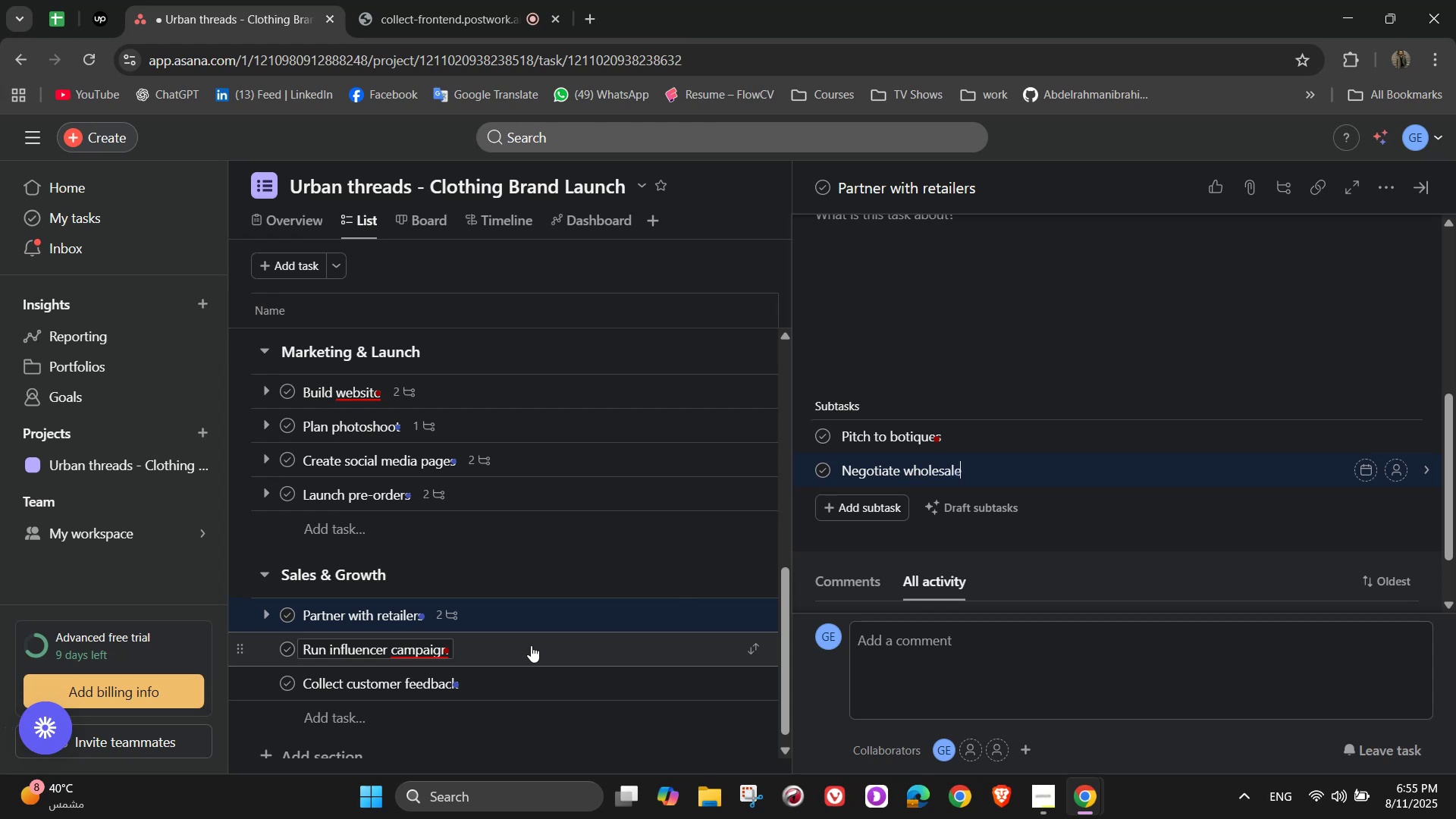 
key(Enter)
 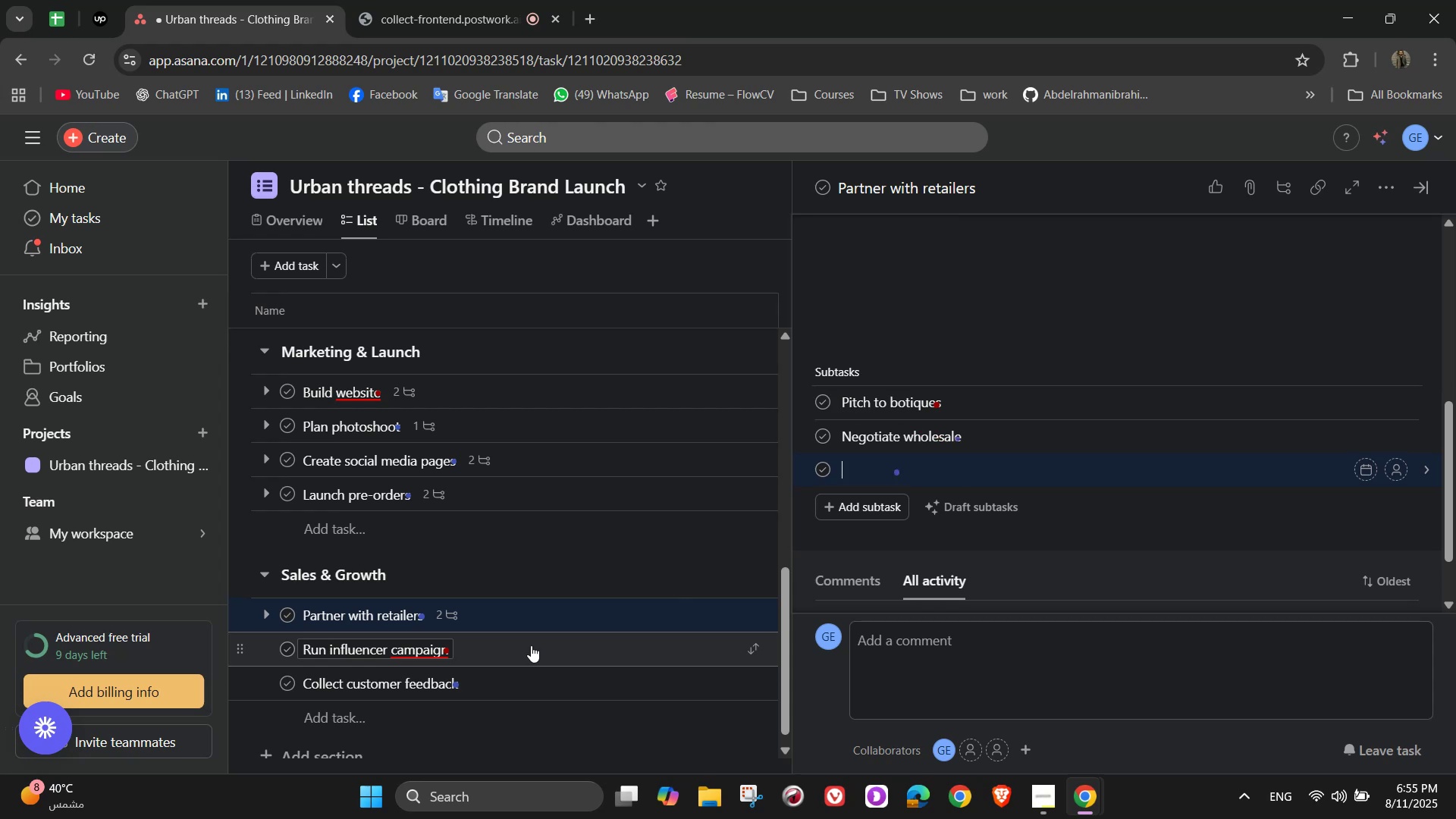 
key(Backspace)
type( pricing)
 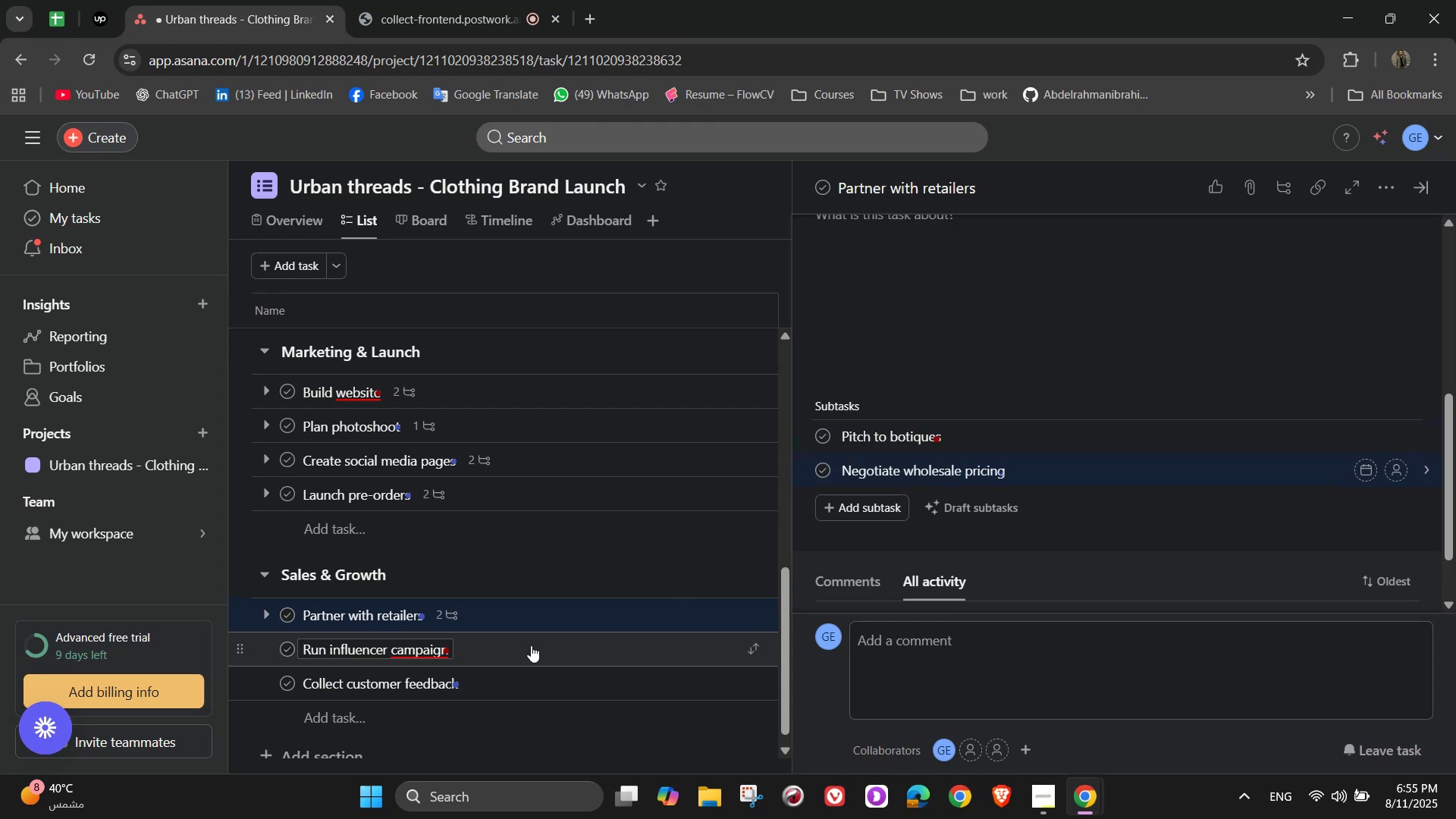 
key(Enter)
 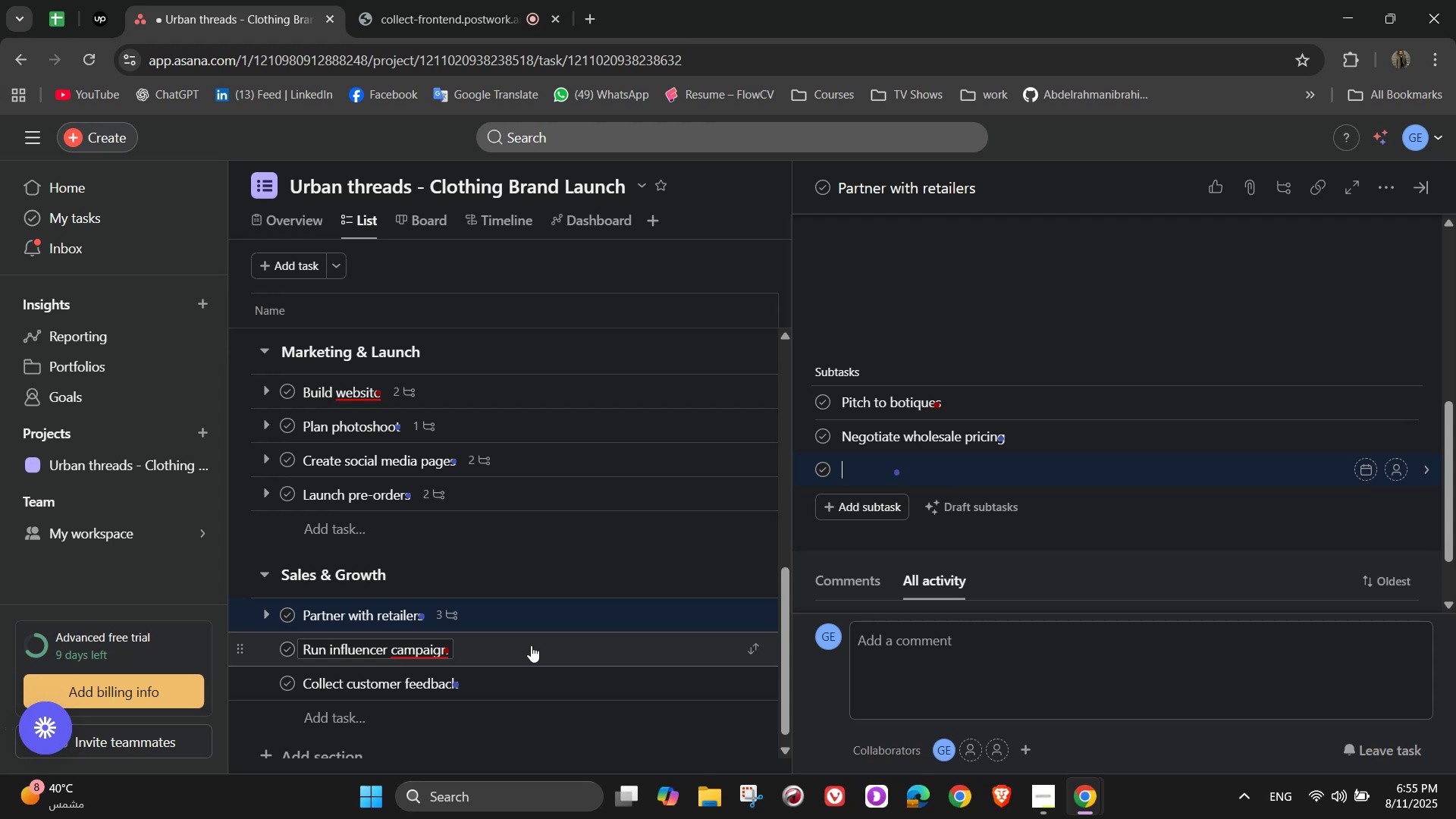 
key(Backspace)
 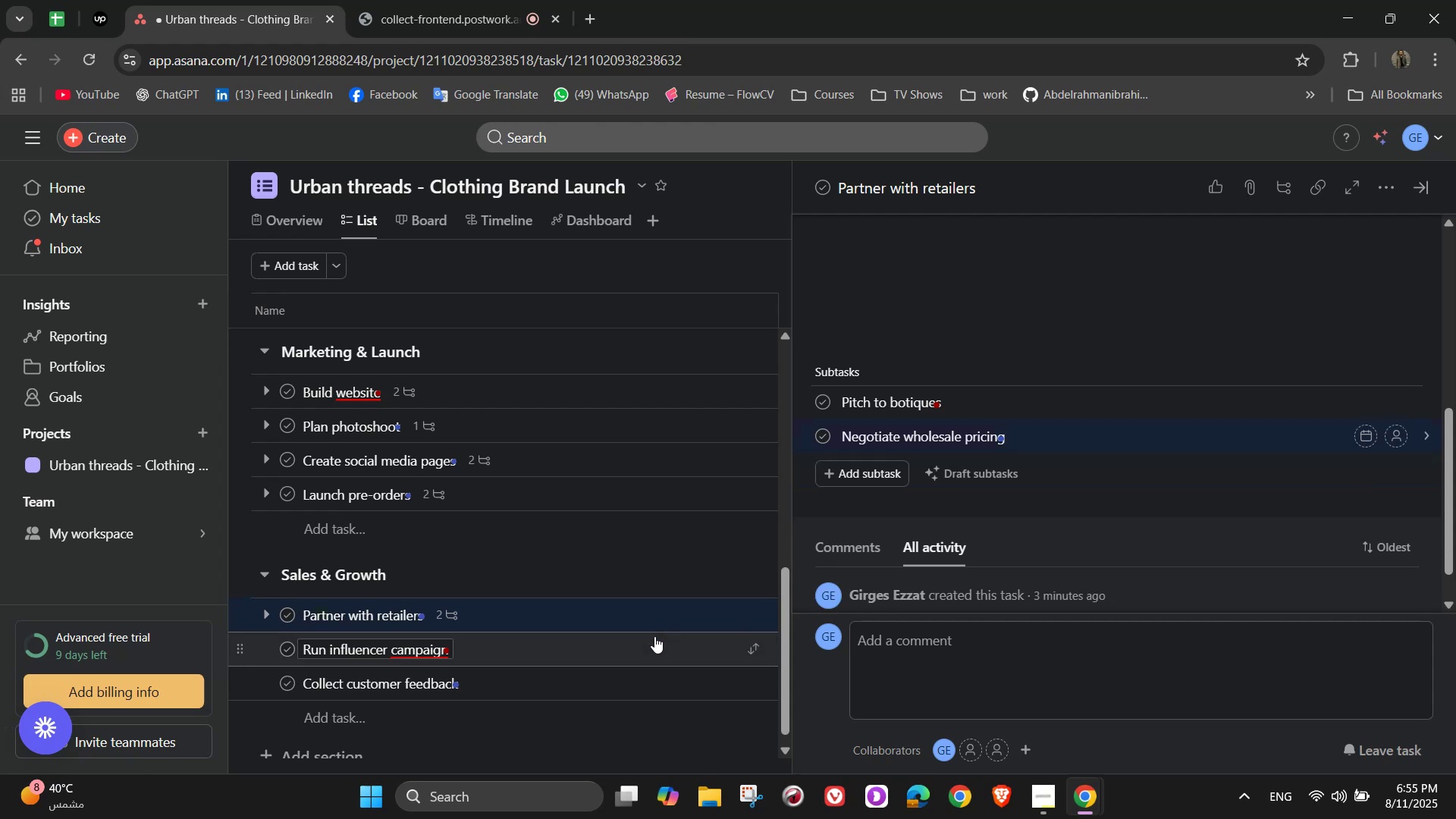 
left_click([654, 636])
 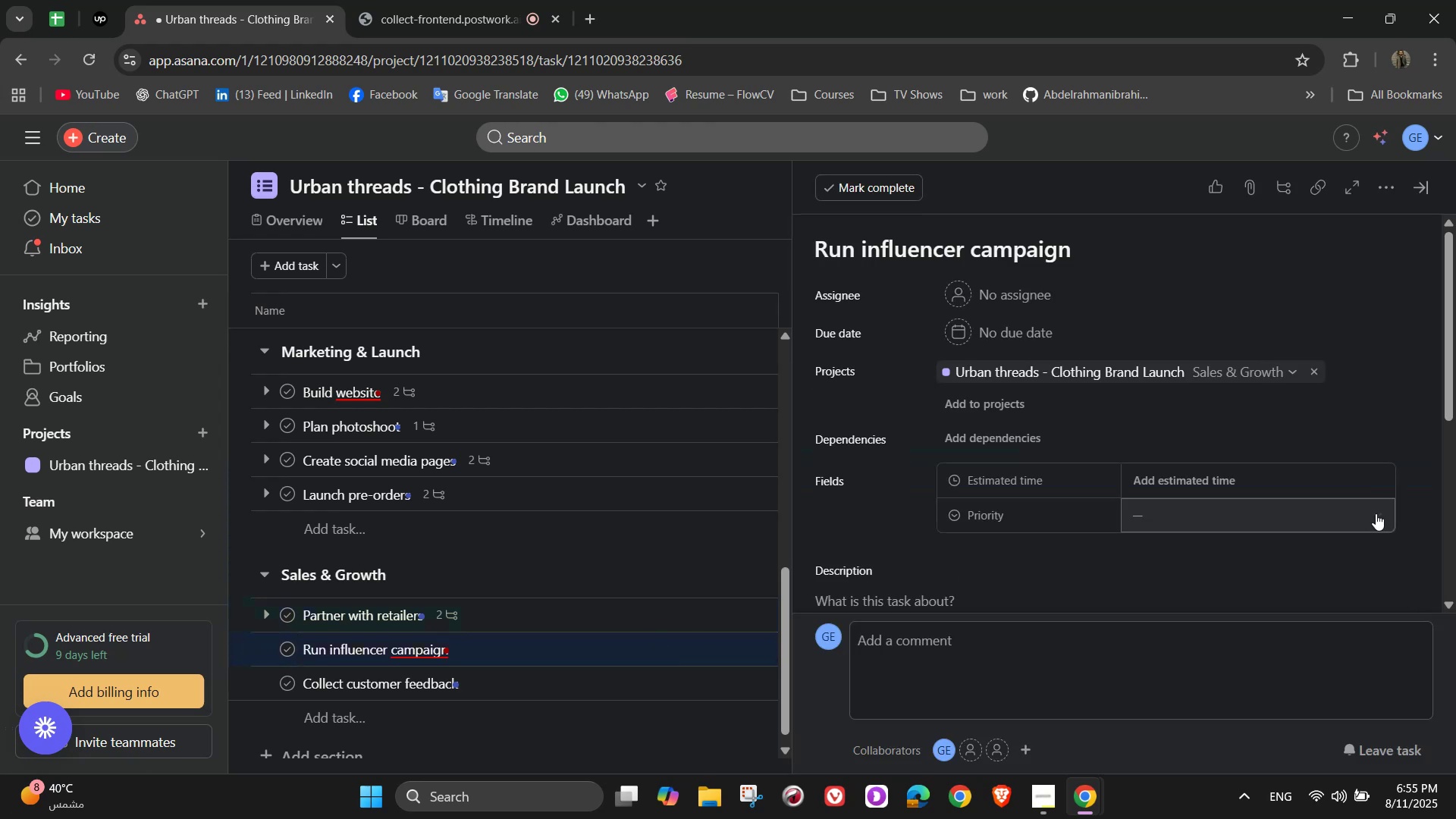 
scroll: coordinate [1336, 522], scroll_direction: down, amount: 2.0
 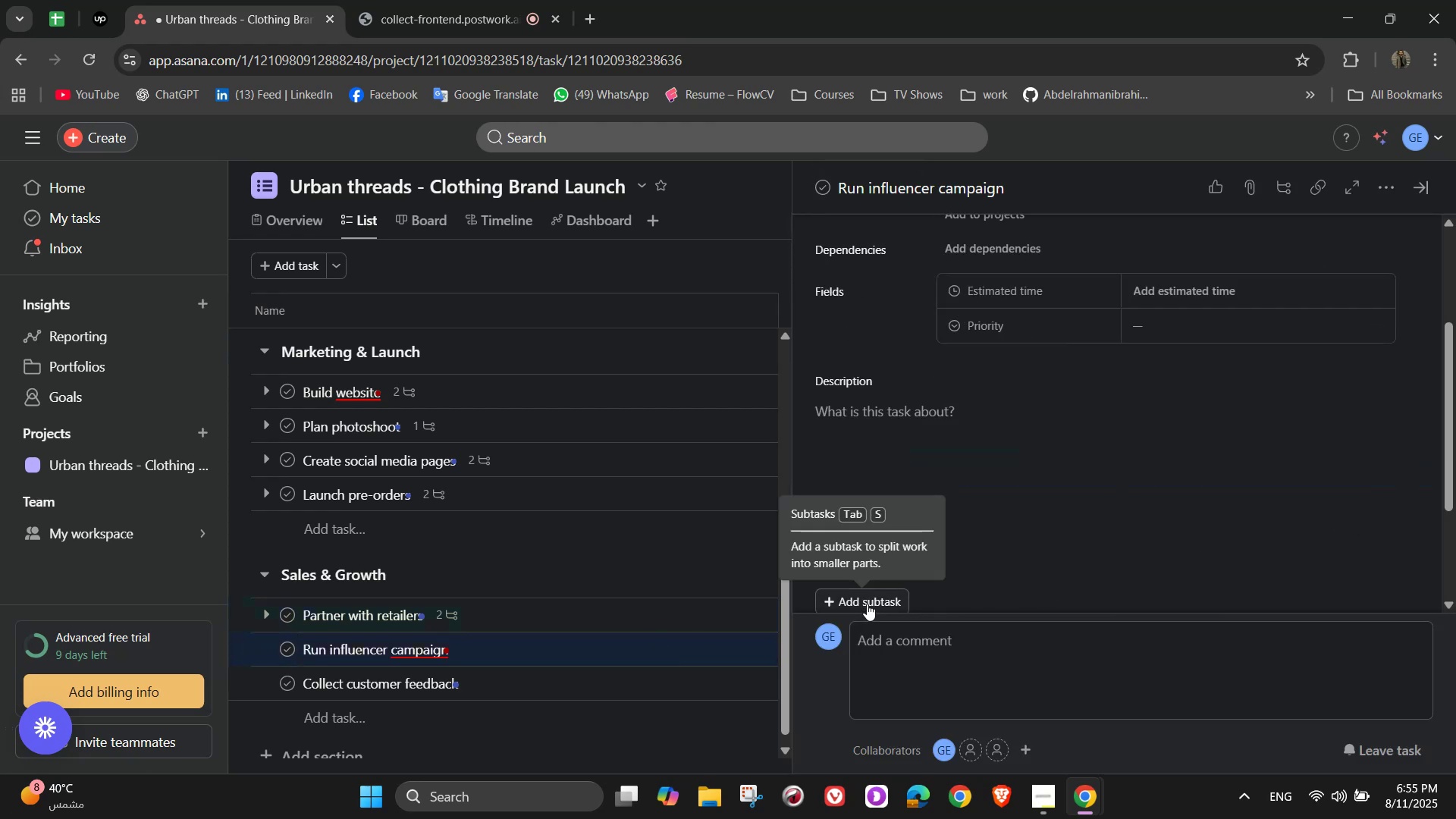 
left_click([871, 598])
 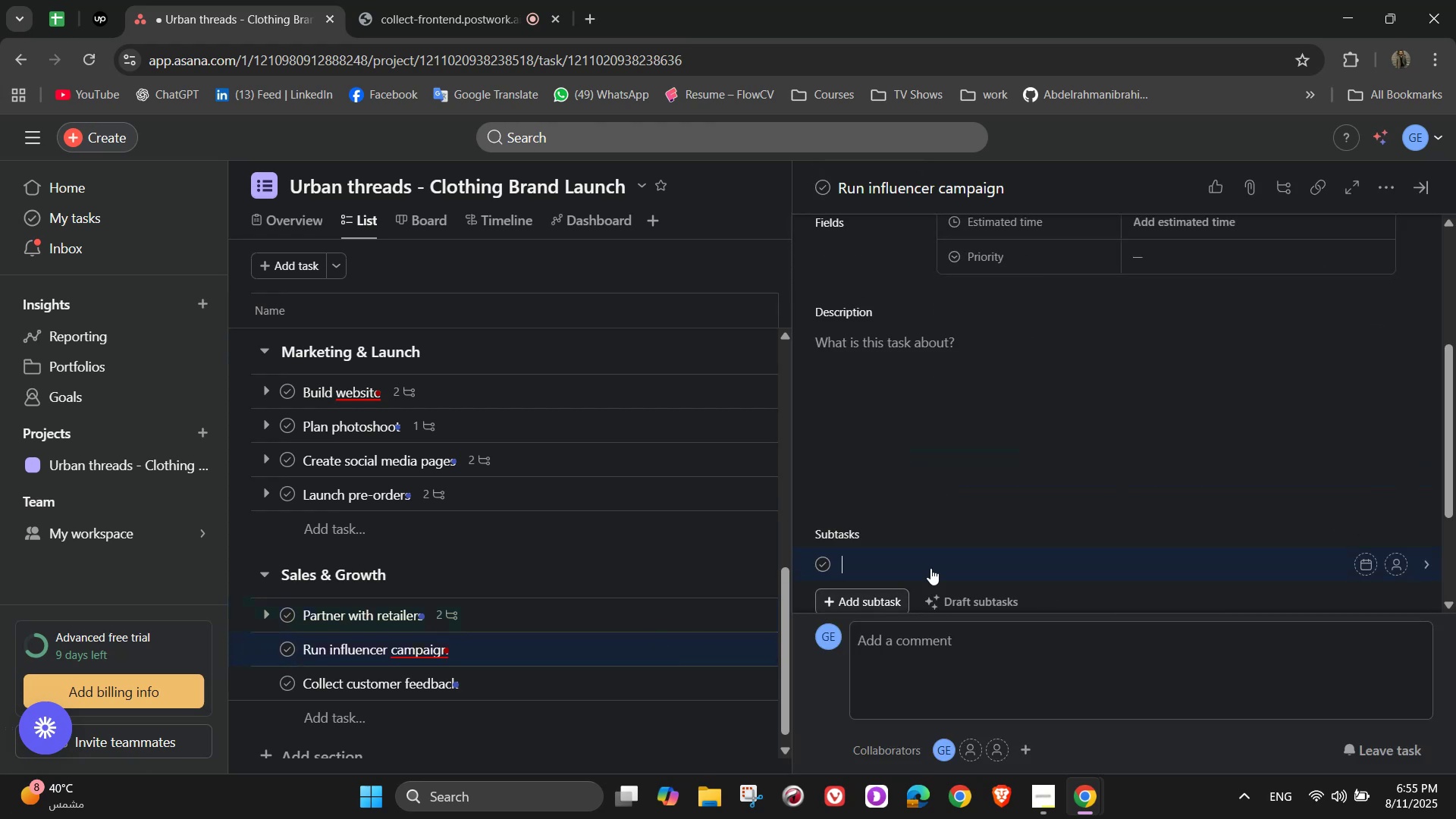 
scroll: coordinate [1139, 474], scroll_direction: down, amount: 1.0
 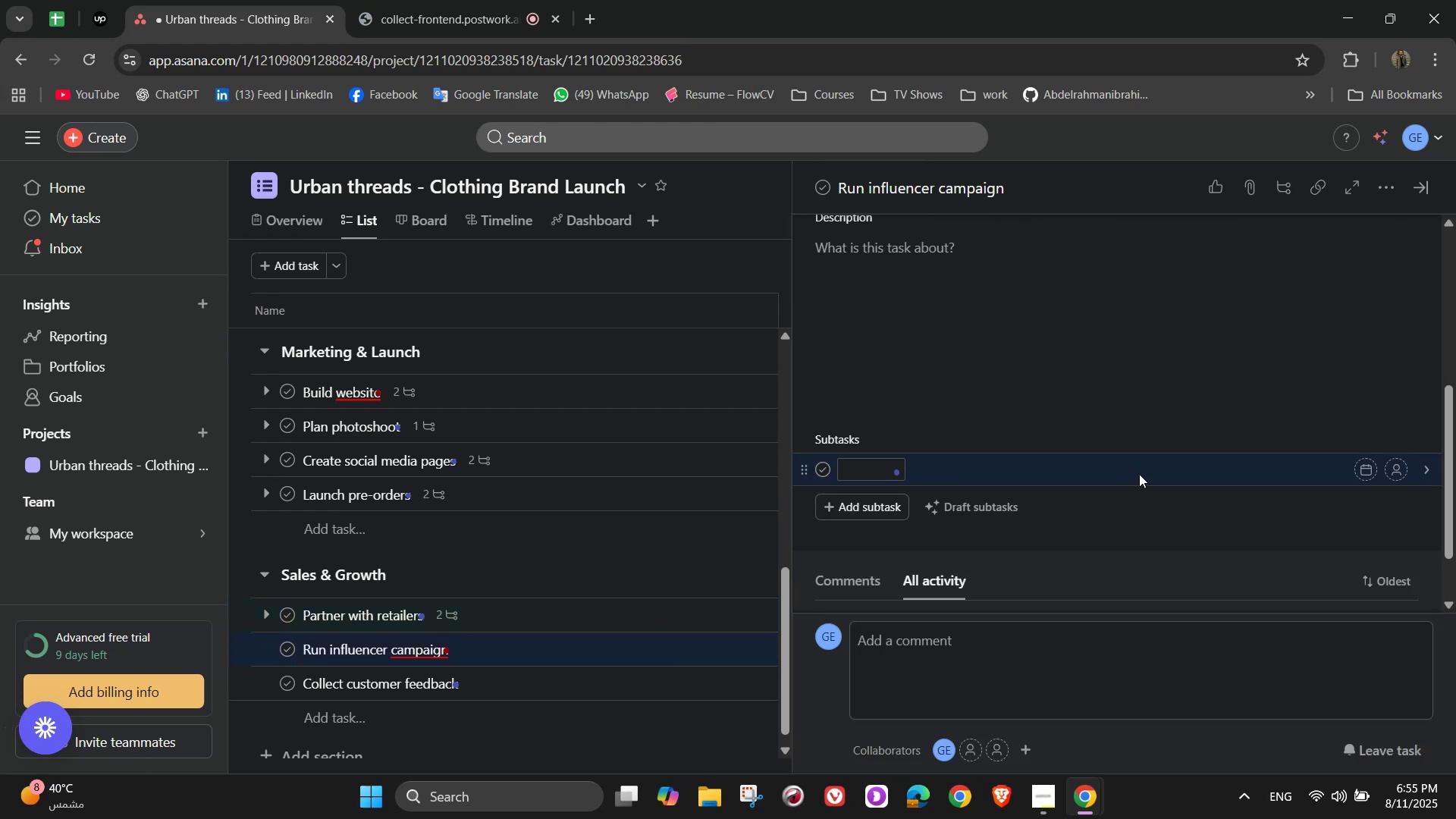 
type(Colaborate)
 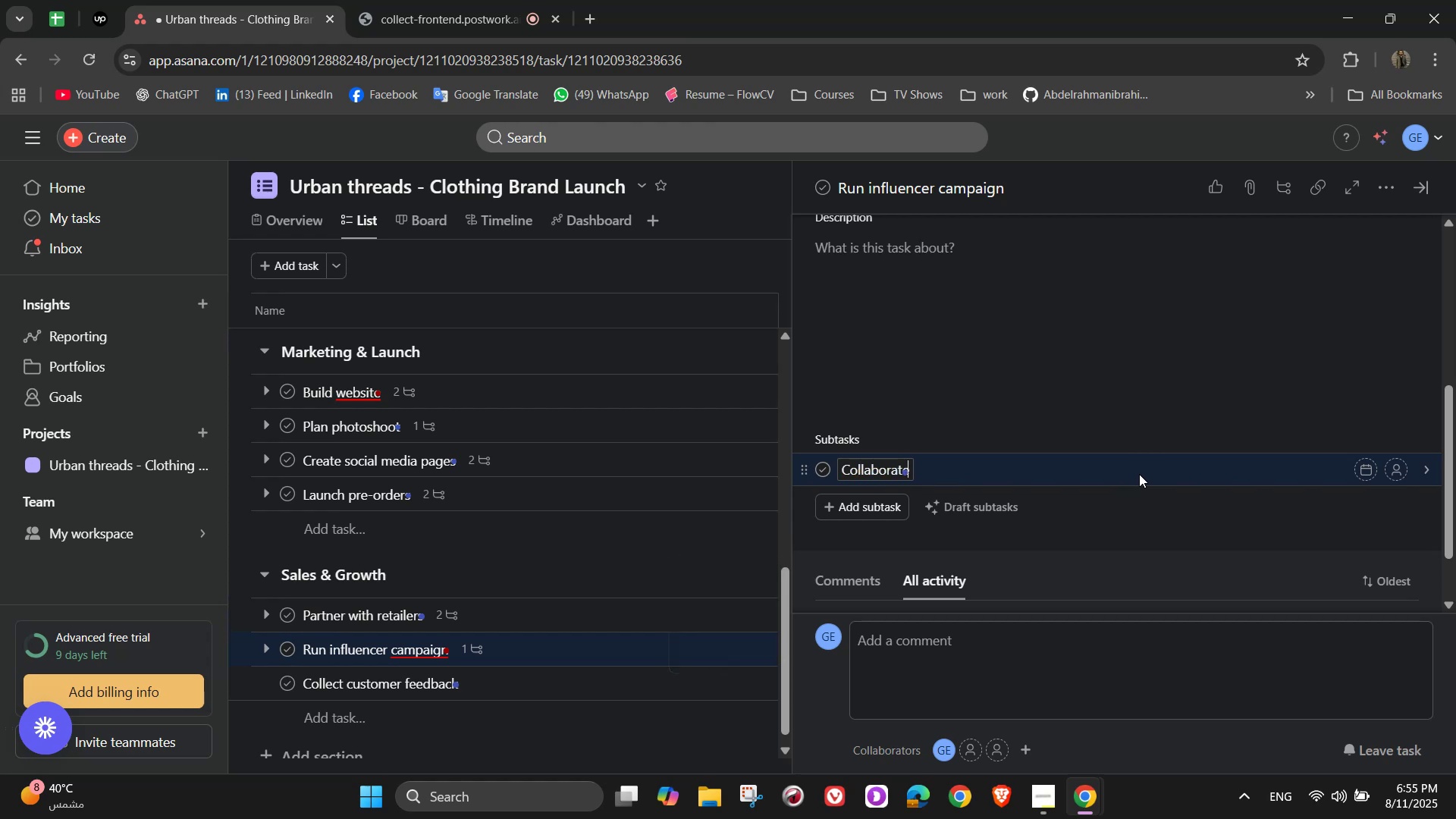 
key(Backspace)
type(ions with fashion bloggers)
 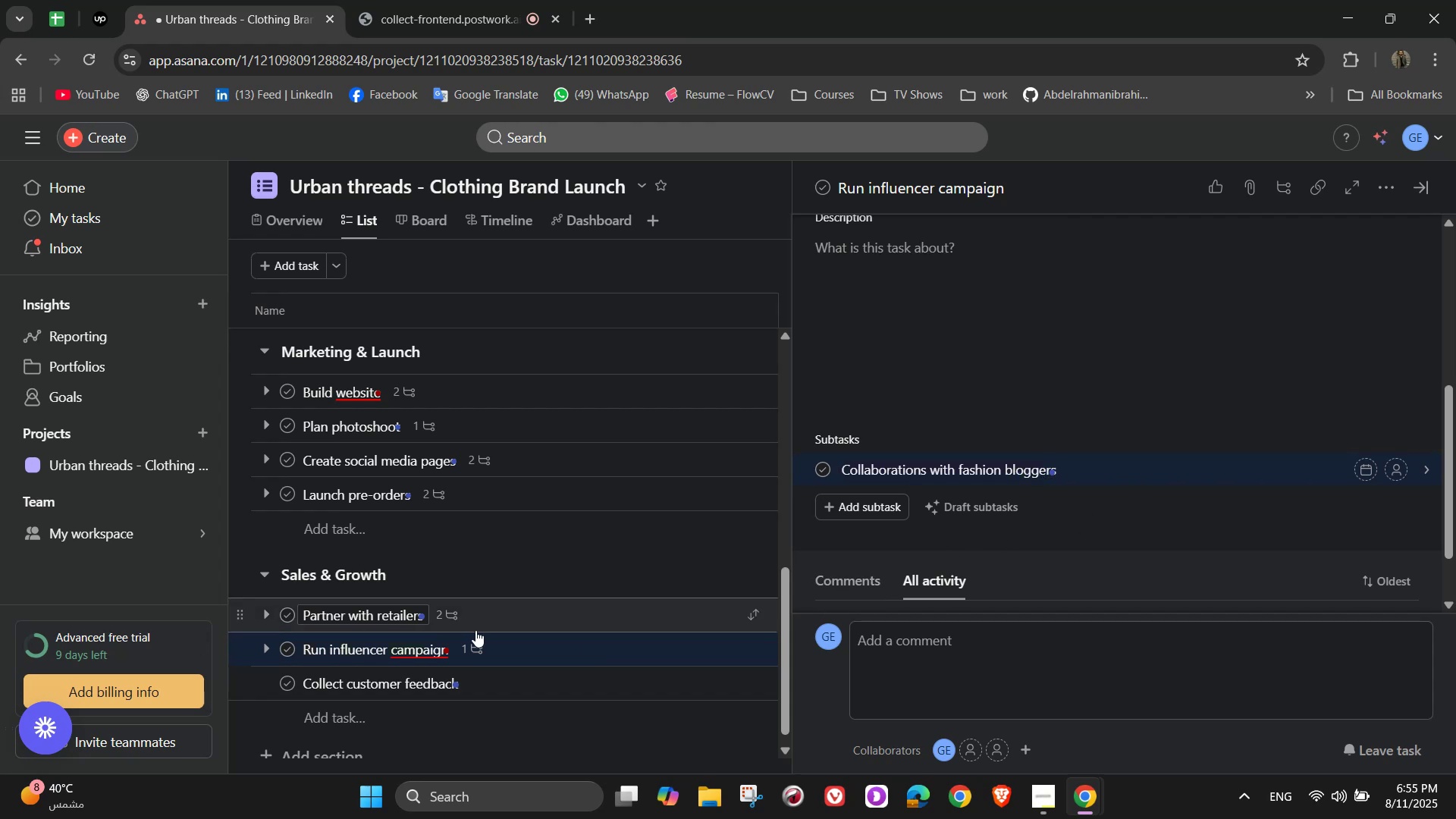 
wait(5.3)
 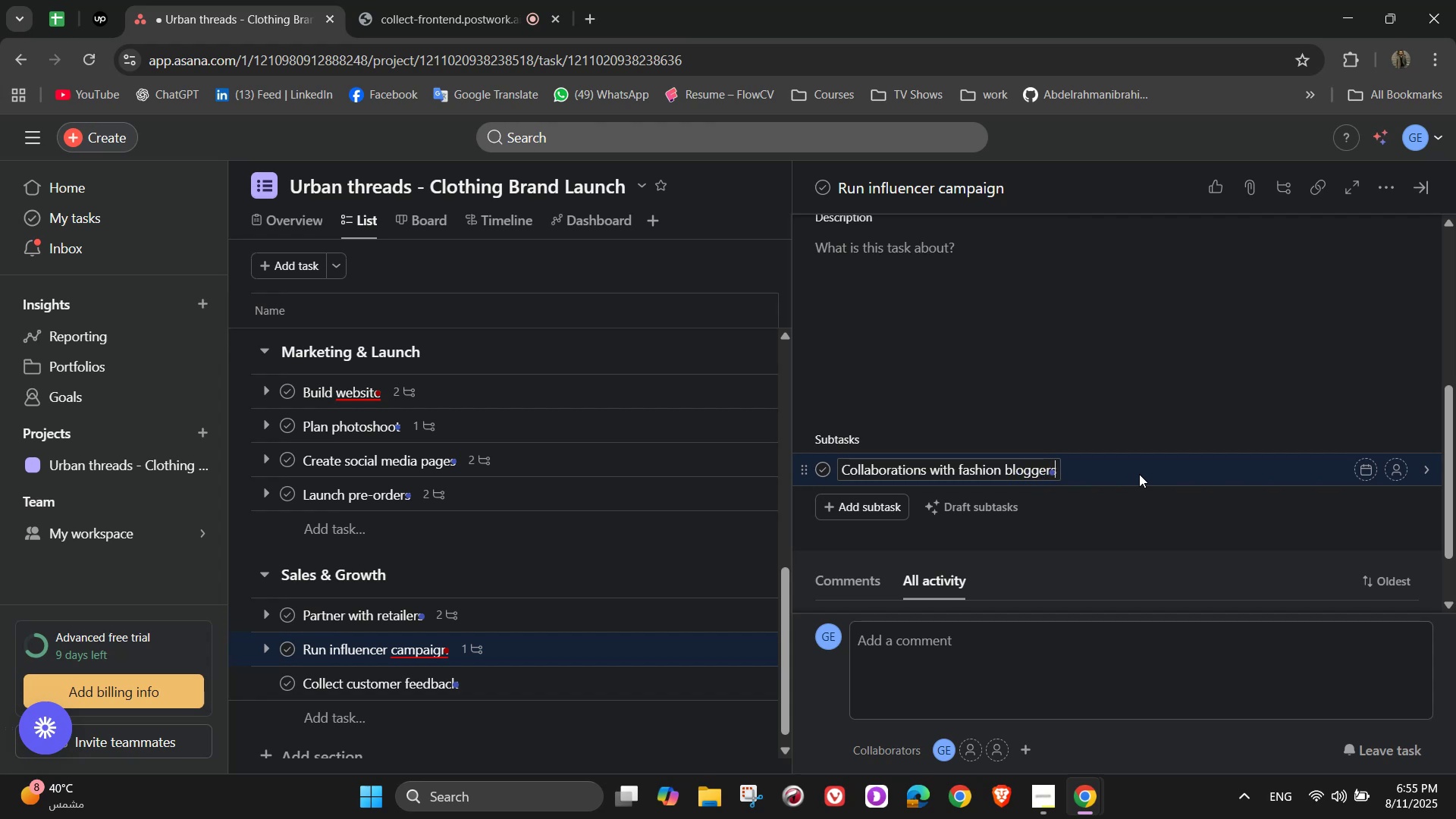 
left_click([572, 680])
 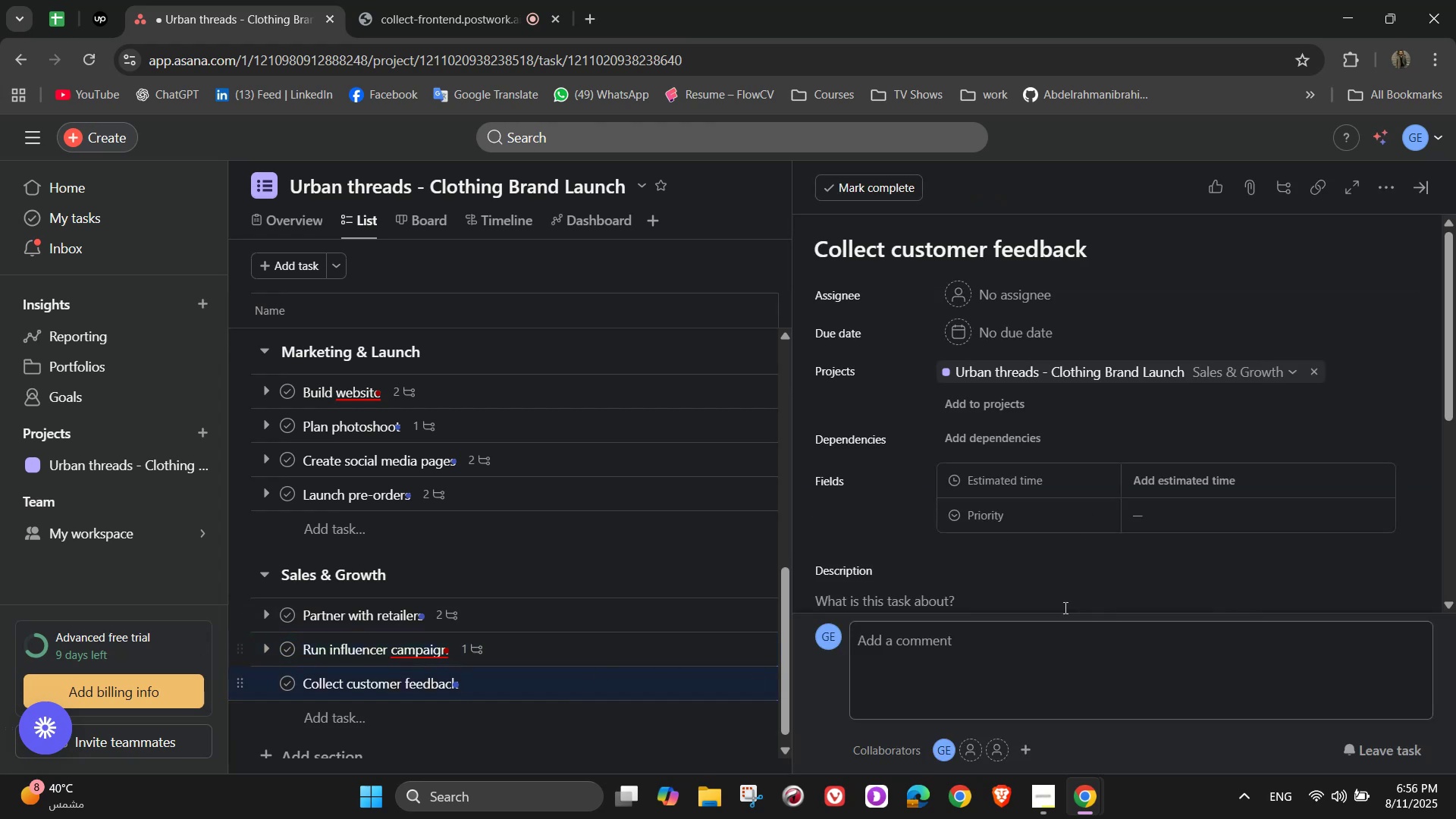 
scroll: coordinate [1114, 606], scroll_direction: down, amount: 4.0
 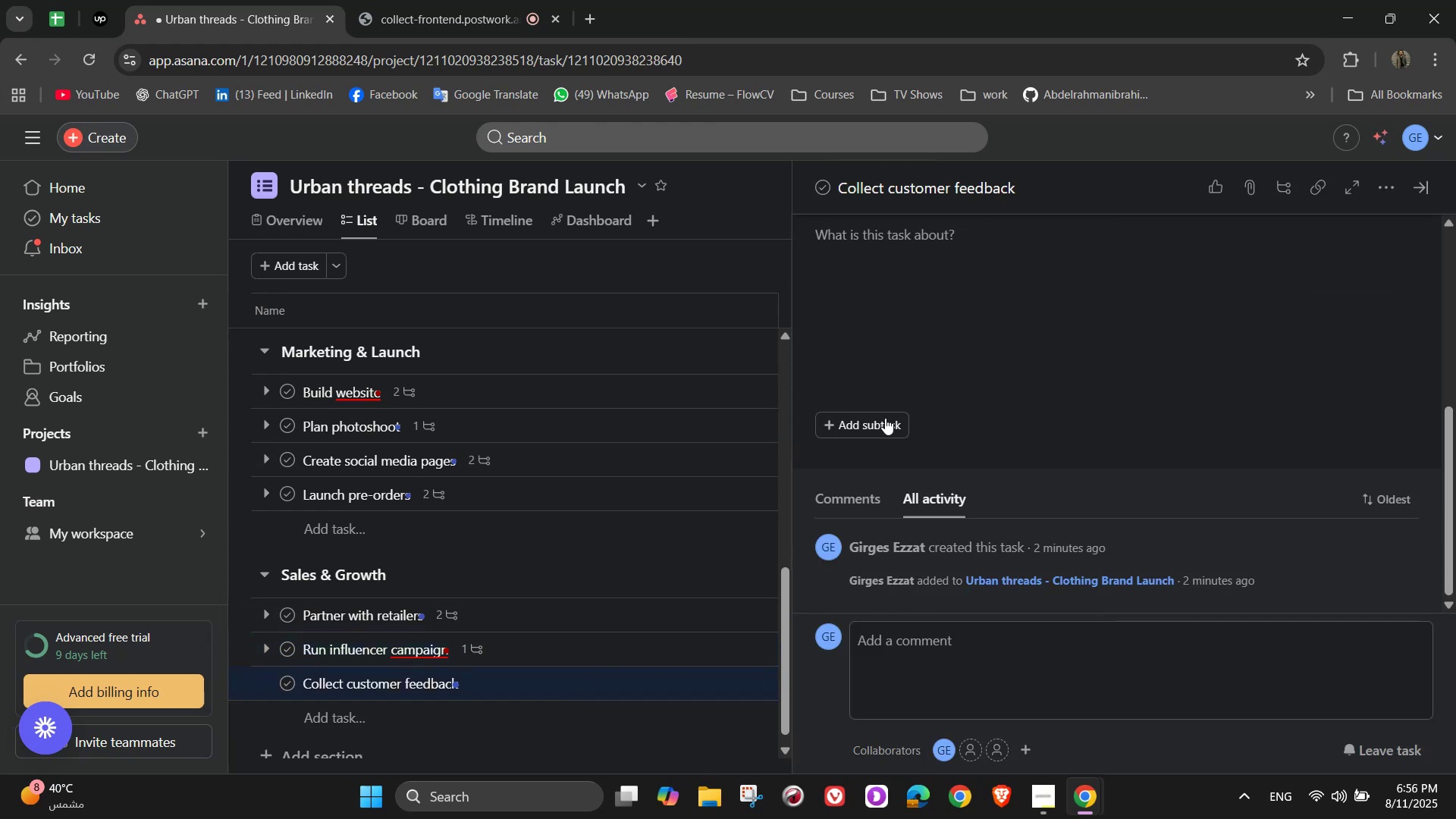 
left_click([886, 419])
 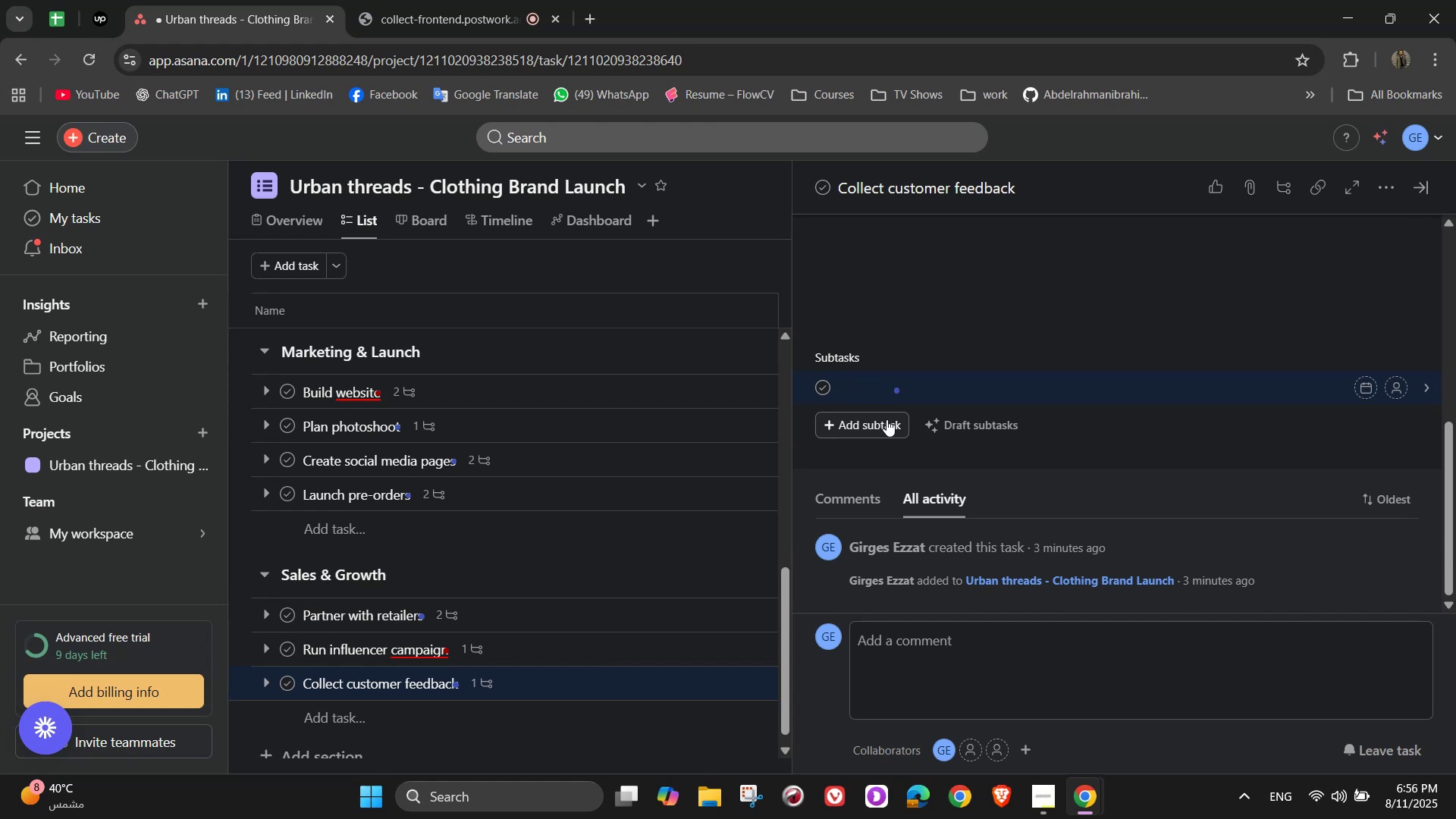 
left_click([585, 643])
 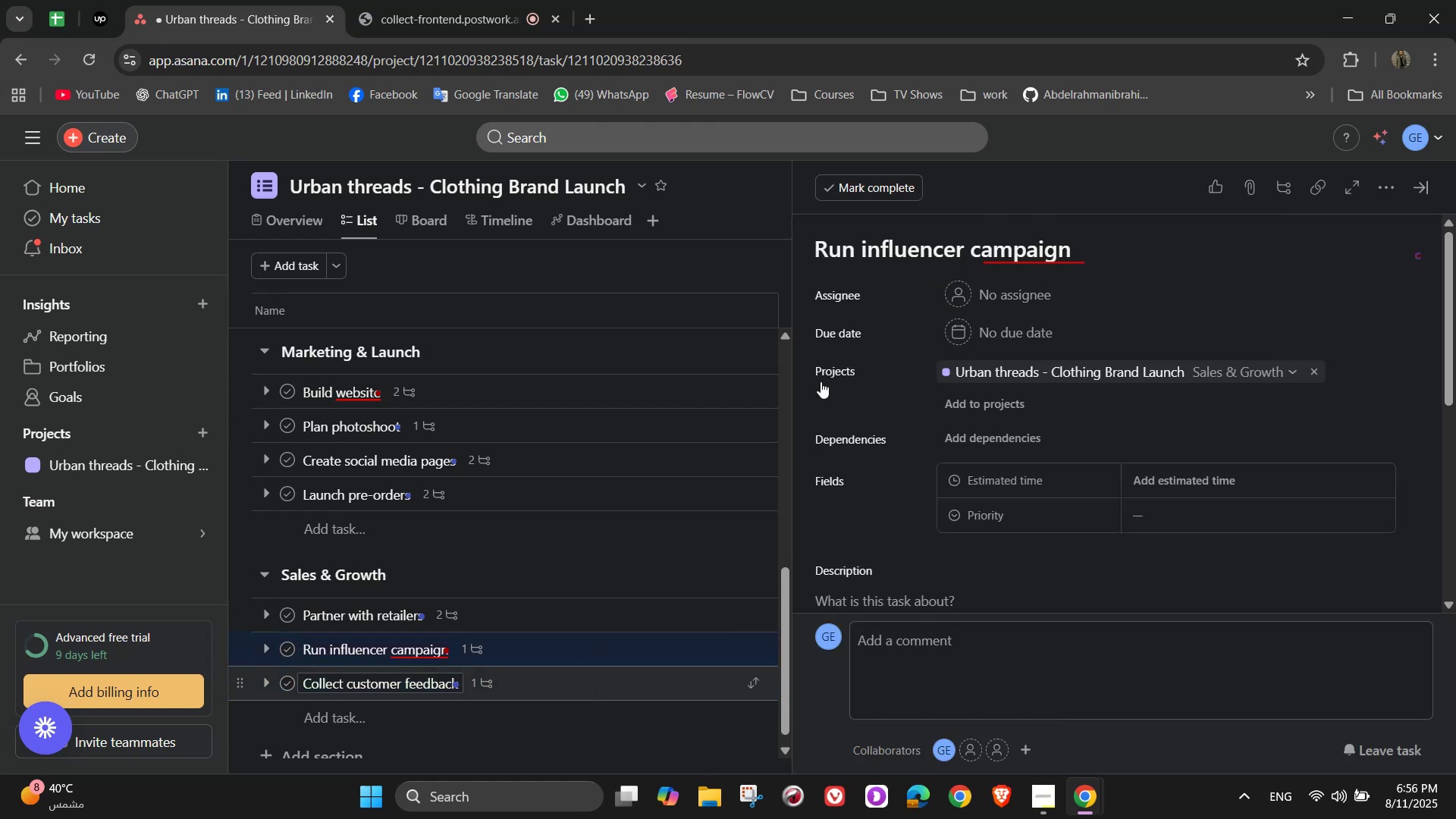 
scroll: coordinate [968, 495], scroll_direction: down, amount: 8.0
 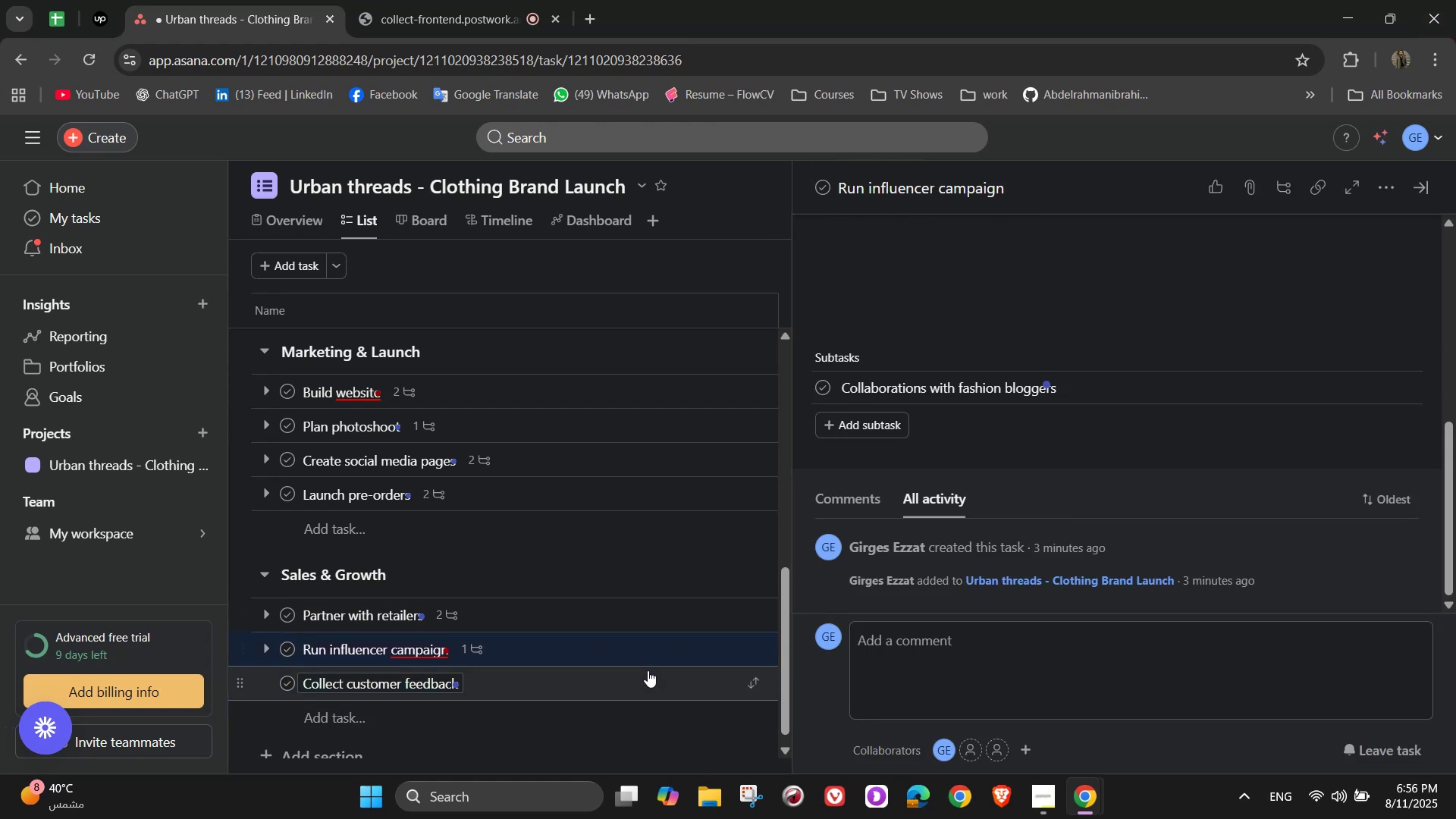 
left_click([648, 670])
 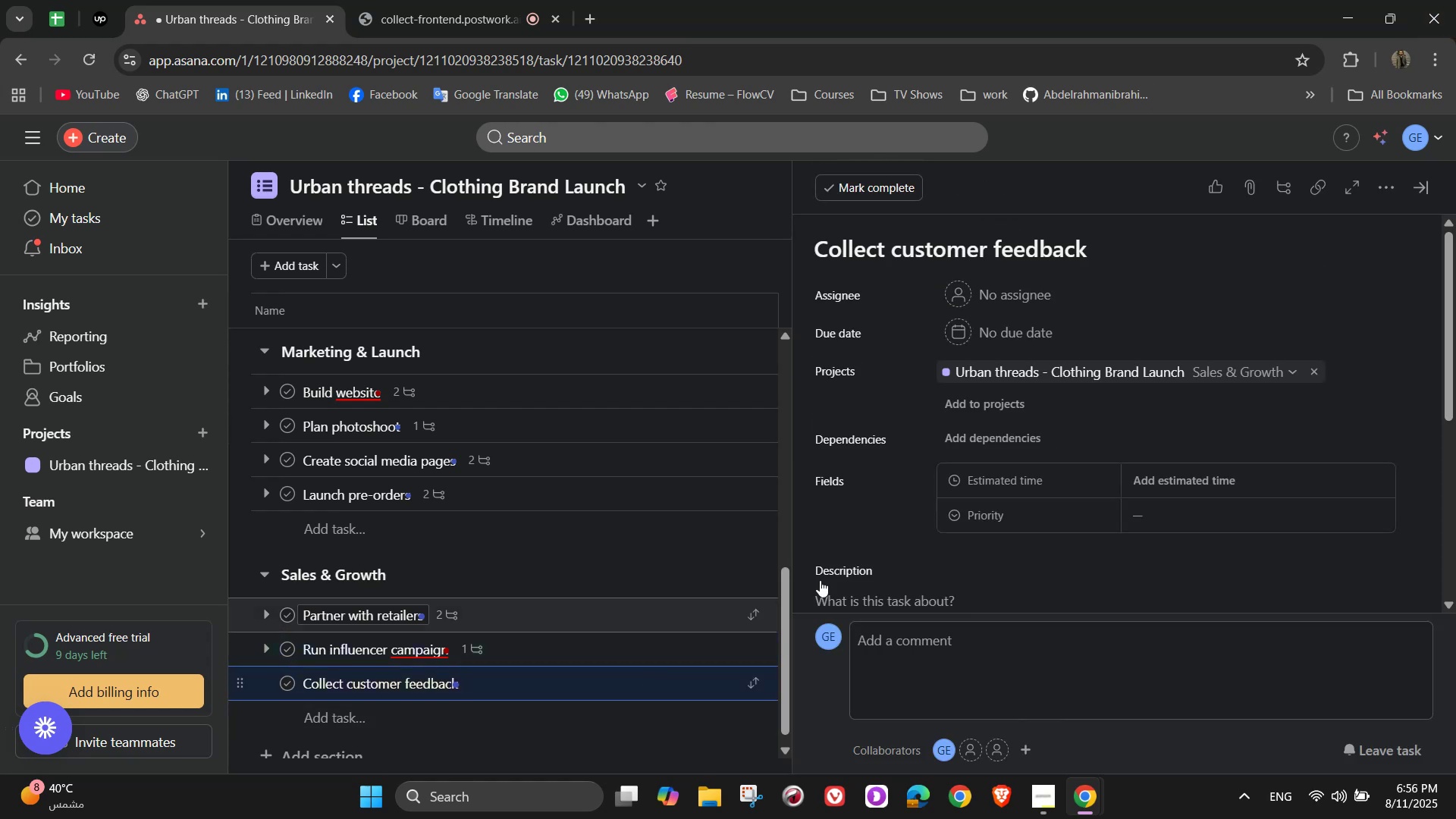 
scroll: coordinate [1169, 423], scroll_direction: down, amount: 3.0
 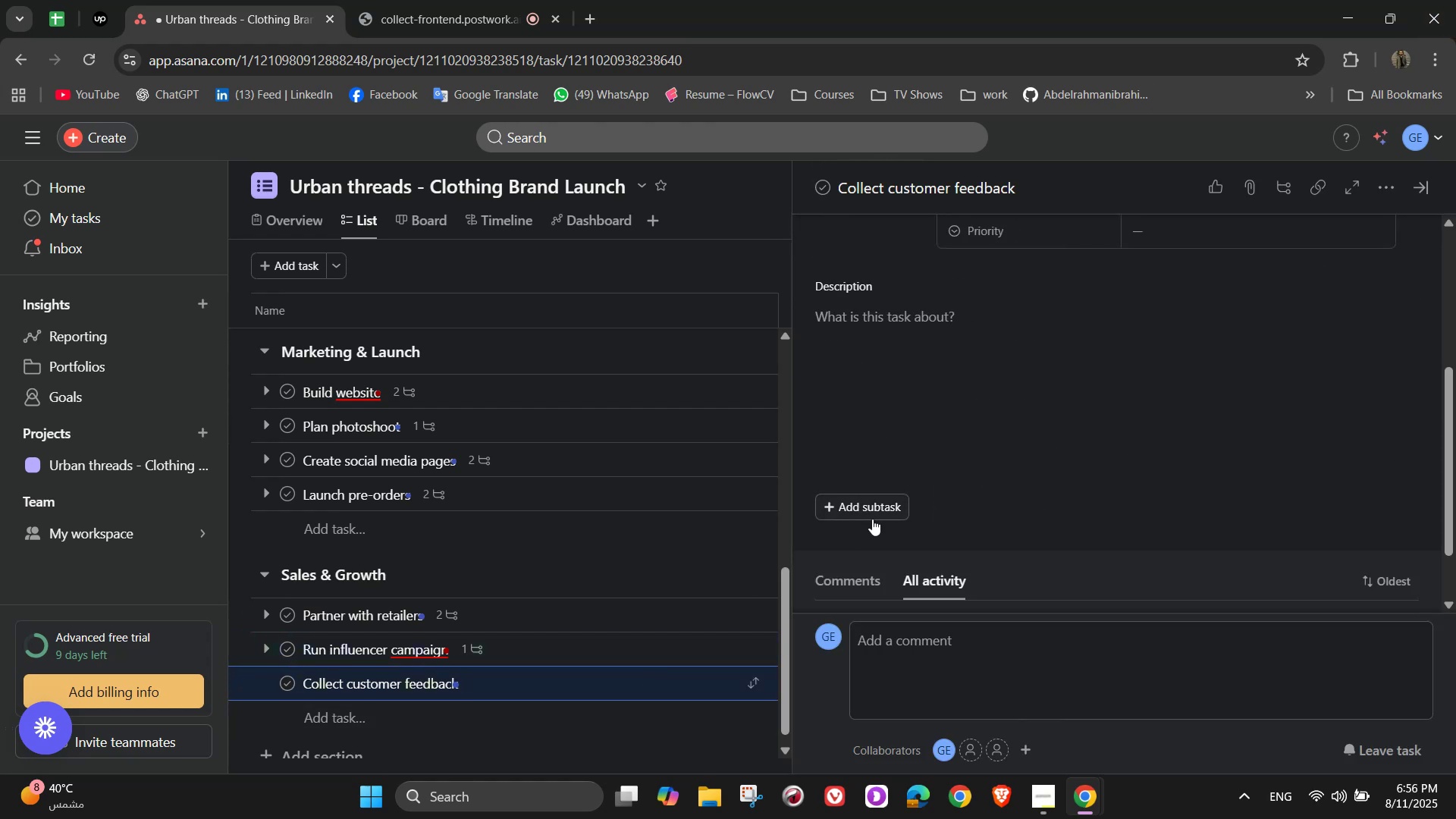 
left_click([872, 519])
 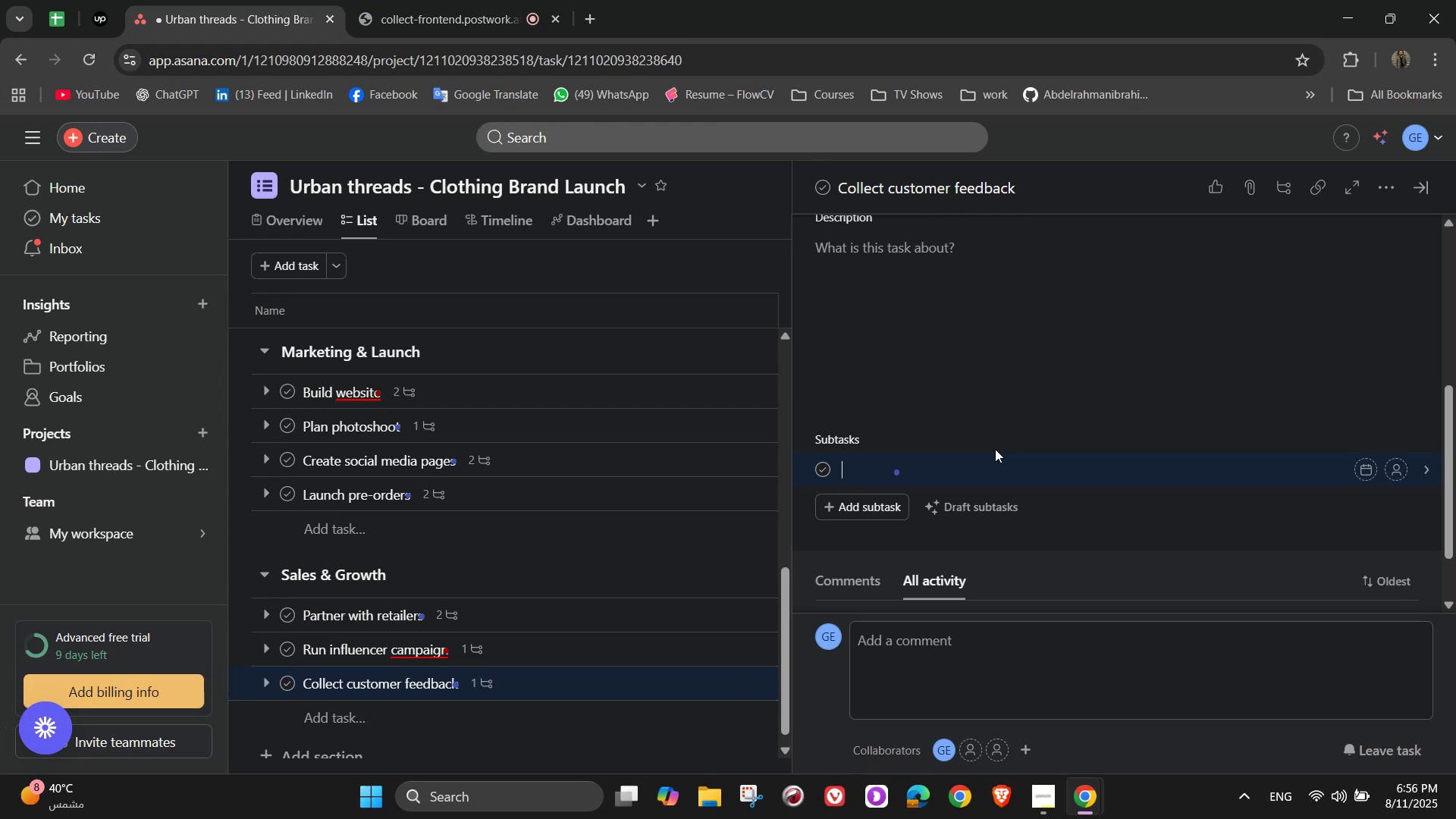 
type(Post )
key(Backspace)
type(-purchase surveys)
 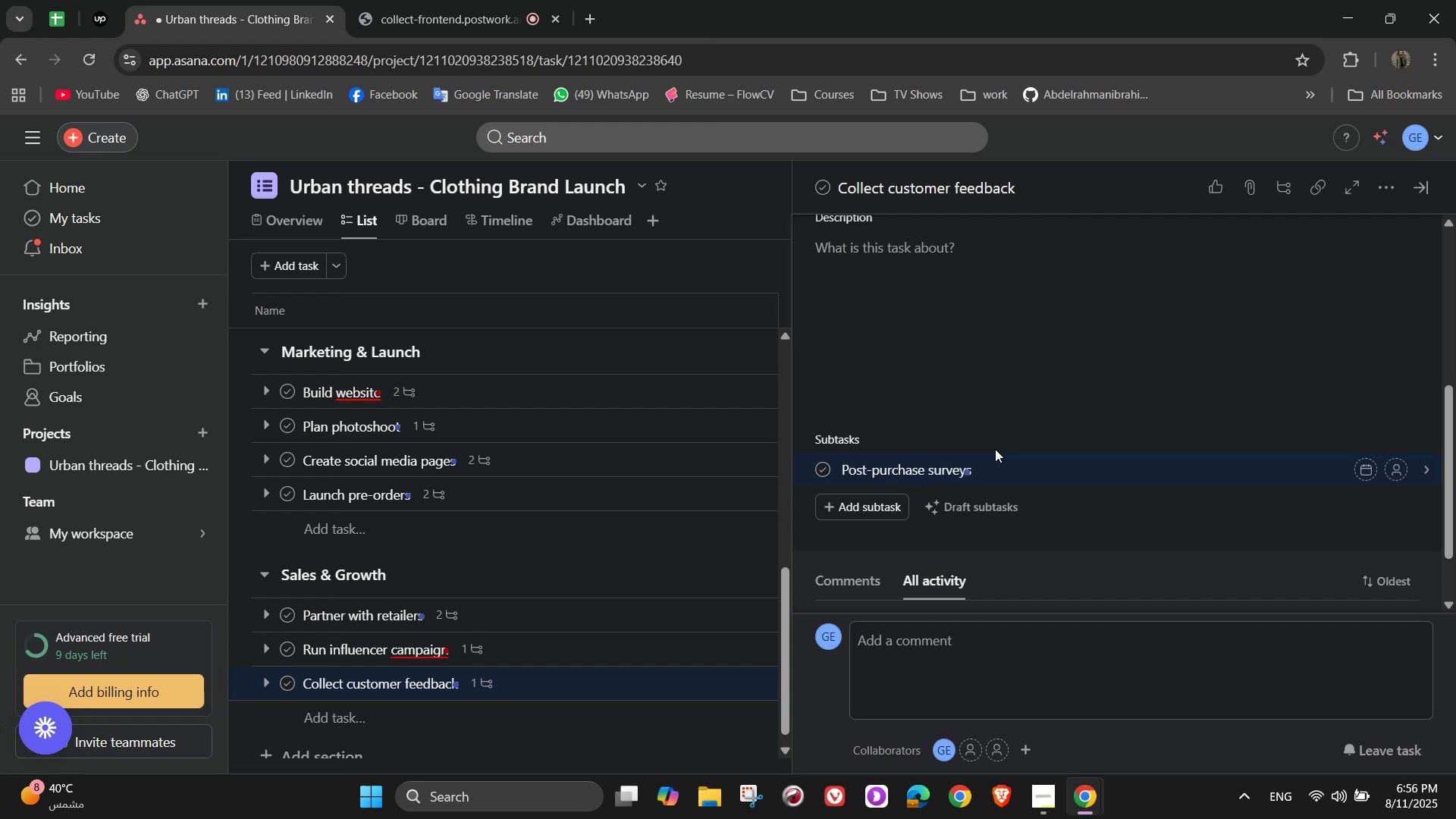 
wait(6.57)
 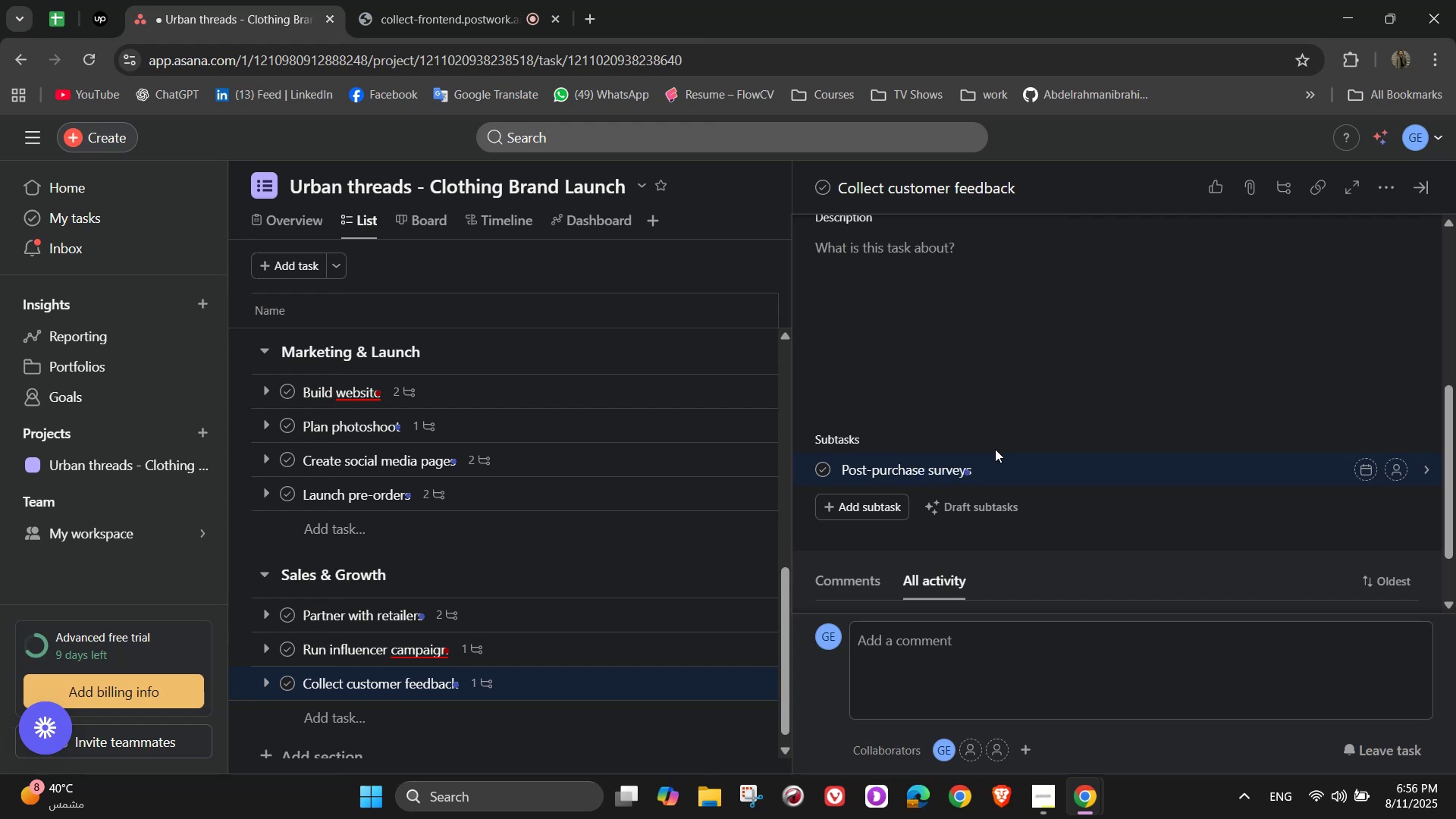 
scroll: coordinate [1021, 413], scroll_direction: down, amount: 6.0
 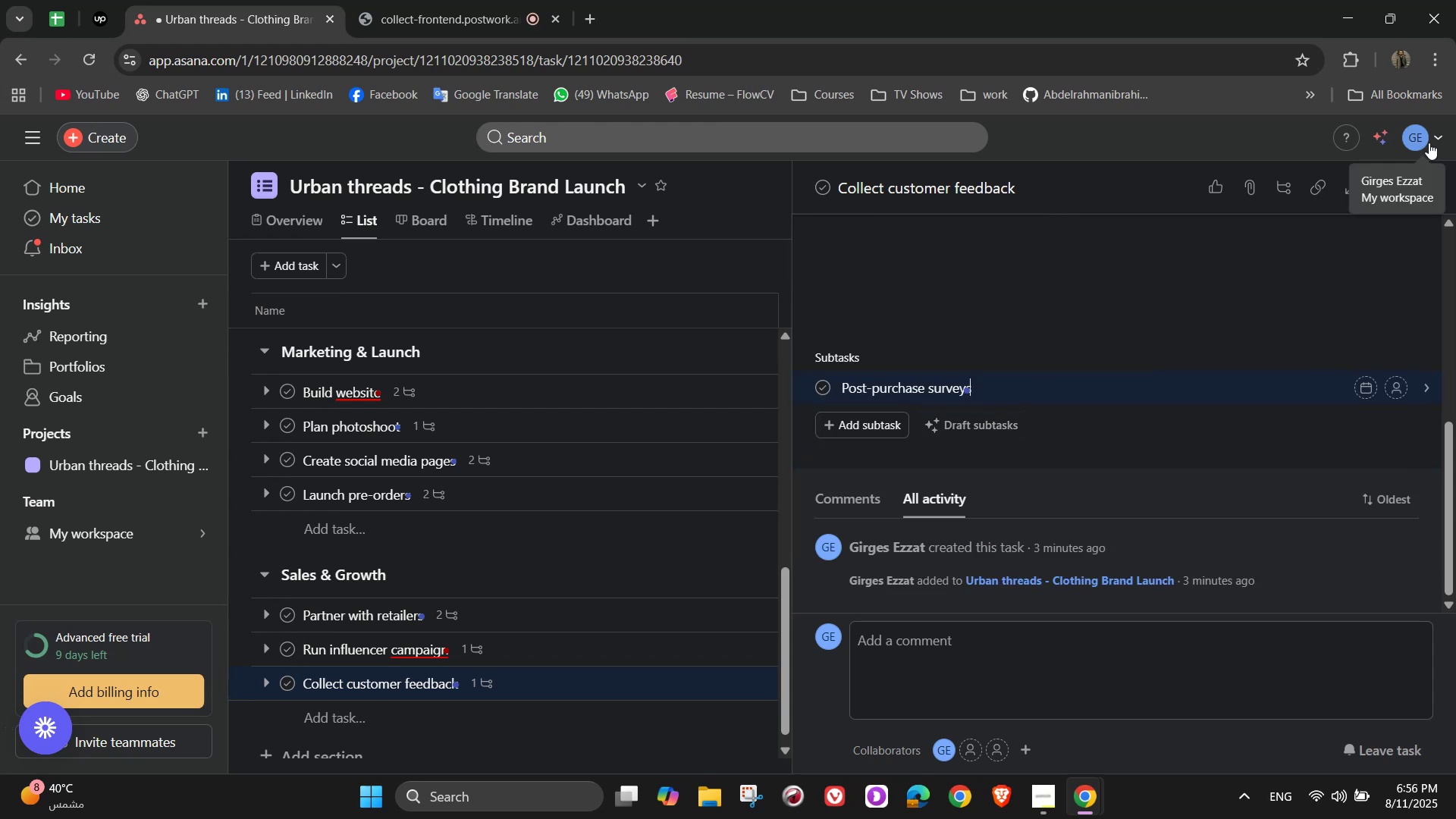 
left_click([1425, 182])
 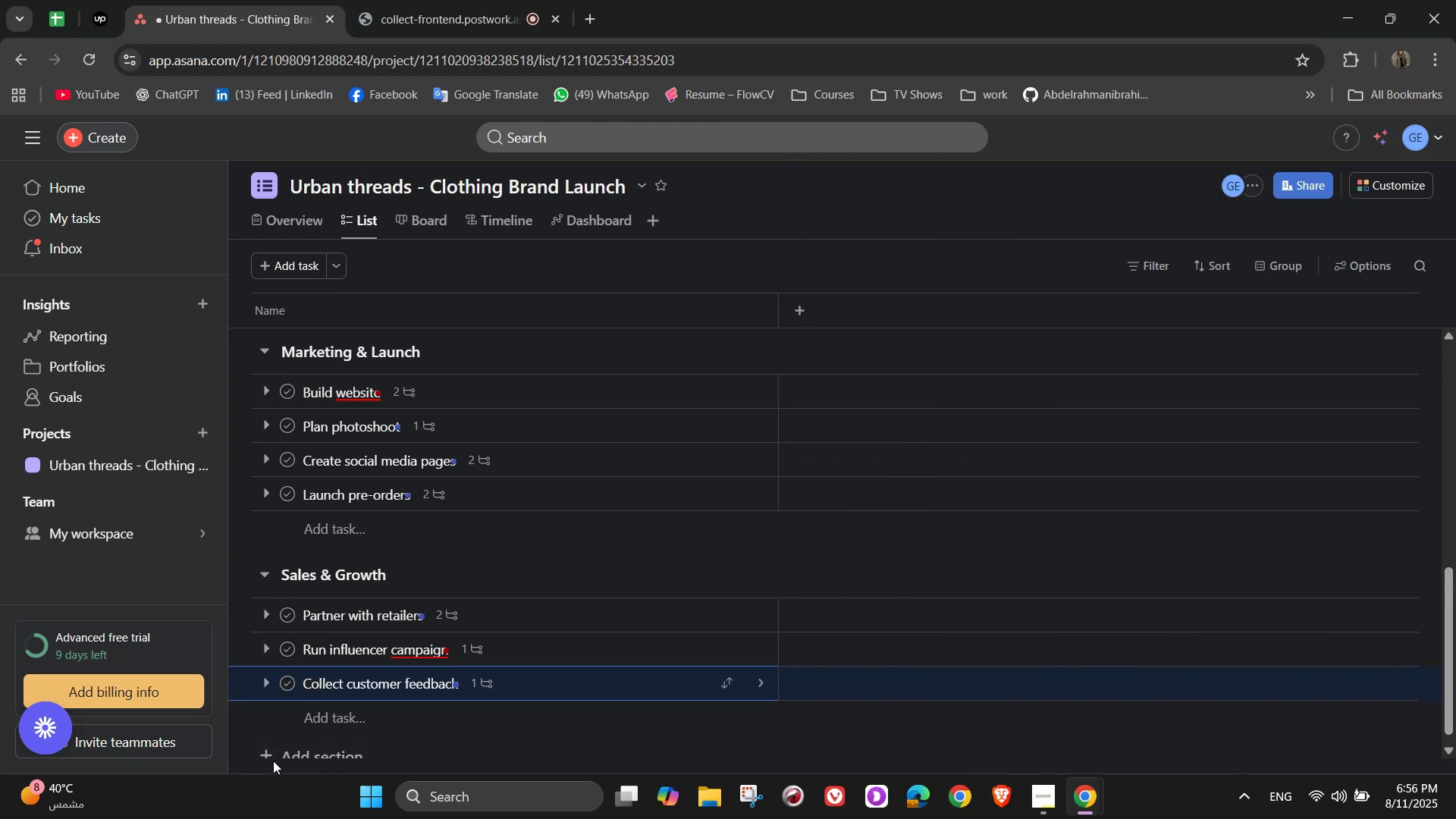 
scroll: coordinate [588, 607], scroll_direction: down, amount: 4.0
 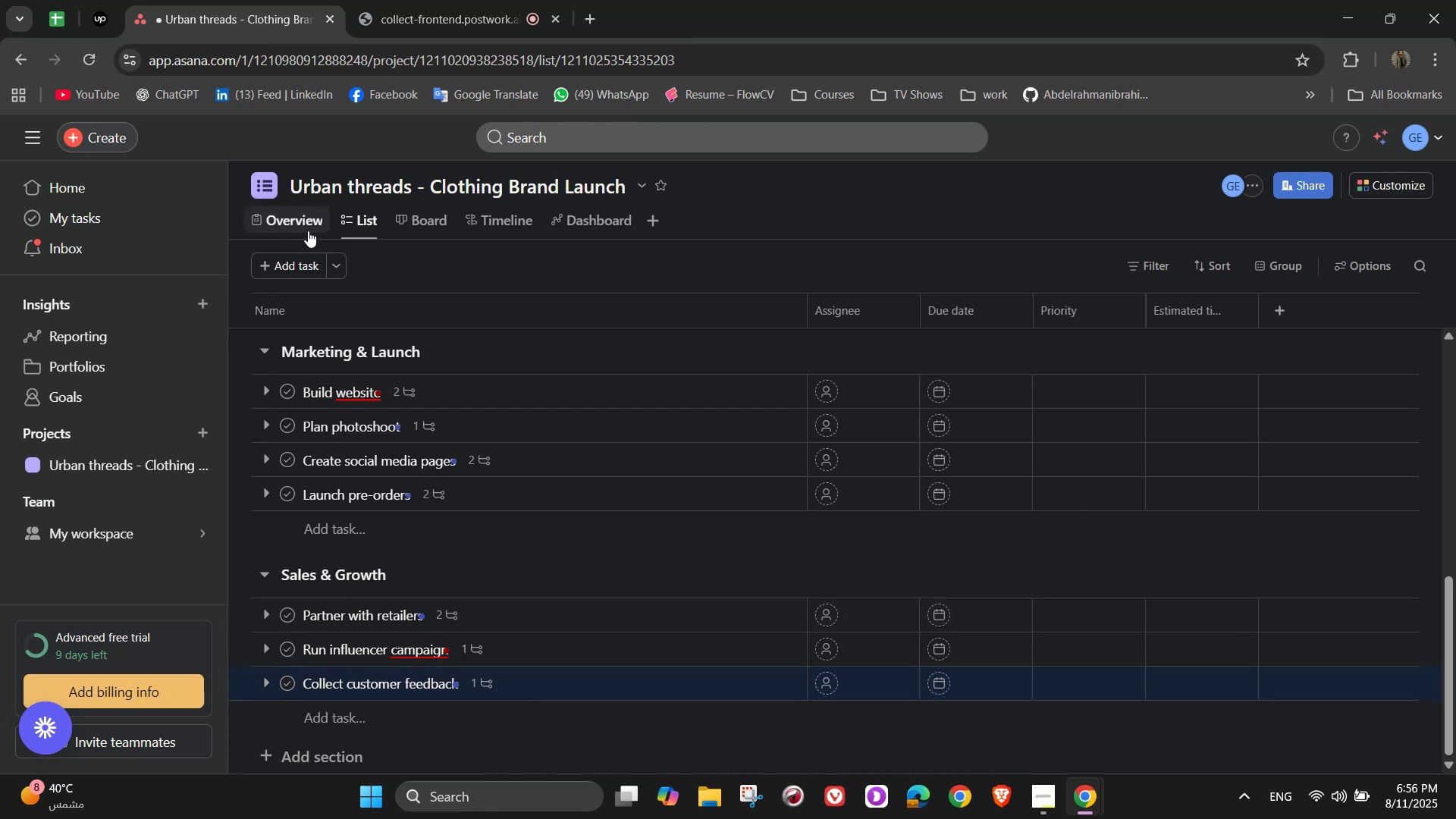 
wait(6.05)
 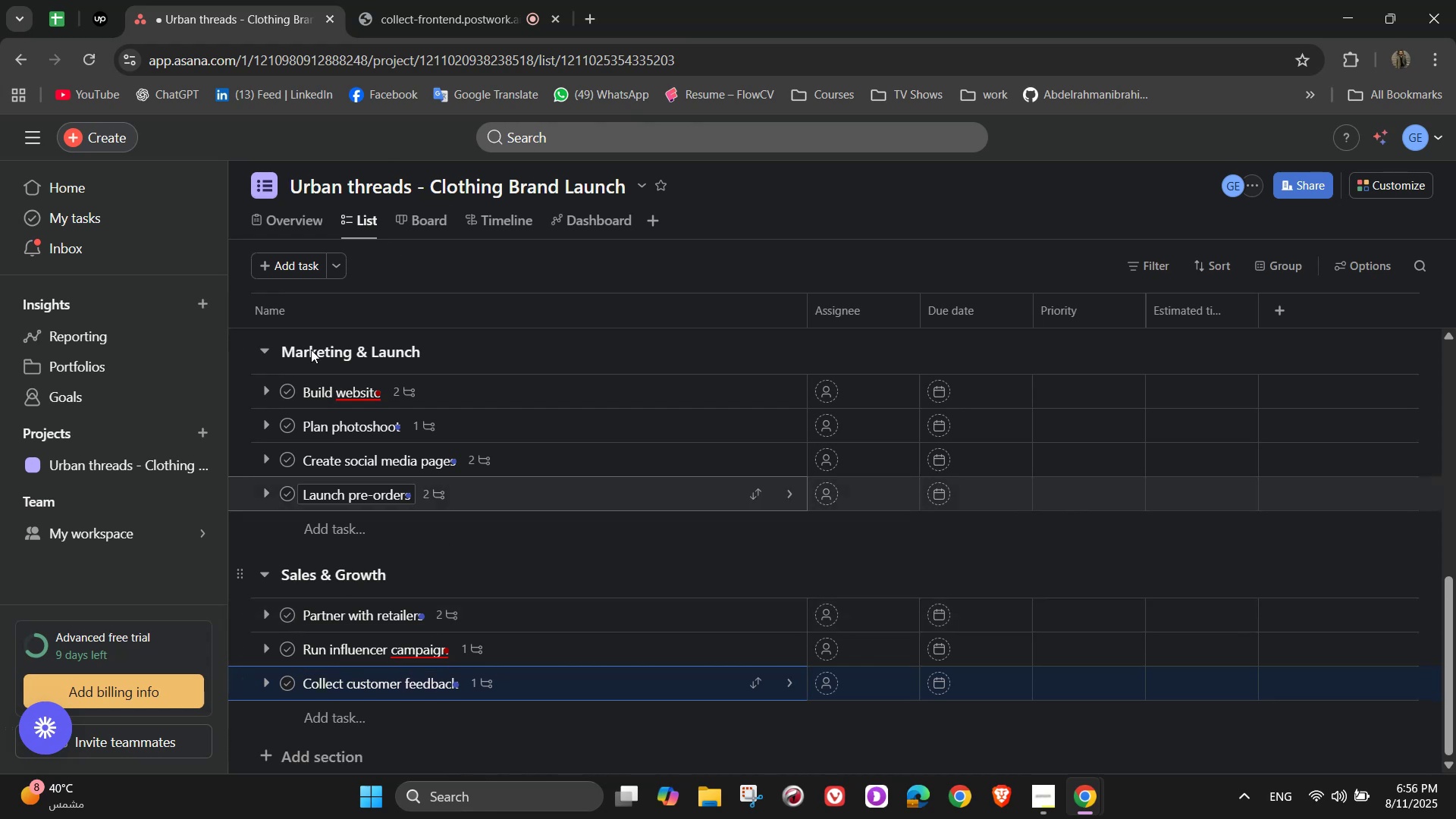 
double_click([652, 620])
 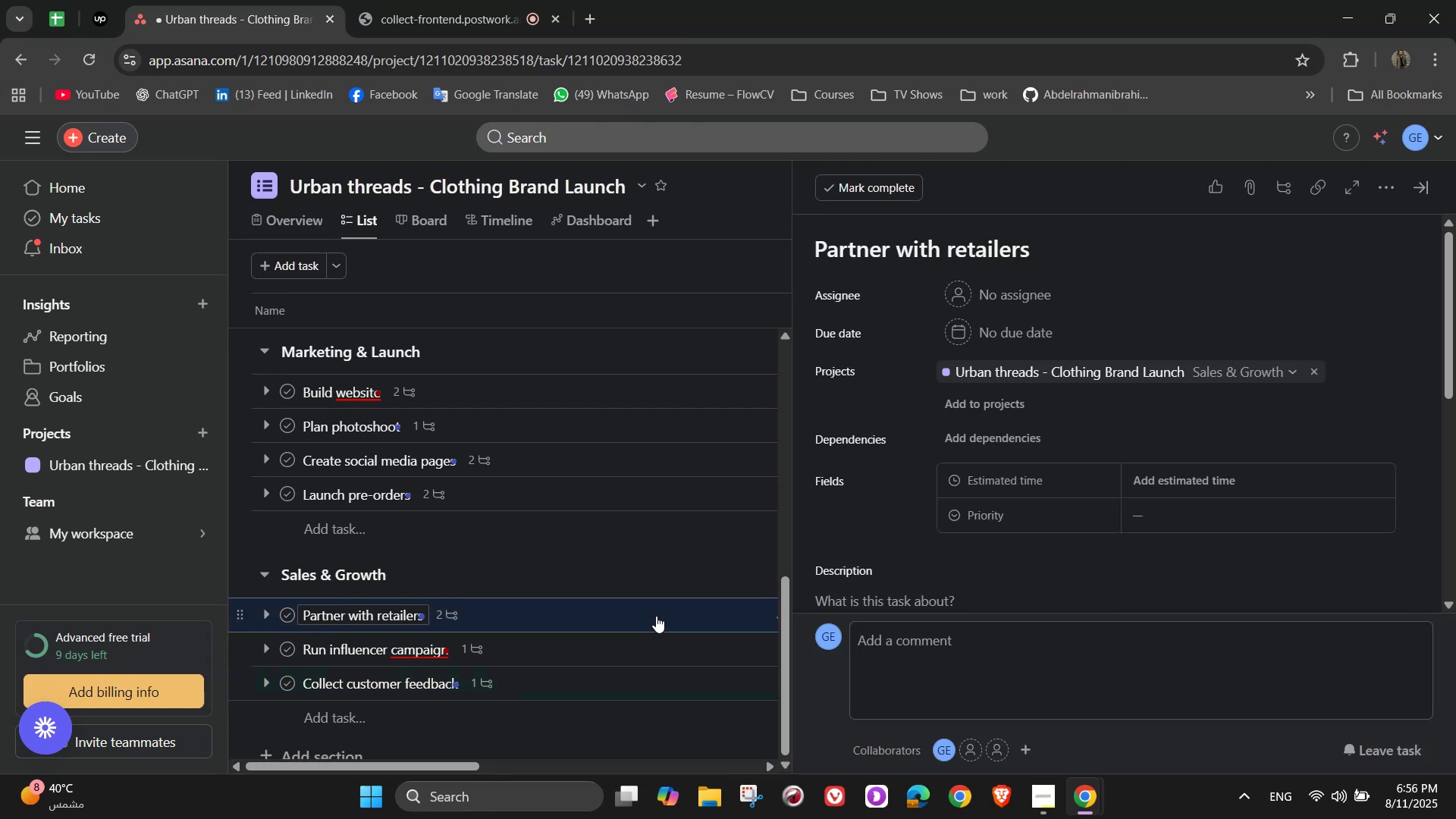 
scroll: coordinate [1225, 395], scroll_direction: down, amount: 1.0
 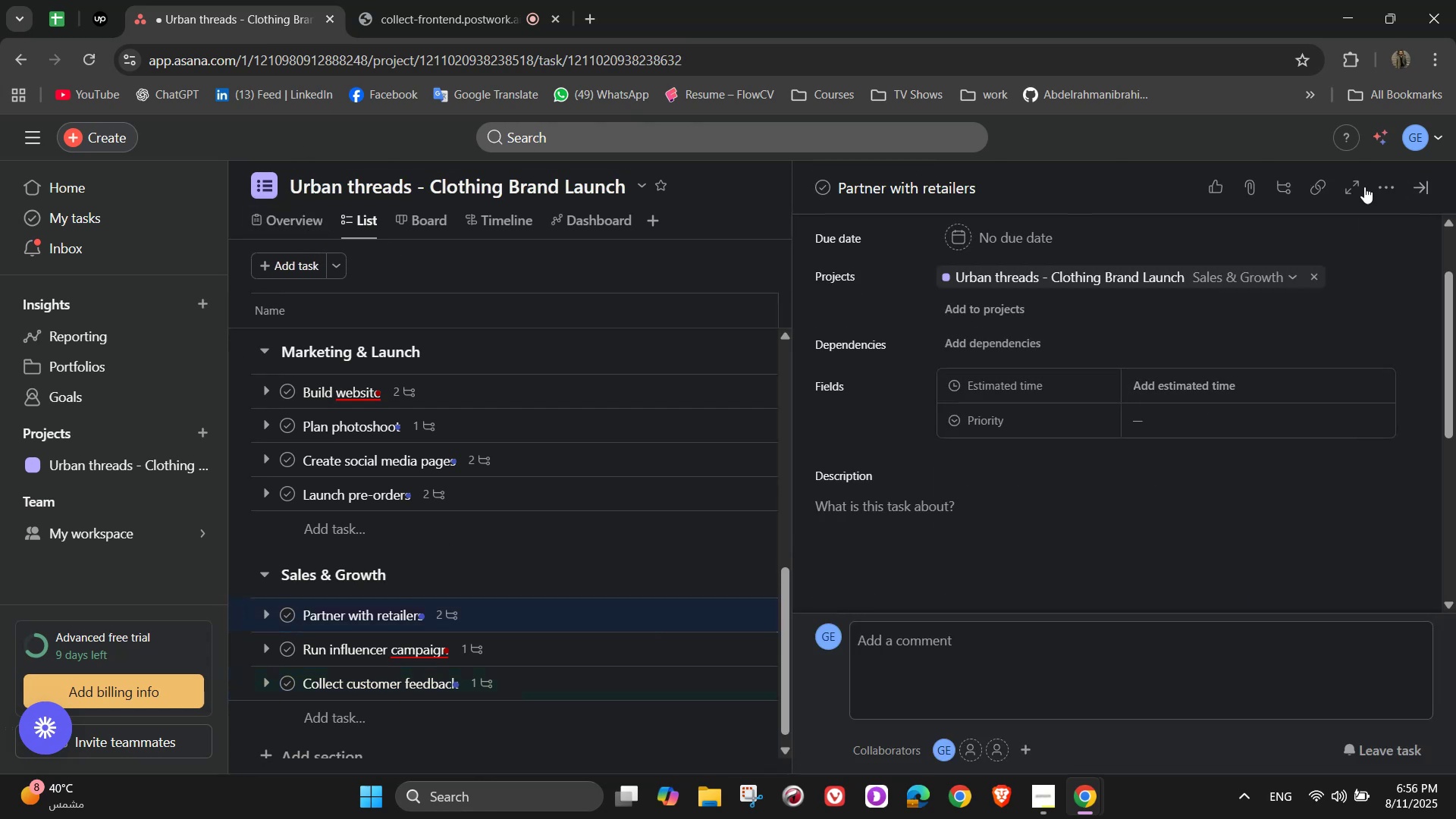 
left_click([1376, 187])
 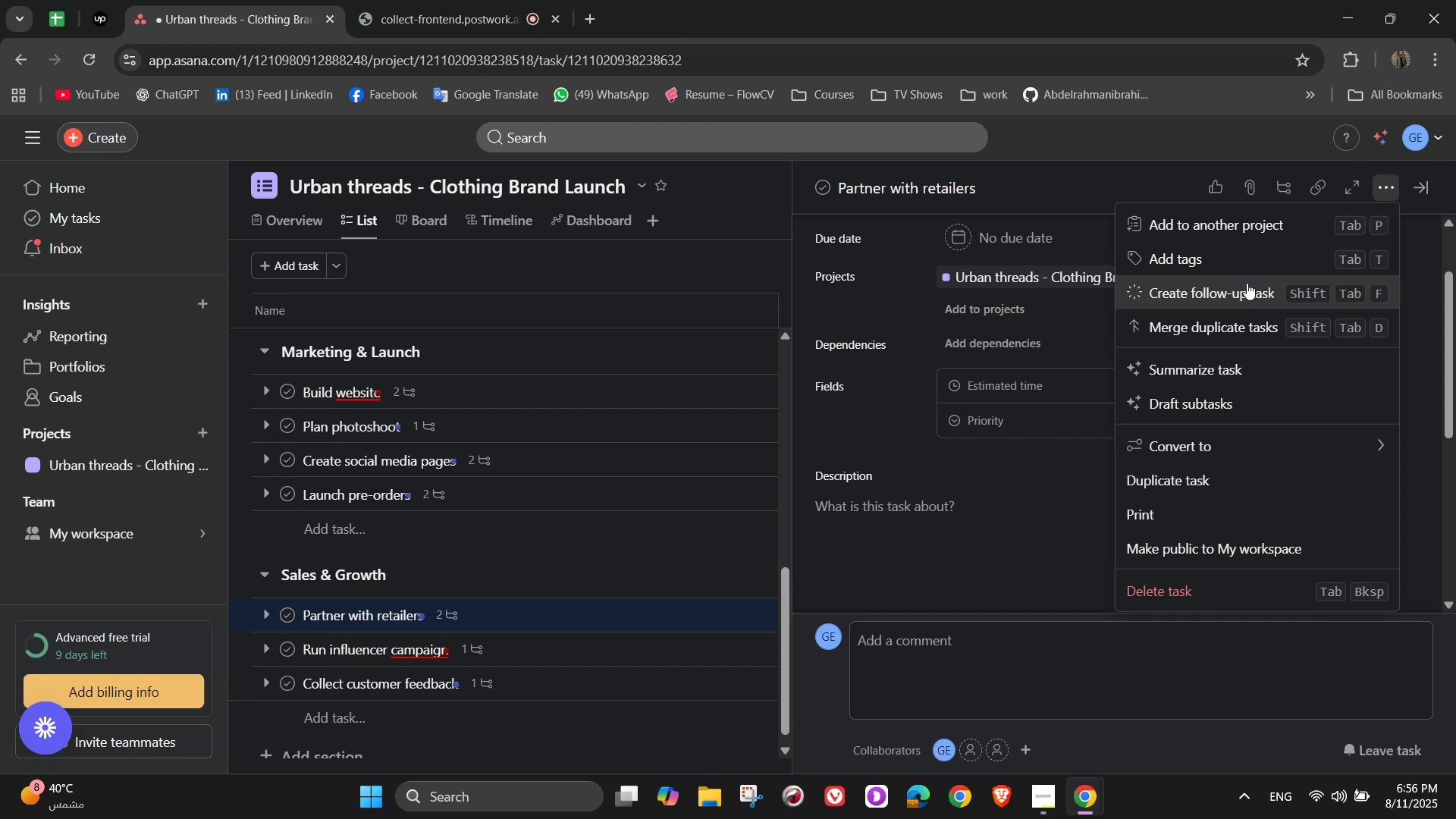 
left_click([1242, 267])
 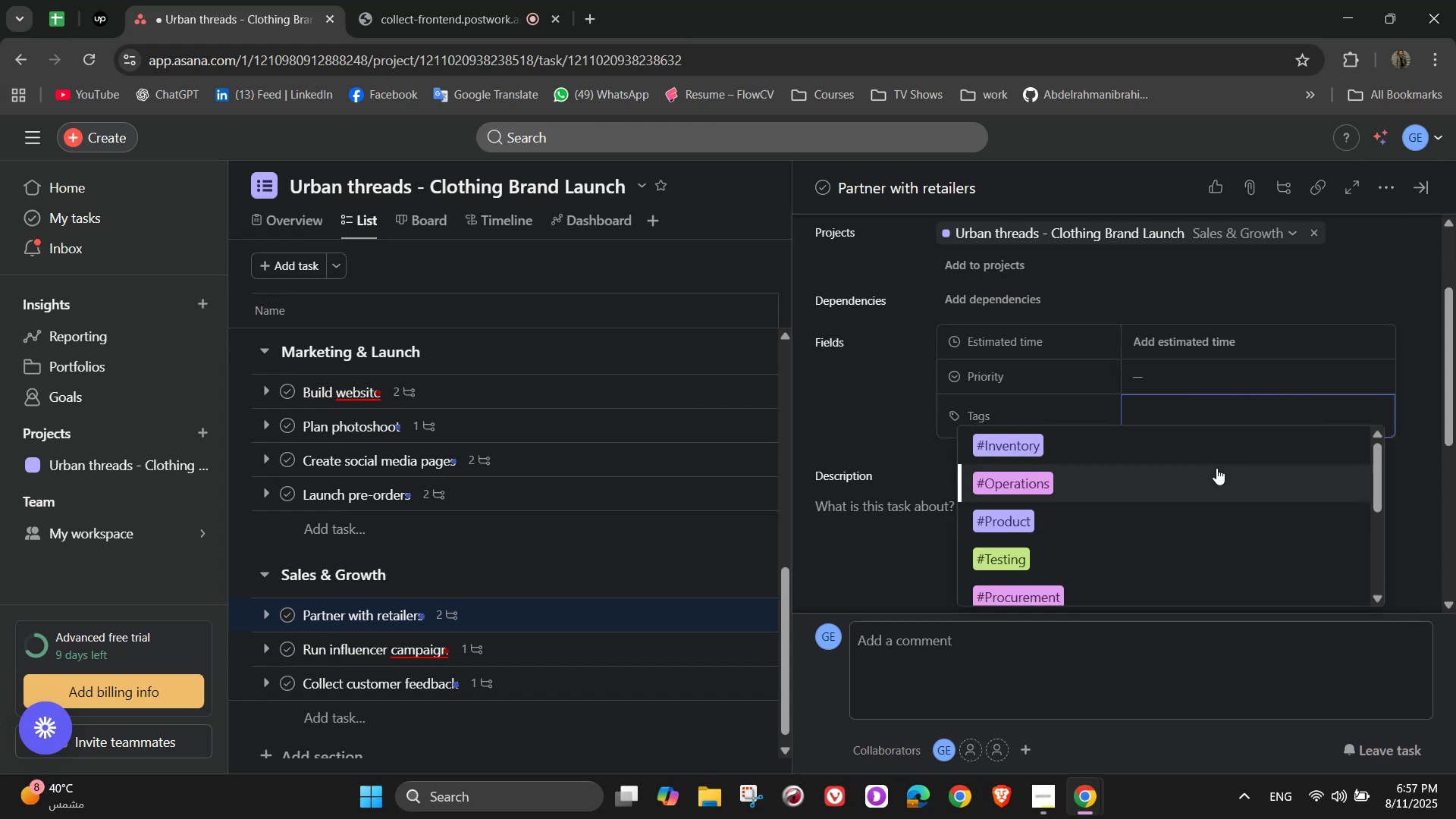 
wait(7.89)
 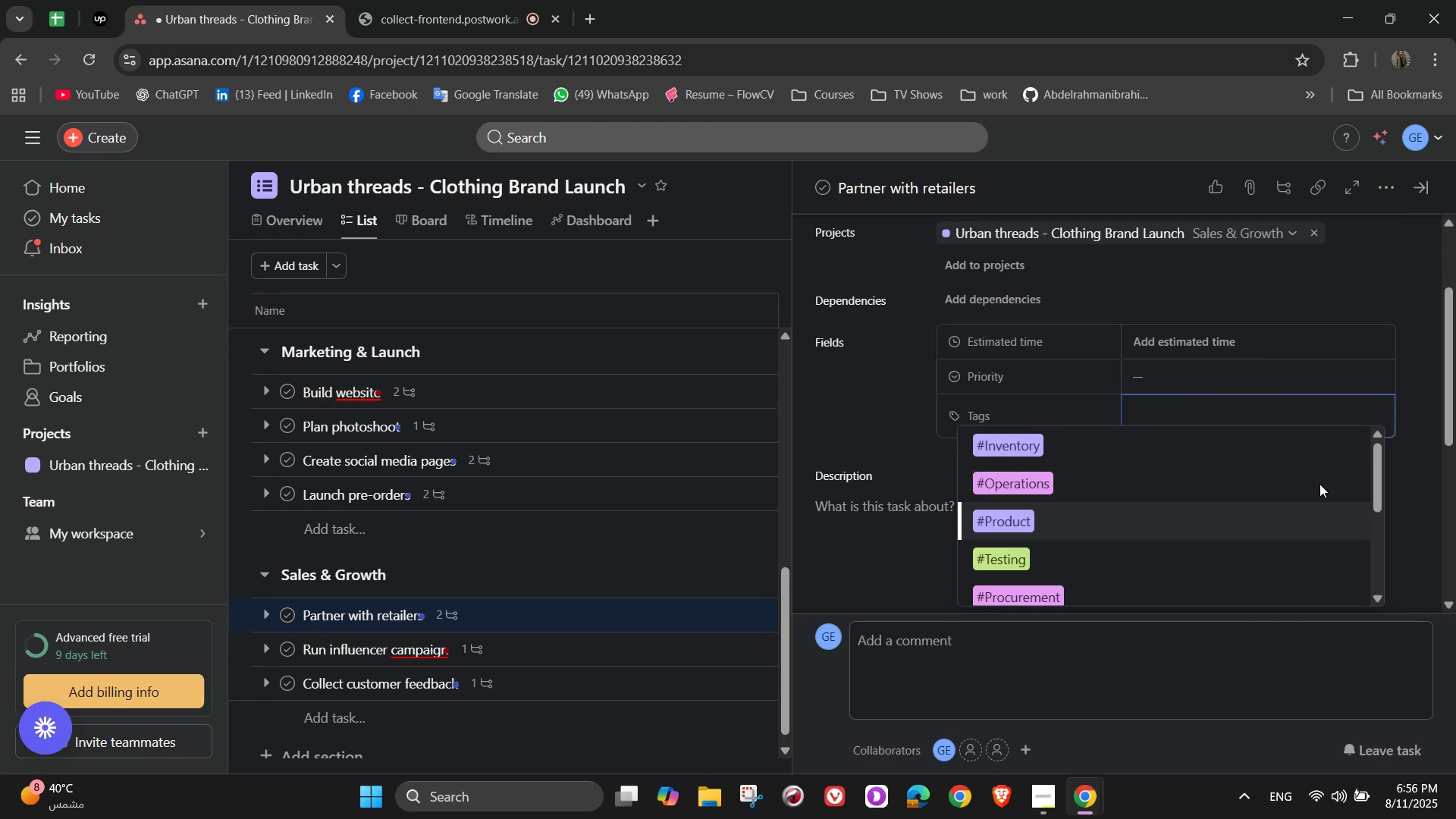 
hold_key(key=S, duration=0.33)
 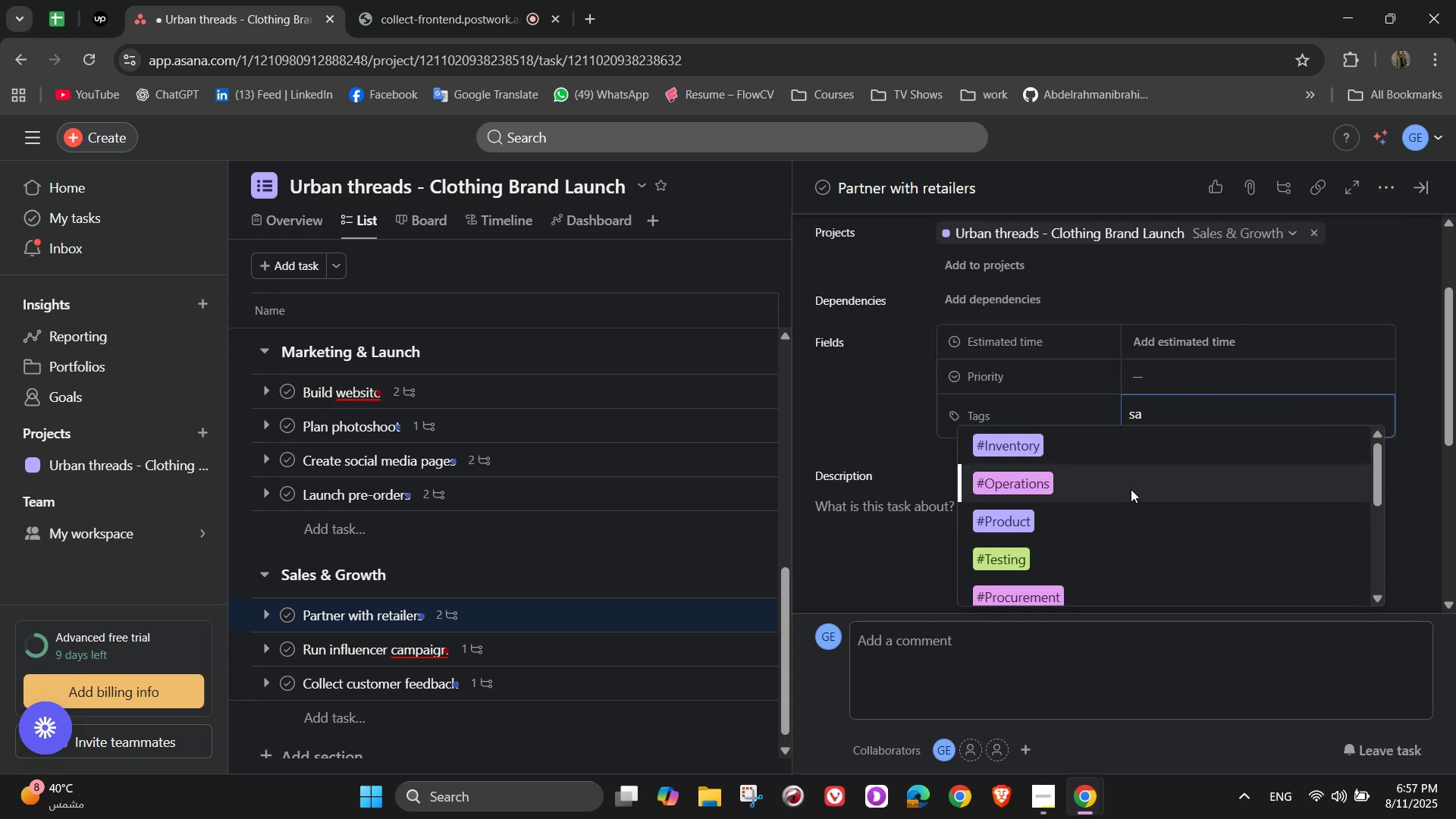 
type(al)
 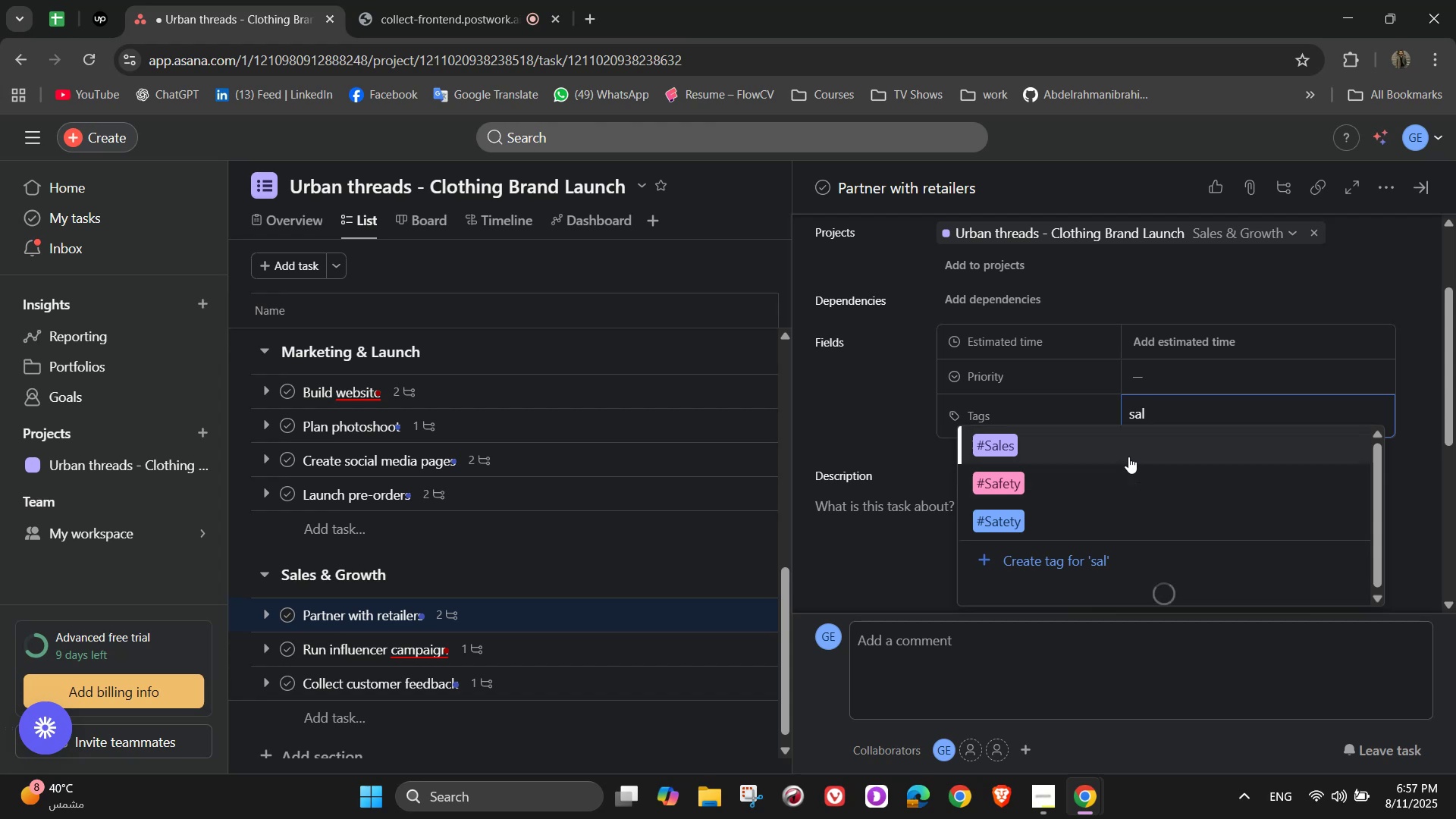 
left_click([1126, 450])
 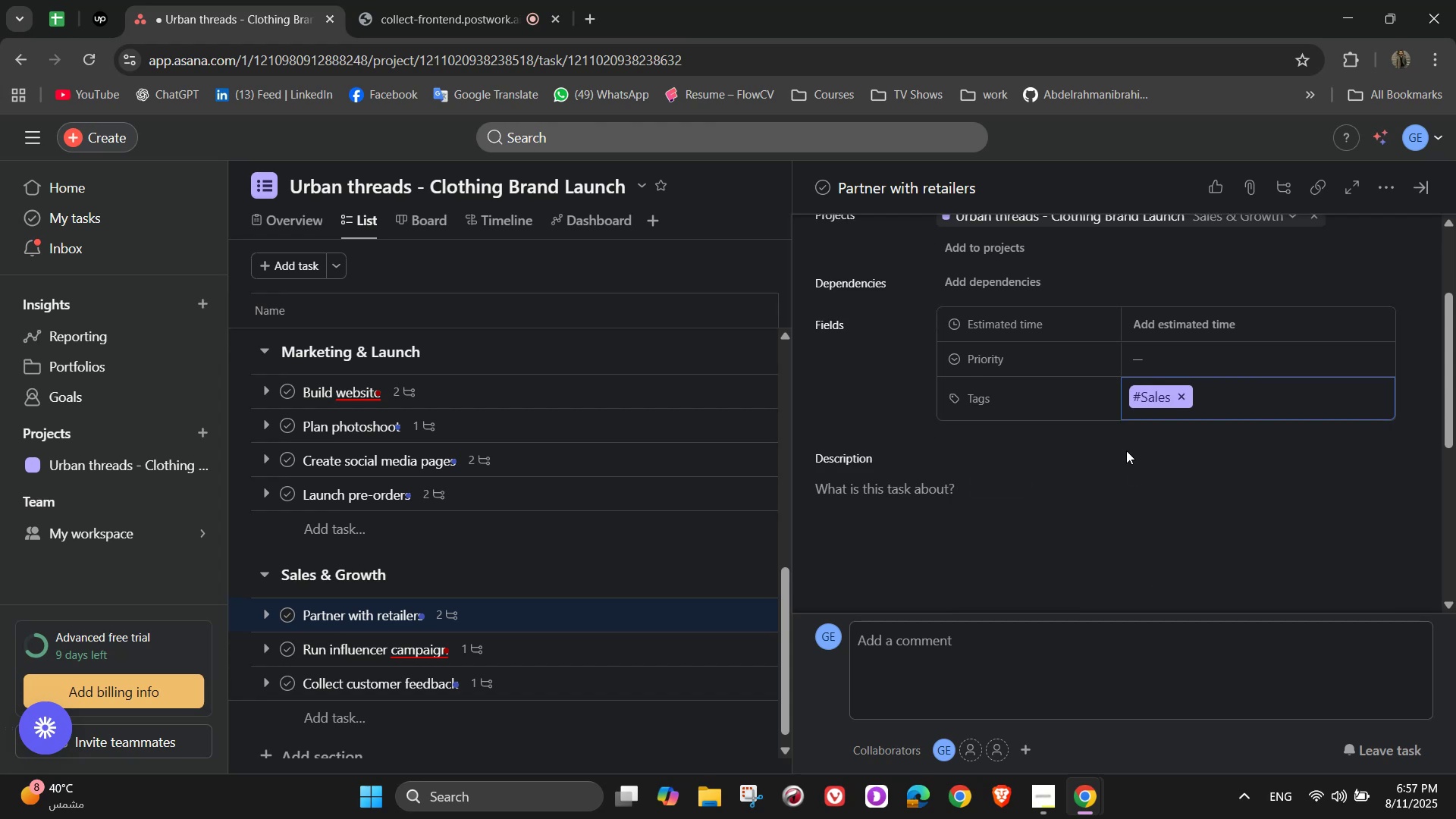 
type(b2b)
 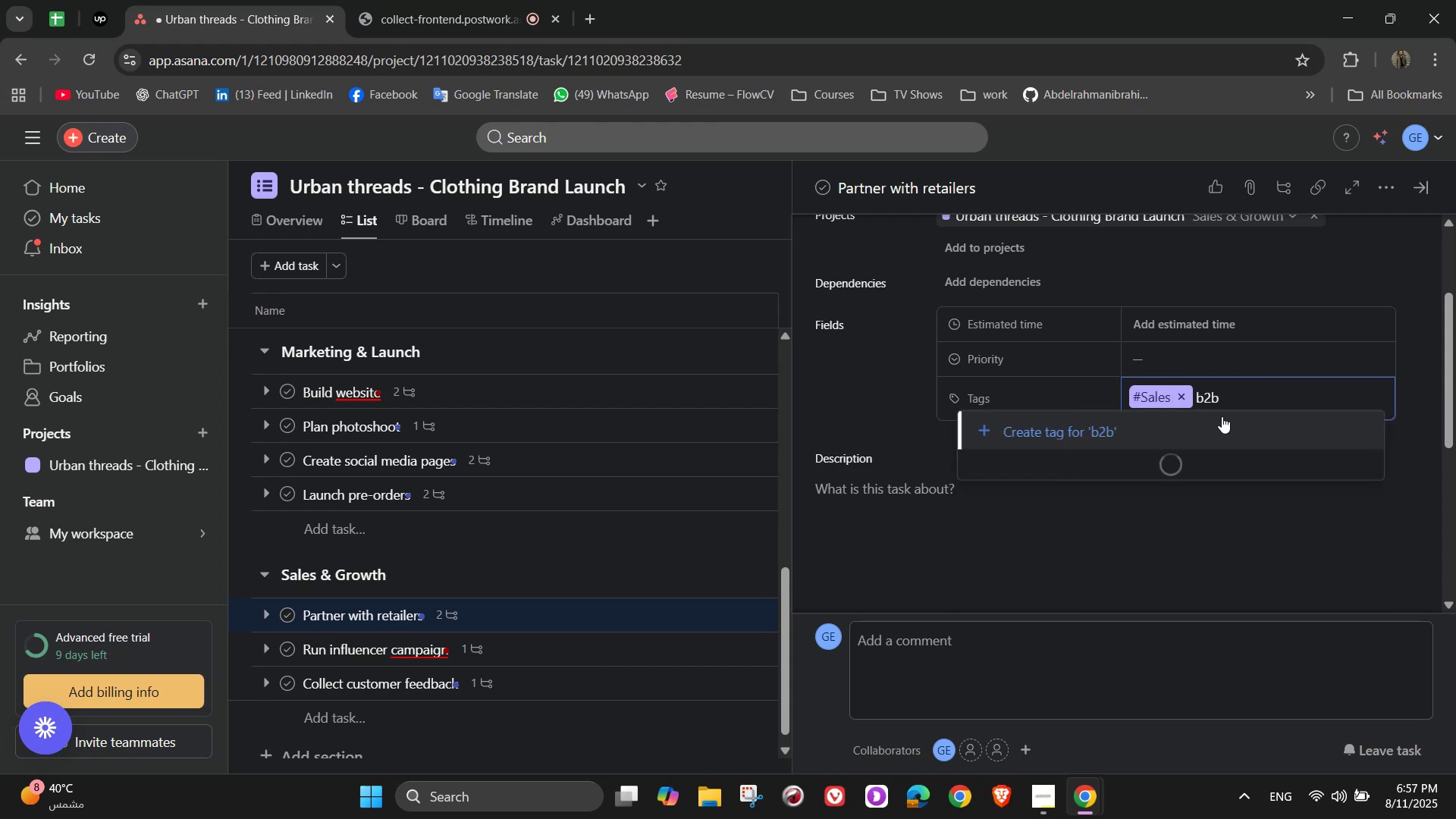 
left_click([1222, 423])
 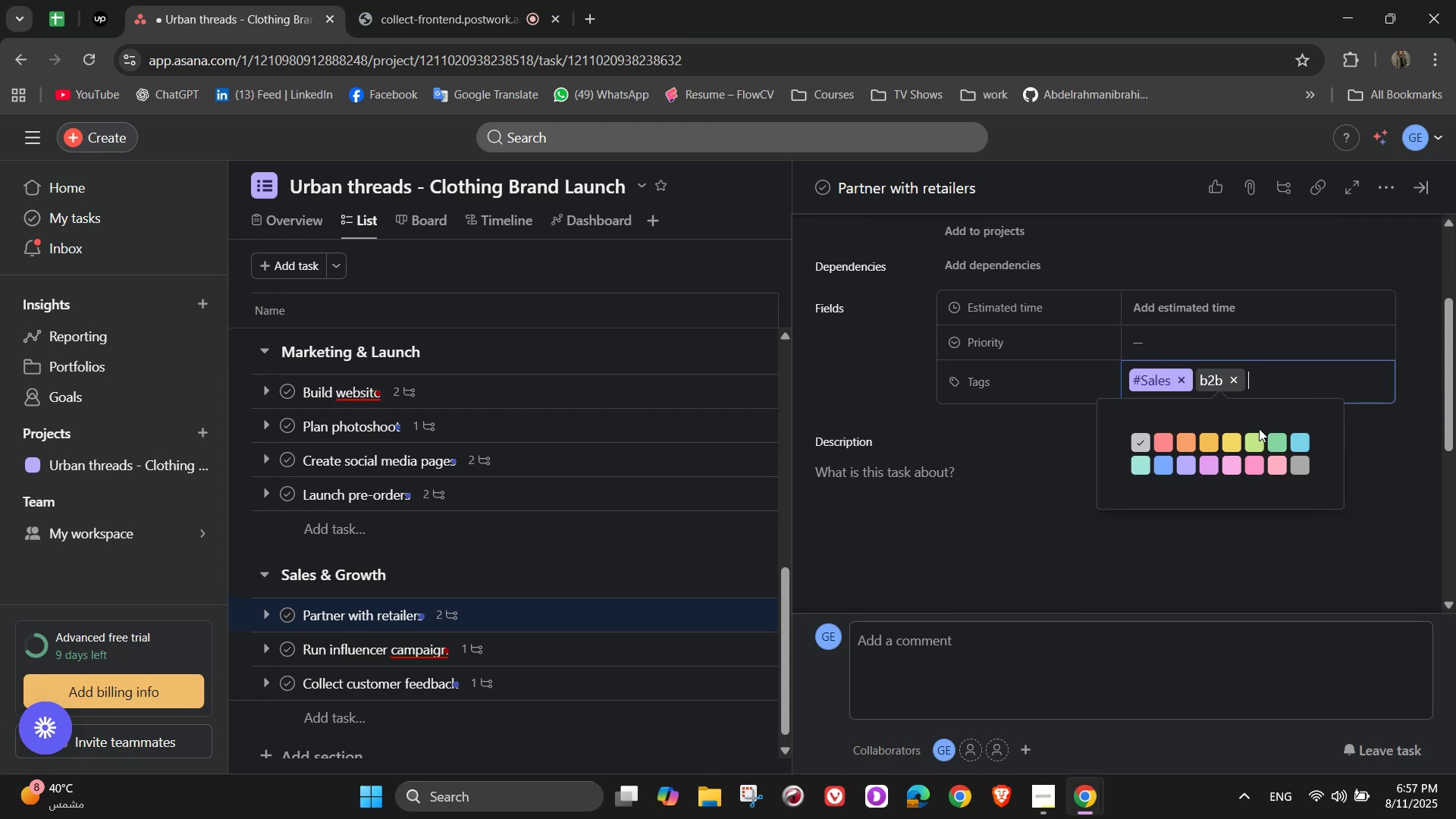 
double_click([1259, 436])
 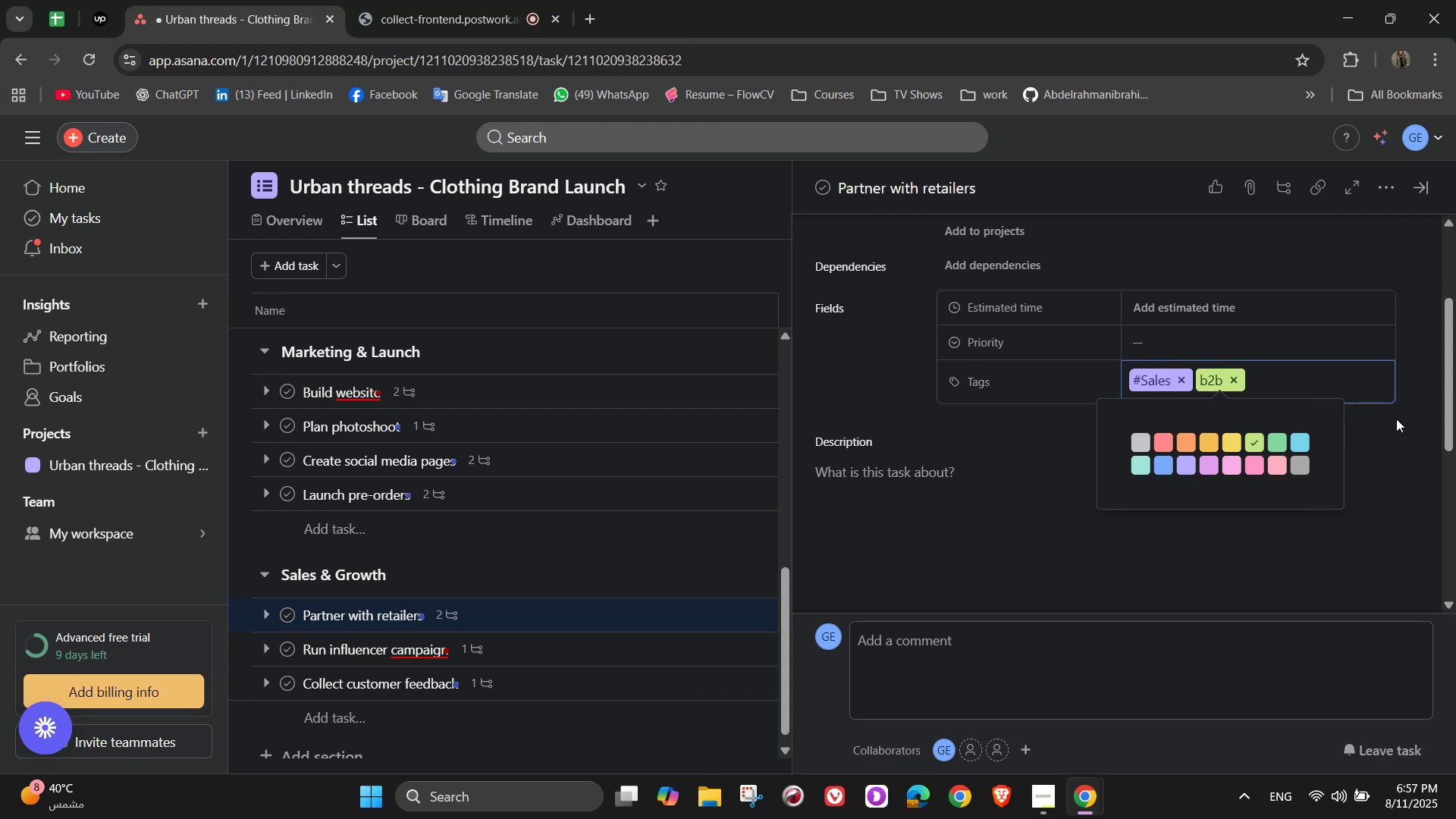 
left_click([1396, 418])
 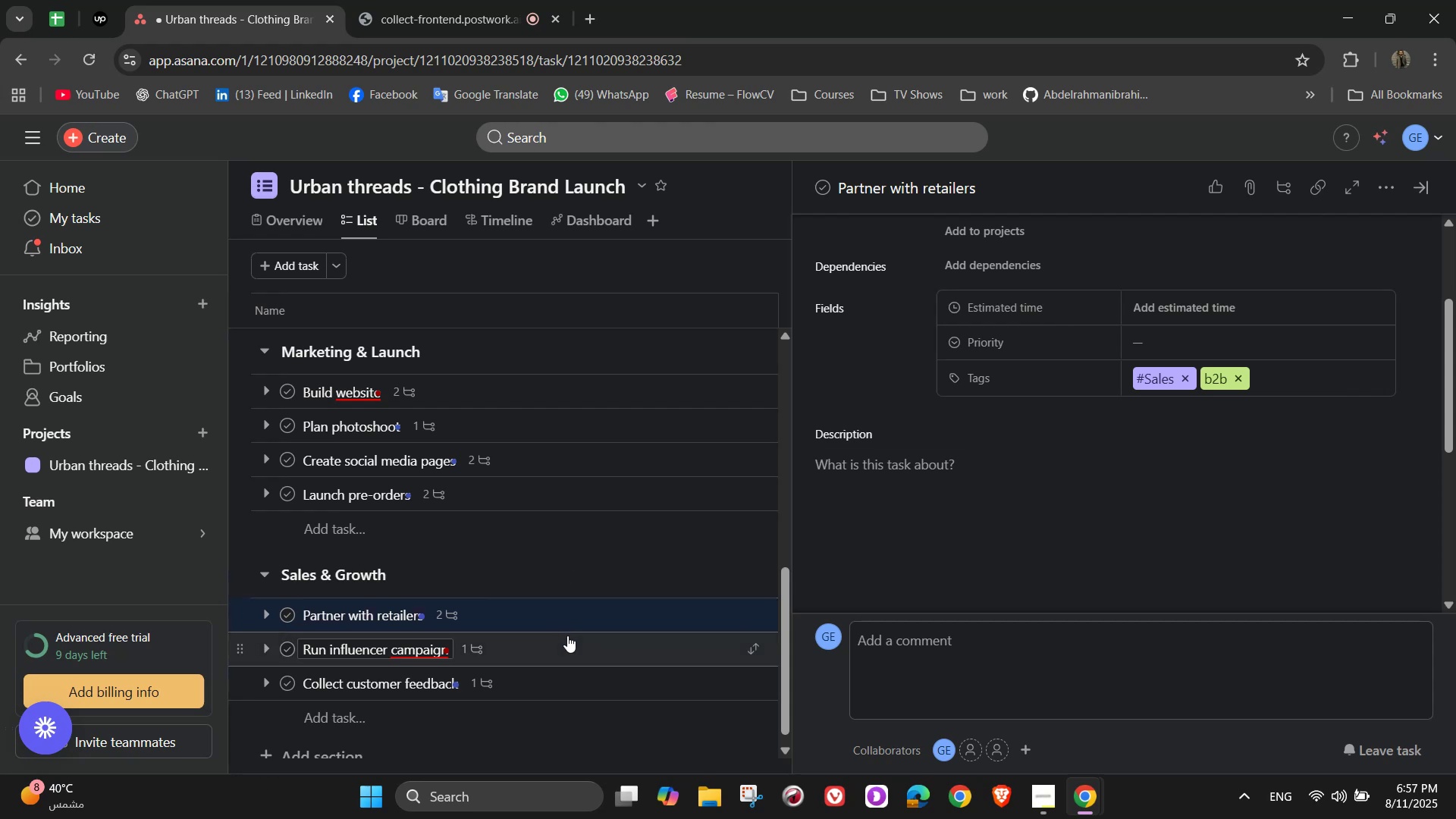 
left_click([567, 635])
 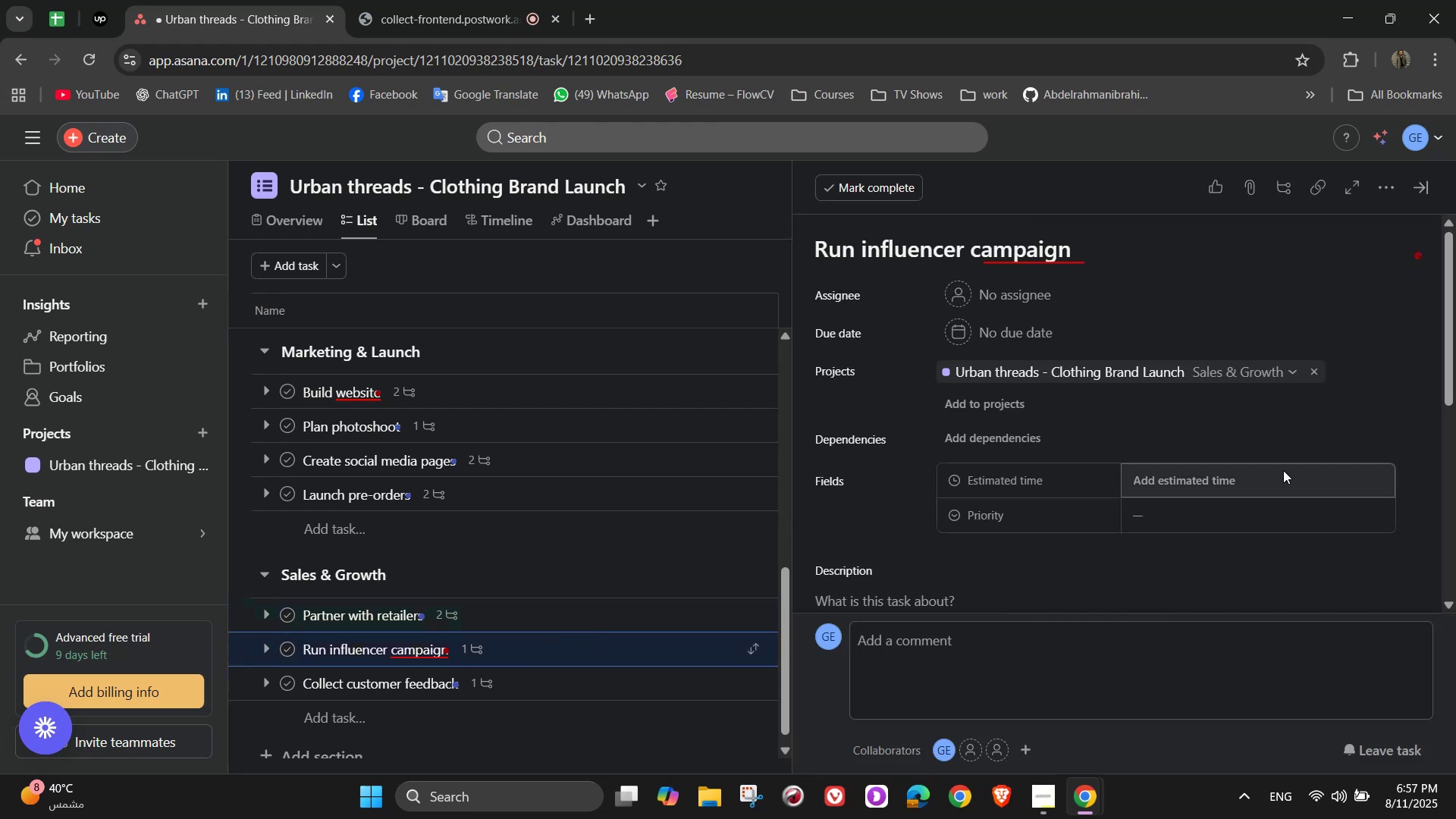 
left_click([1197, 507])
 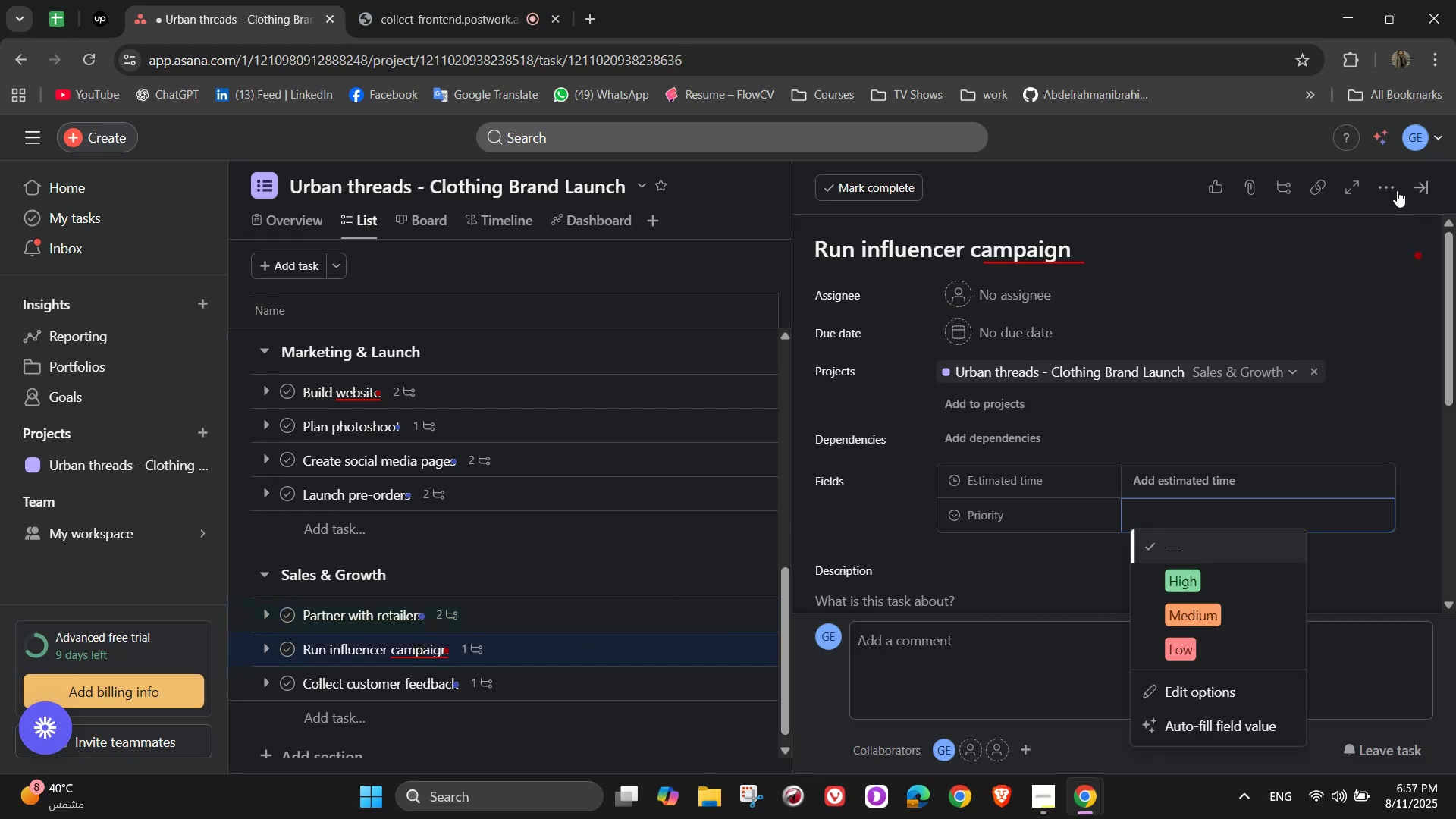 
left_click([1398, 184])
 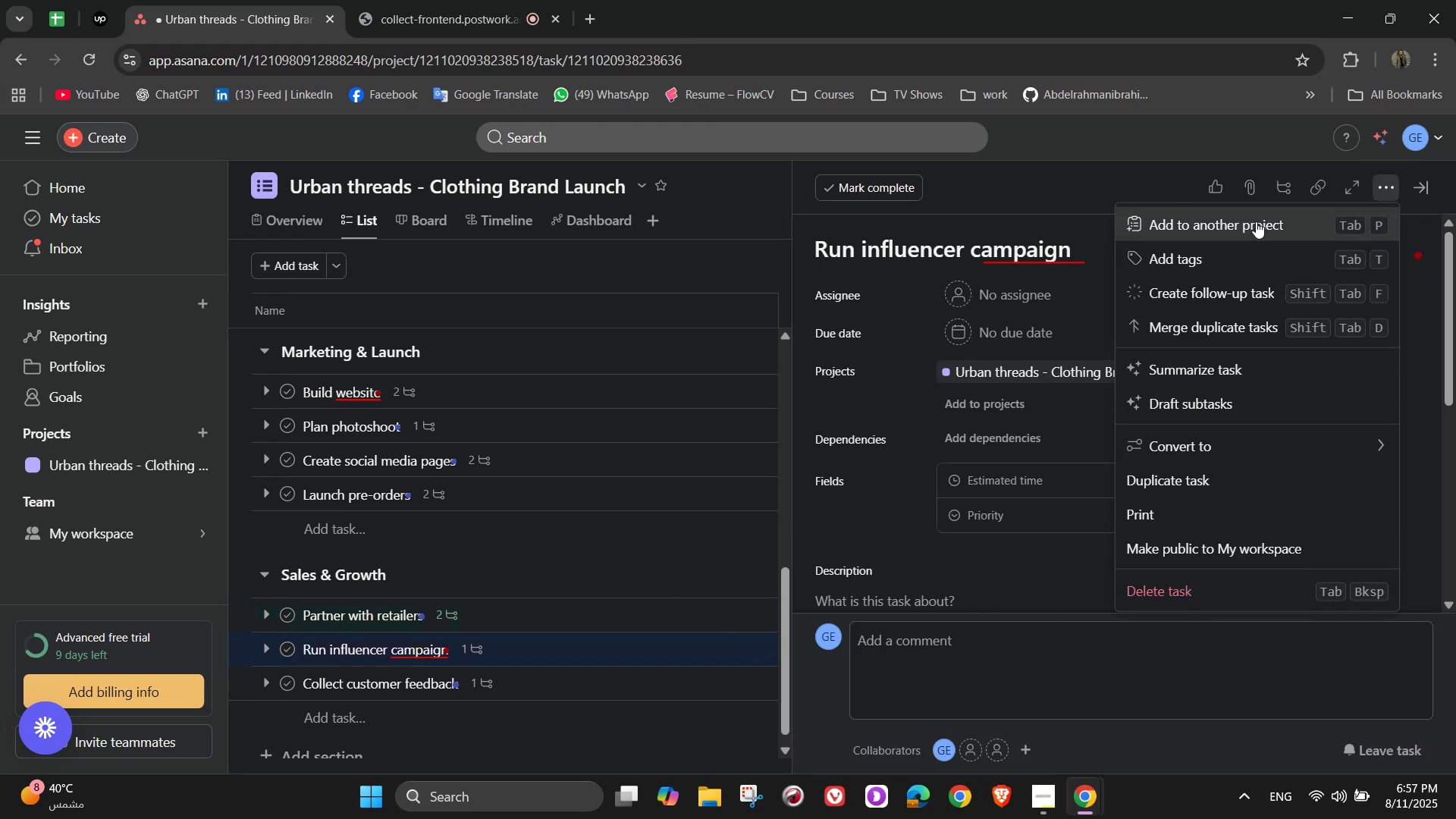 
left_click([1250, 256])
 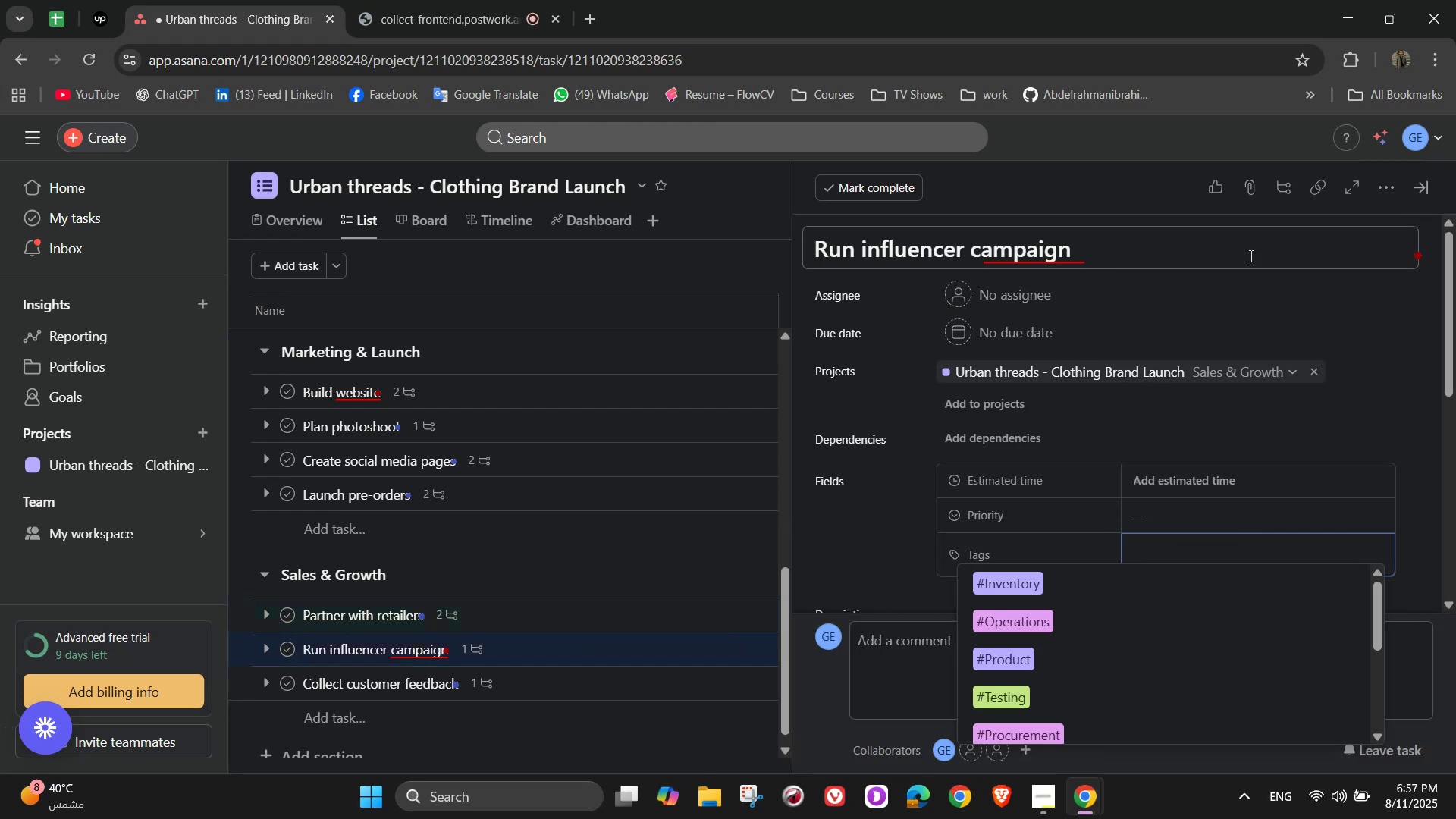 
key(CapsLock)
 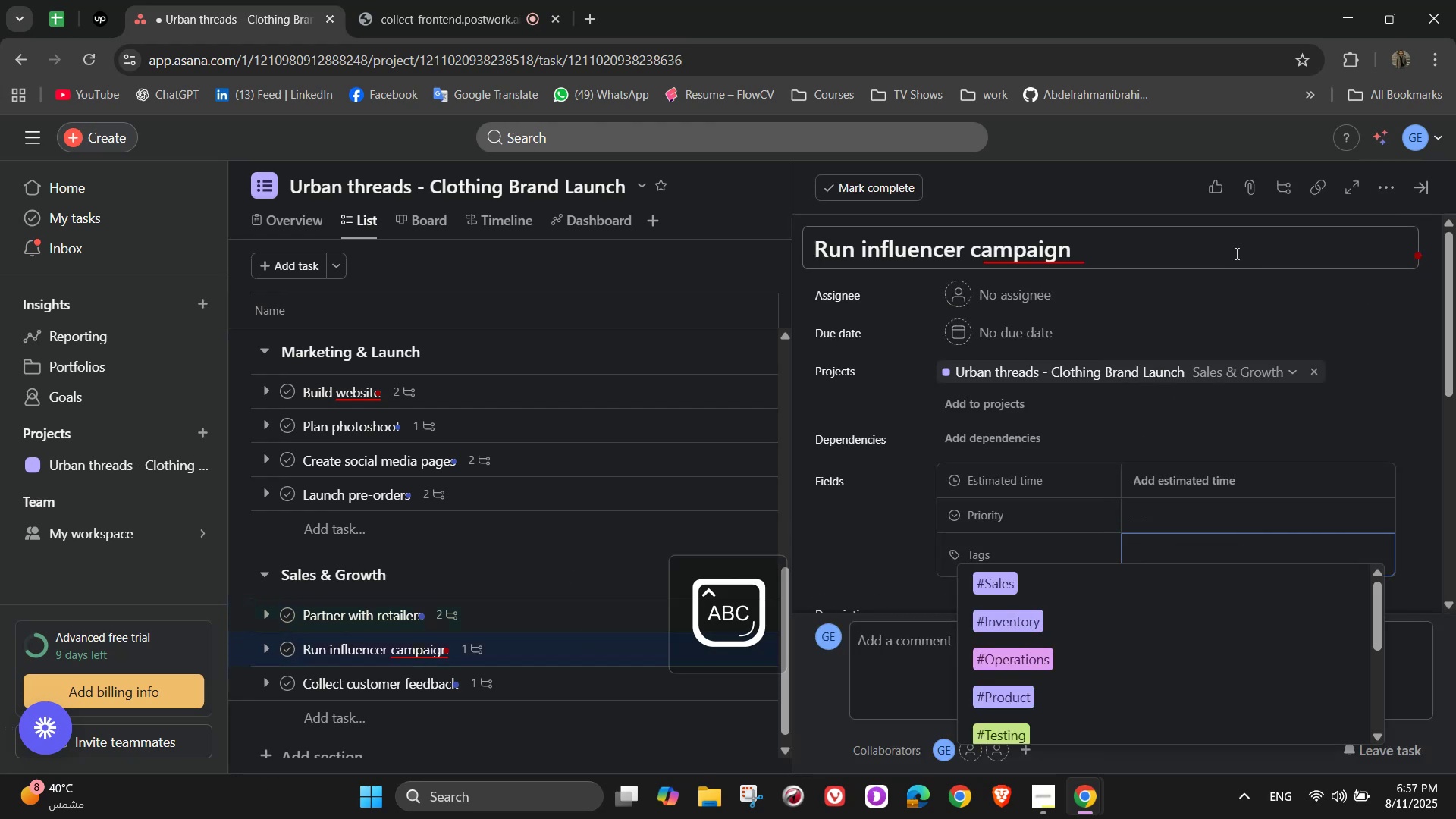 
key(M)
 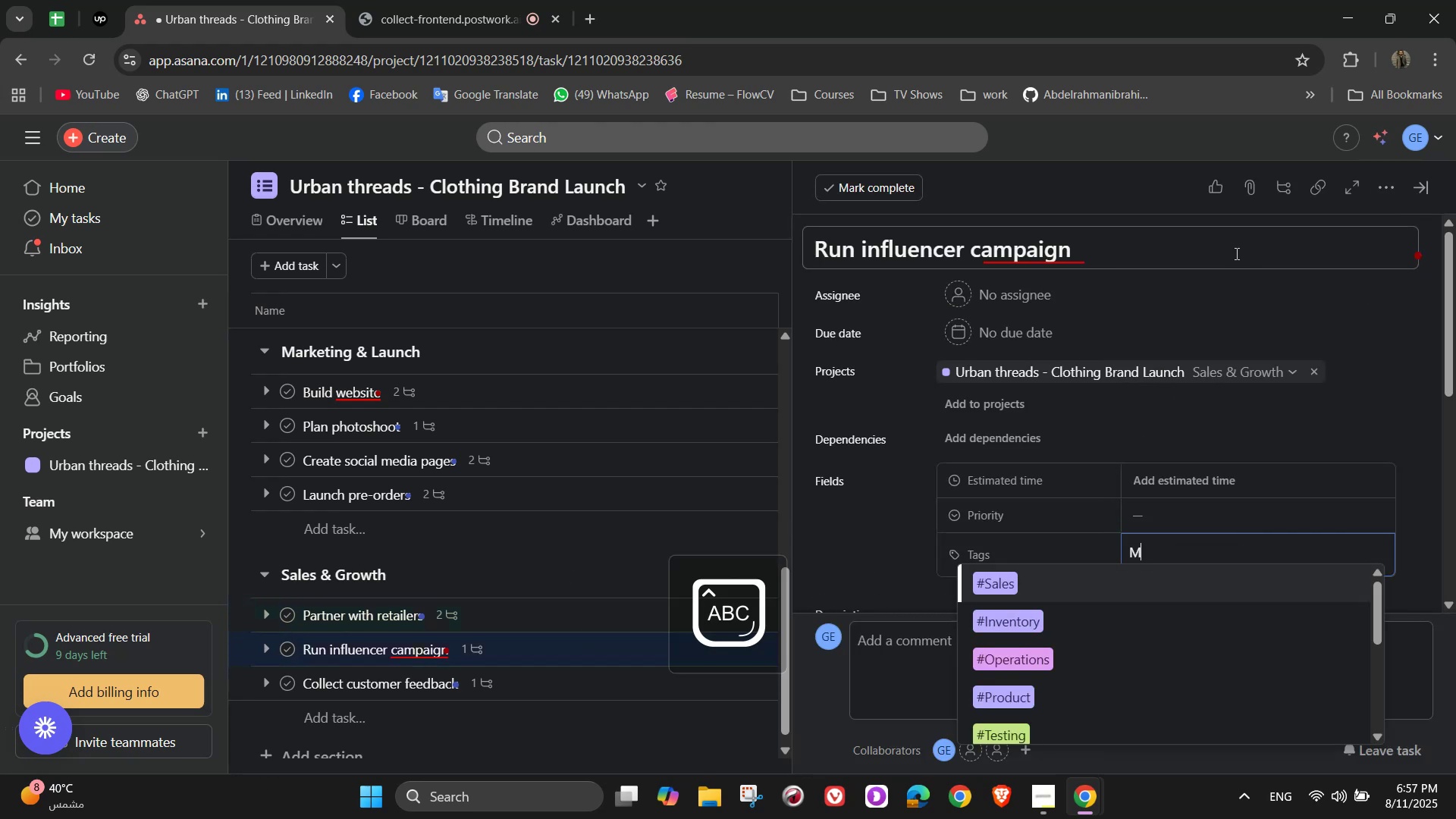 
key(CapsLock)
 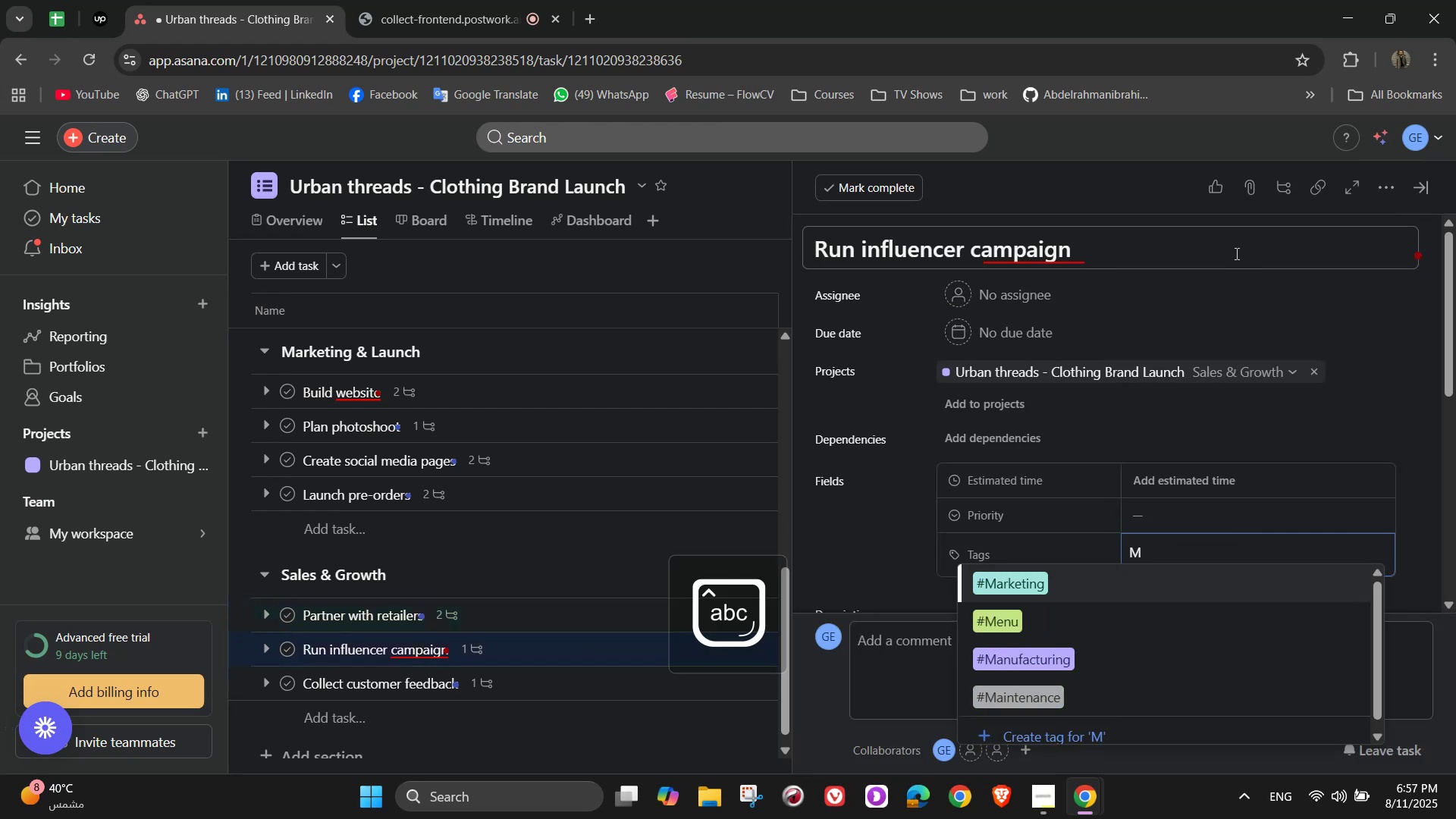 
key(A)
 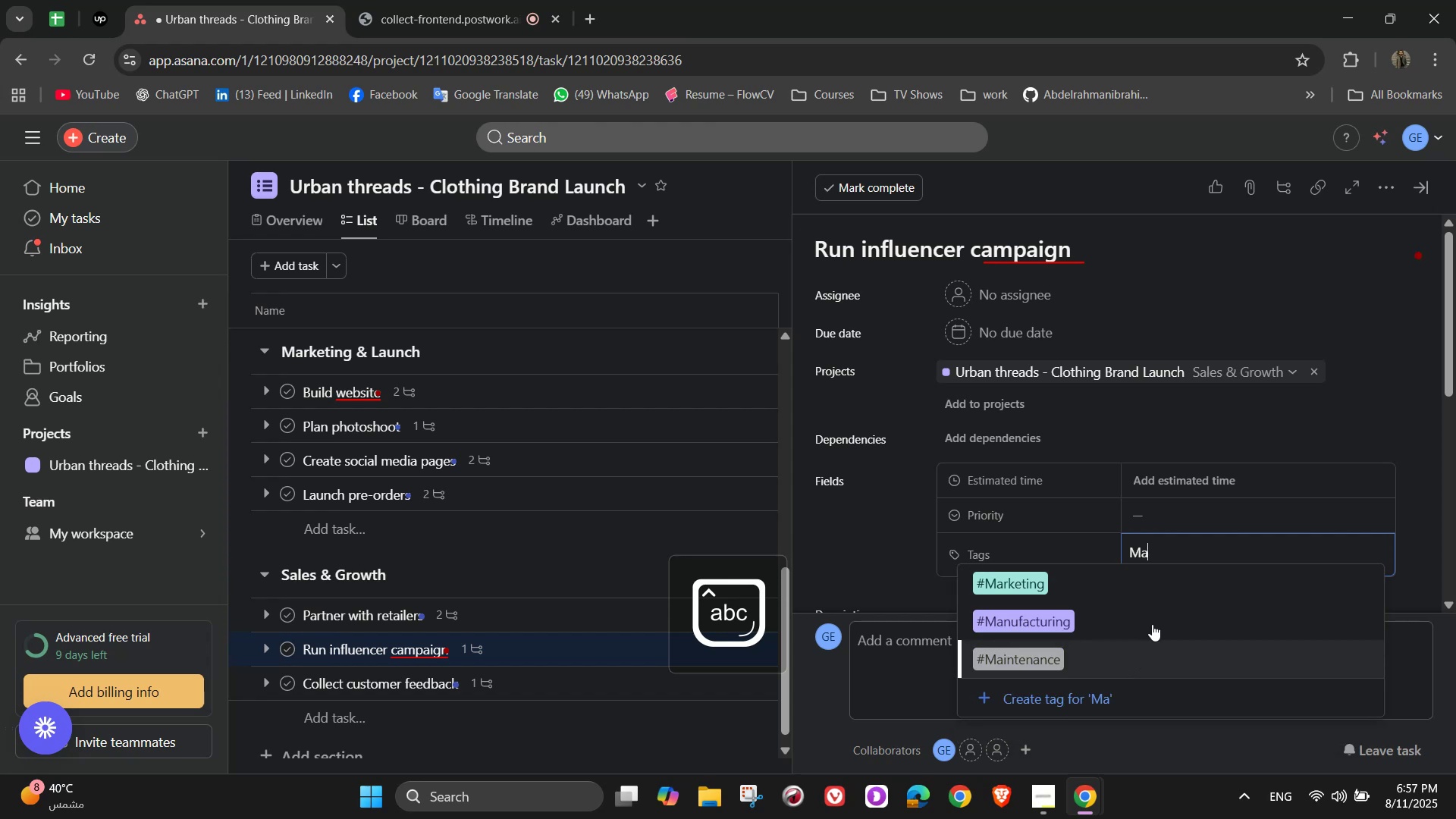 
left_click([1155, 592])
 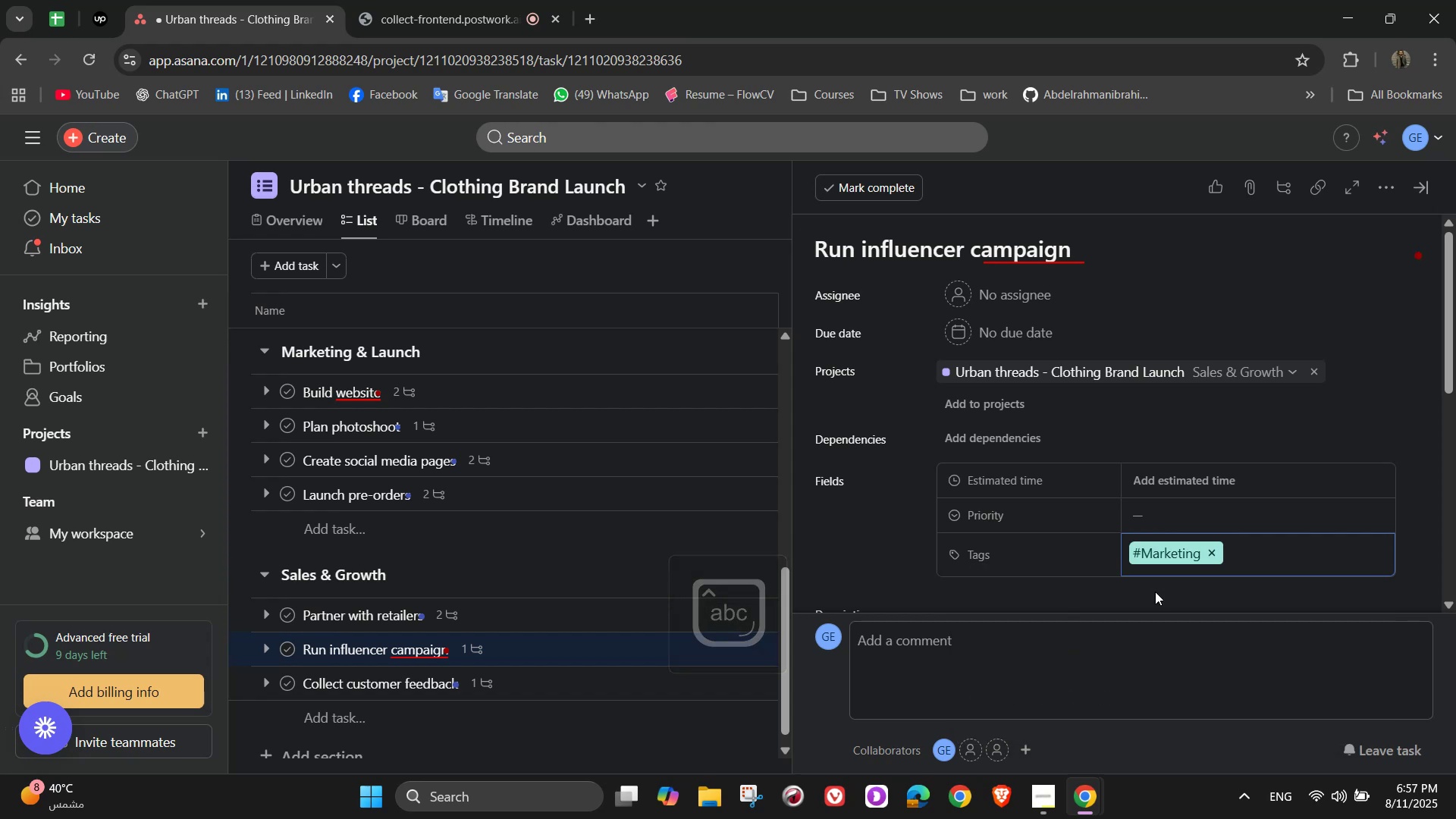 
type(Outreach)
 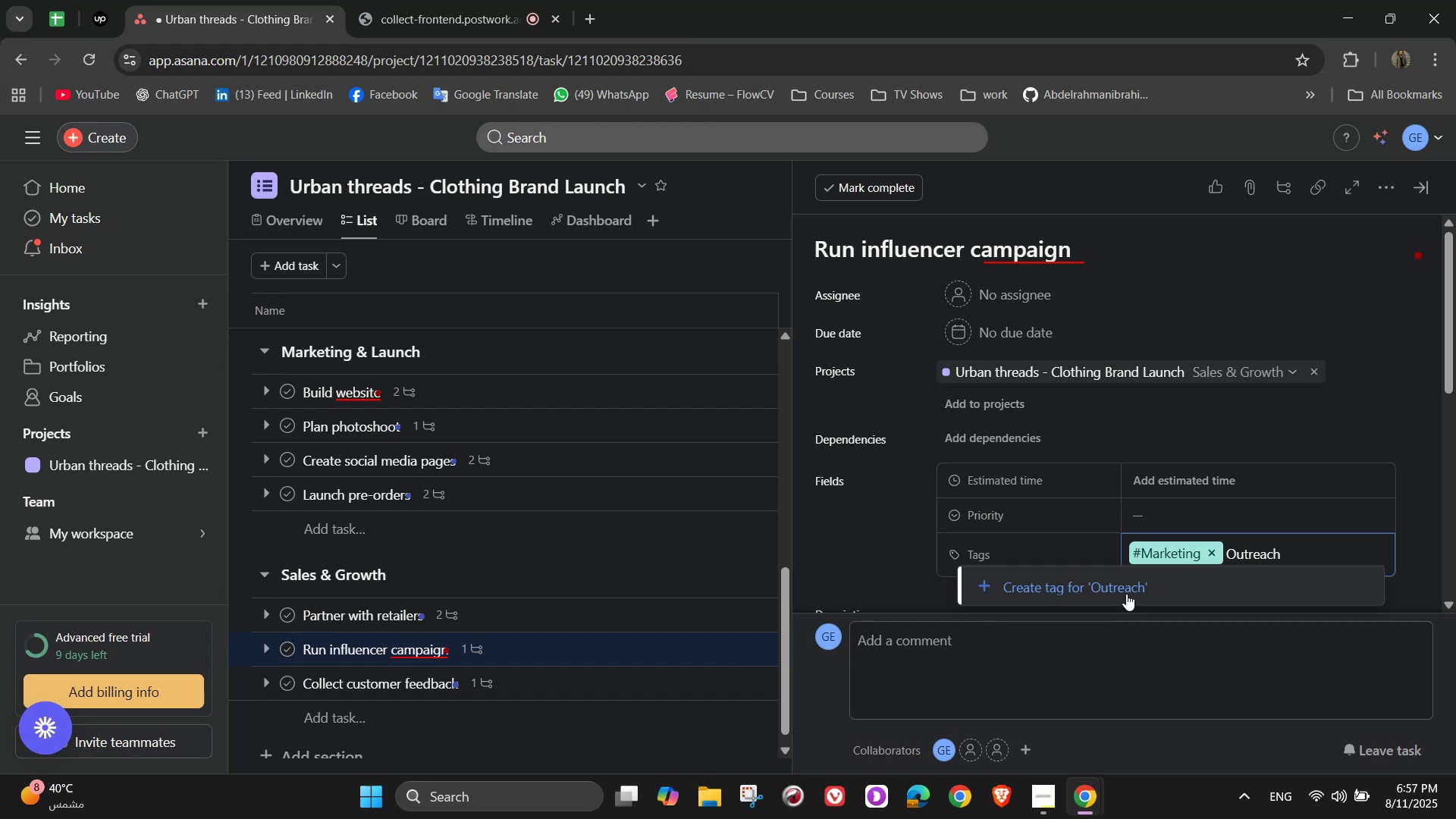 
wait(7.92)
 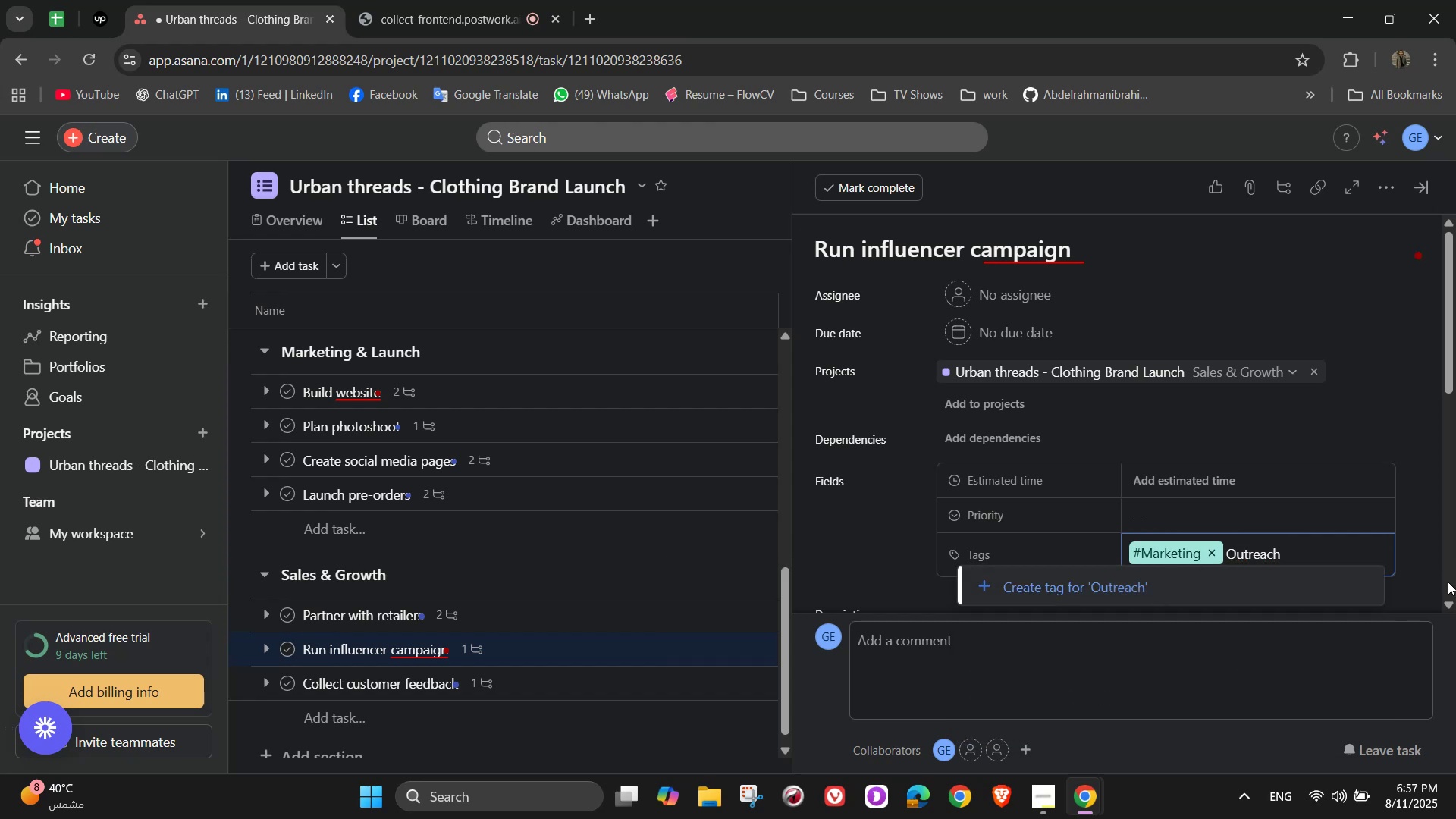 
left_click([1131, 595])
 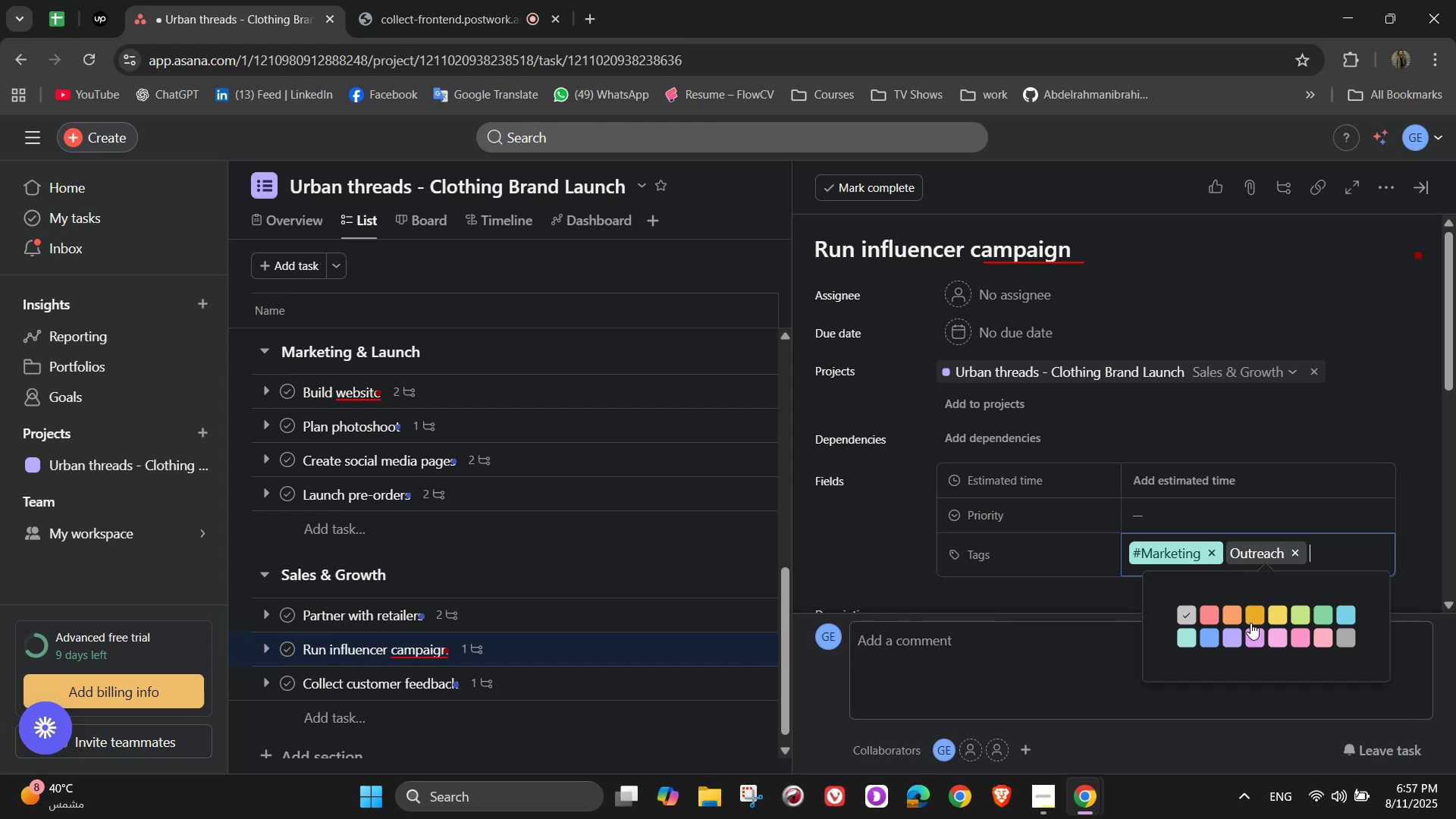 
left_click([1256, 623])
 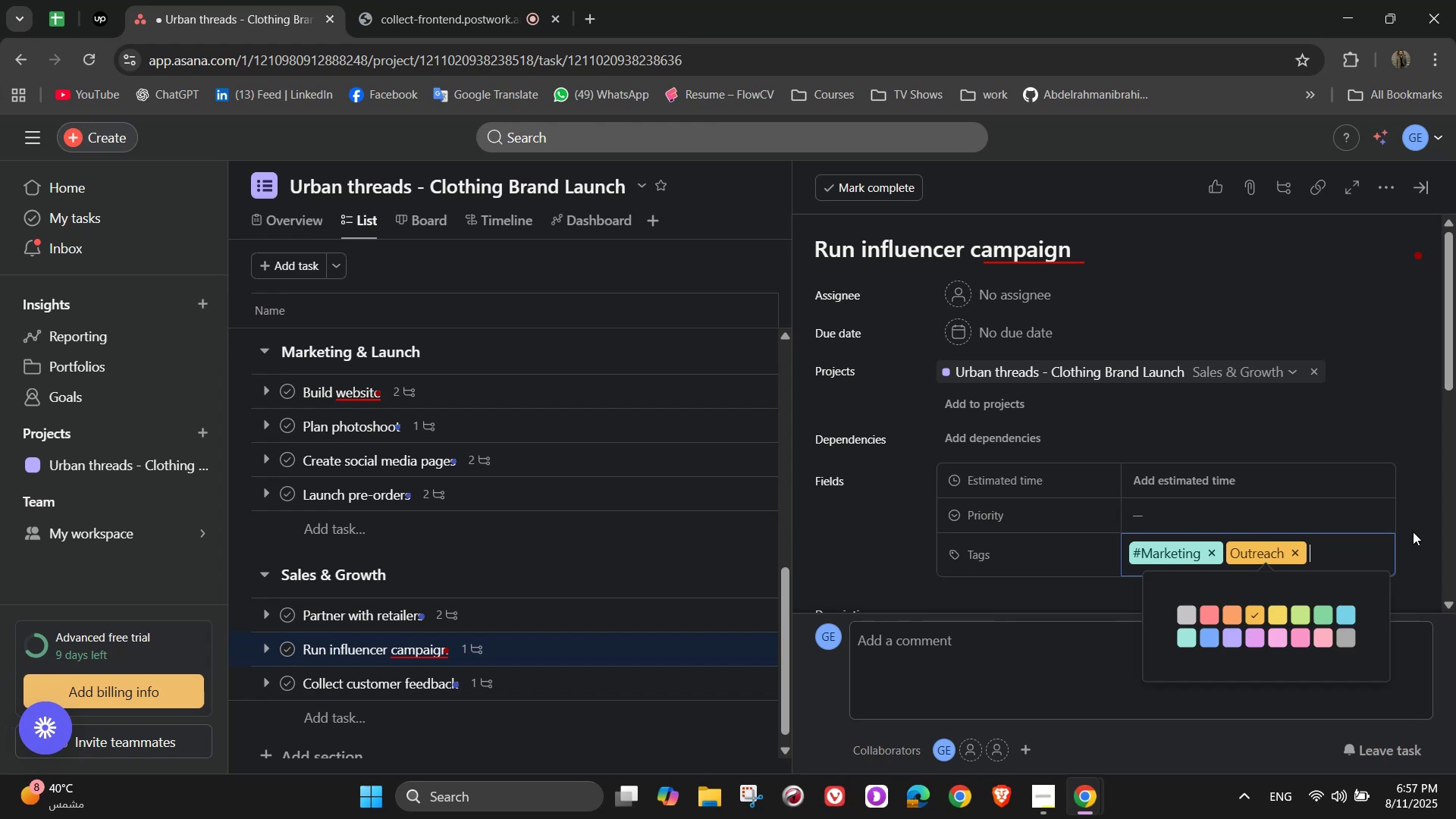 
left_click([1413, 530])
 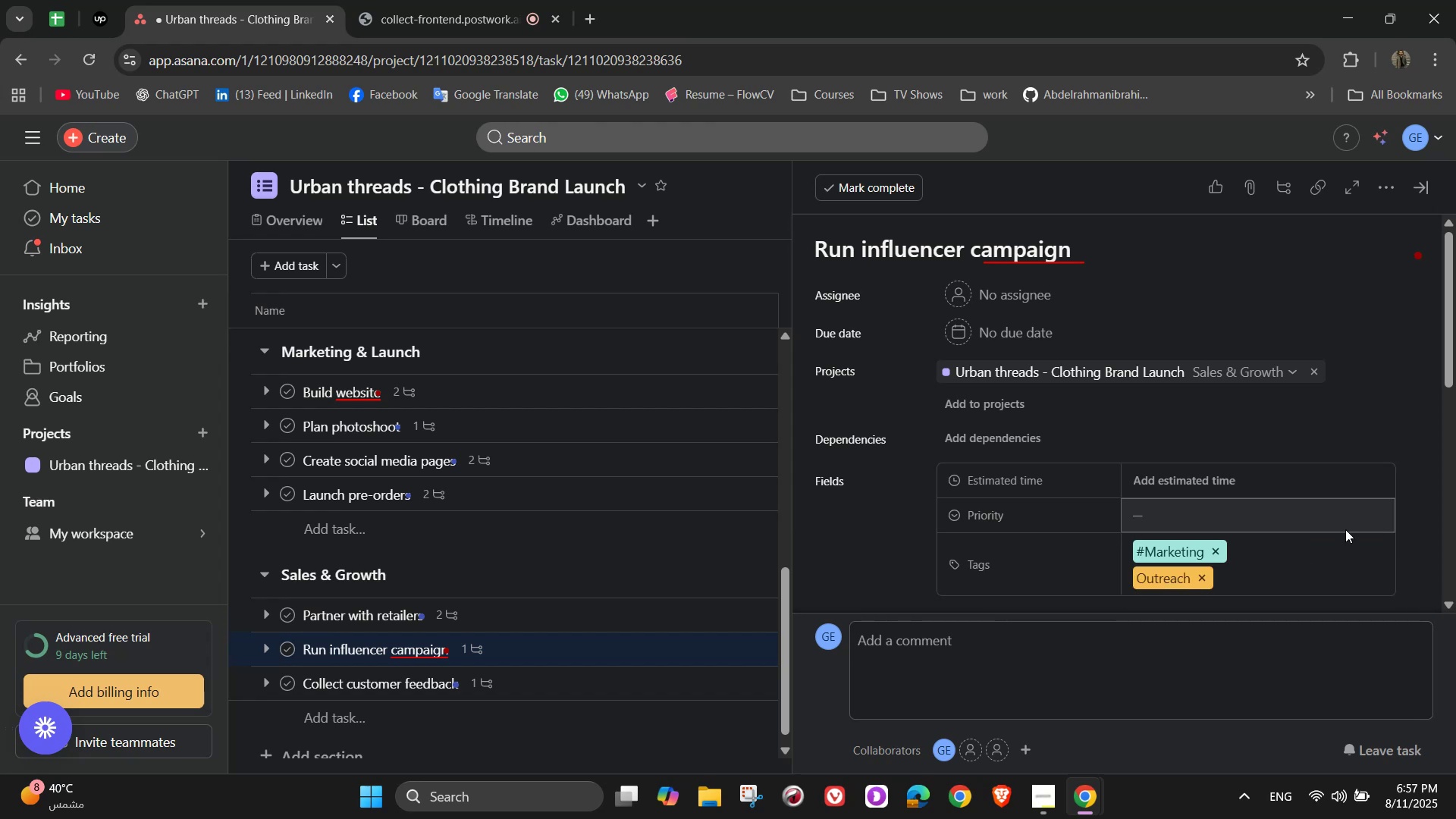 
scroll: coordinate [871, 453], scroll_direction: down, amount: 4.0
 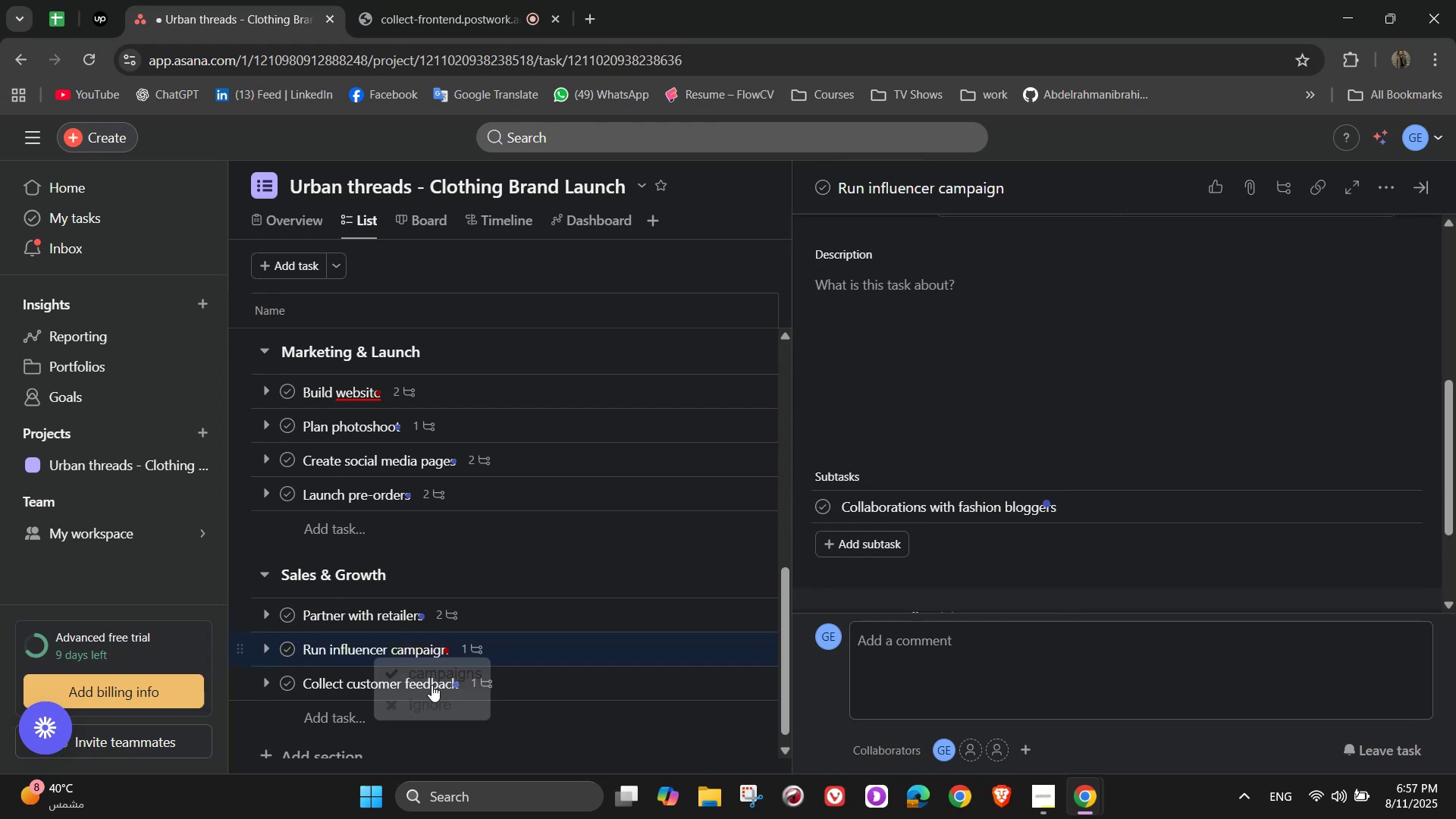 
left_click([525, 683])
 